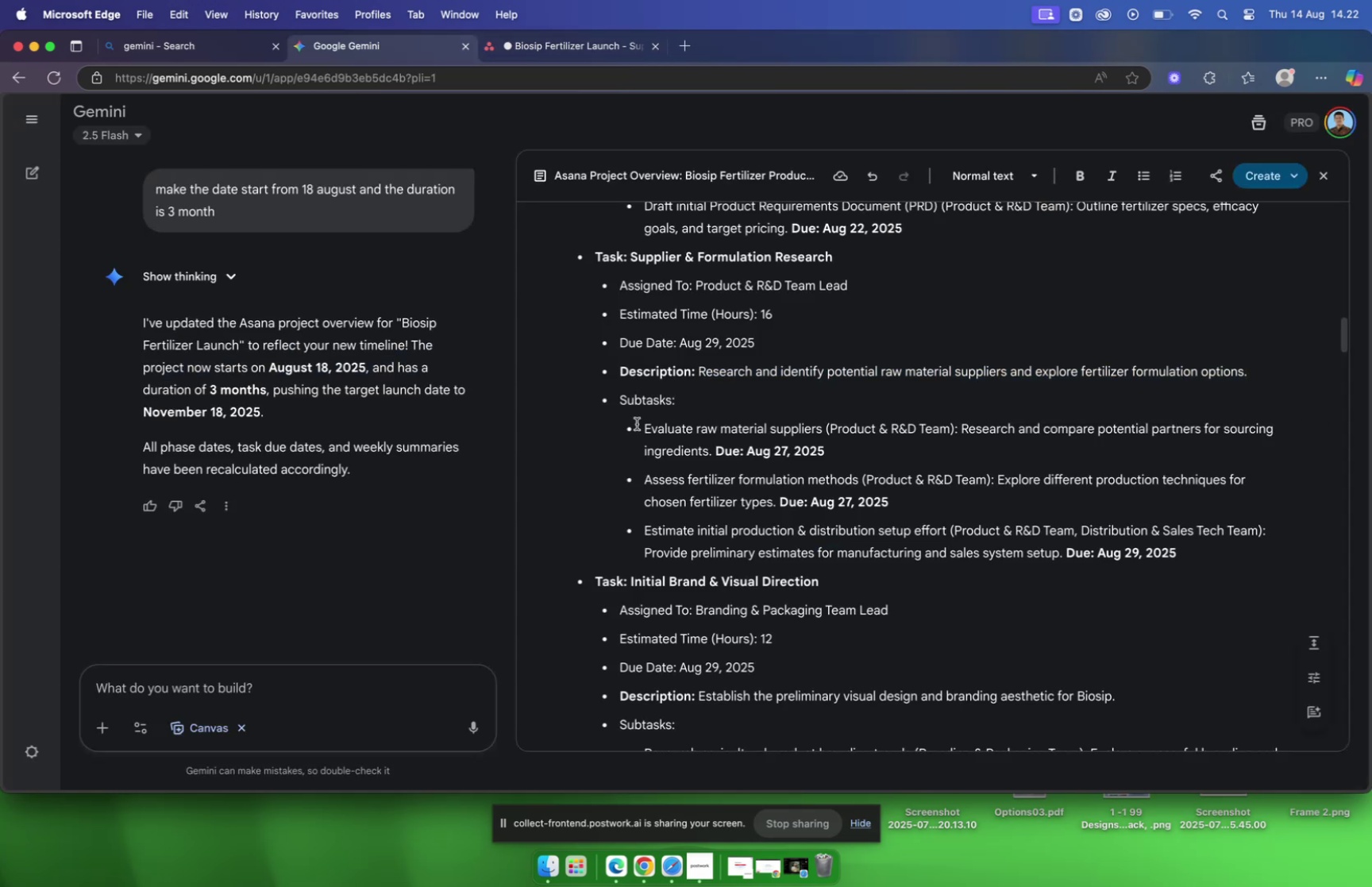 
left_click_drag(start_coordinate=[646, 429], to_coordinate=[825, 427])
 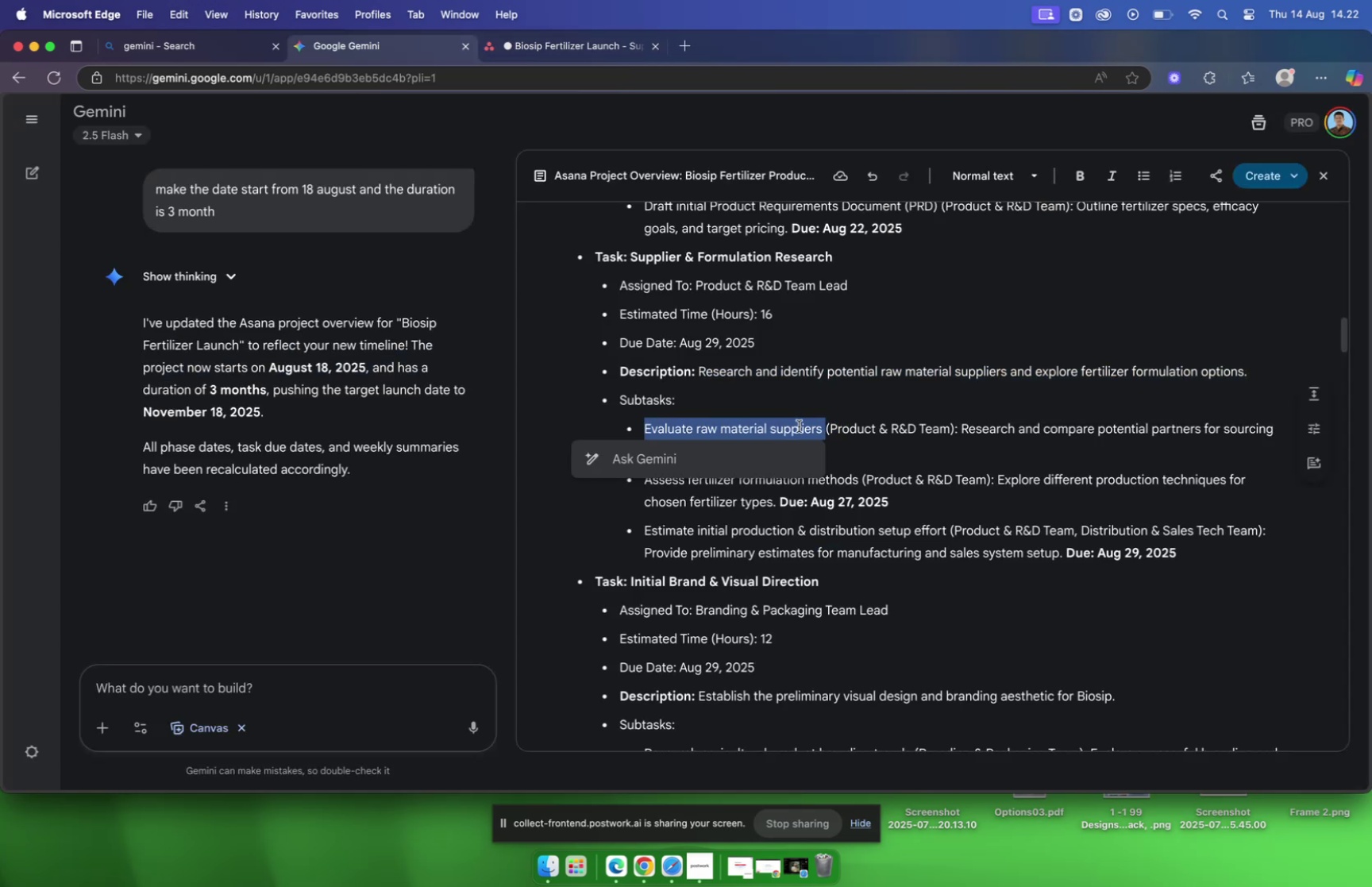 
right_click([790, 425])
 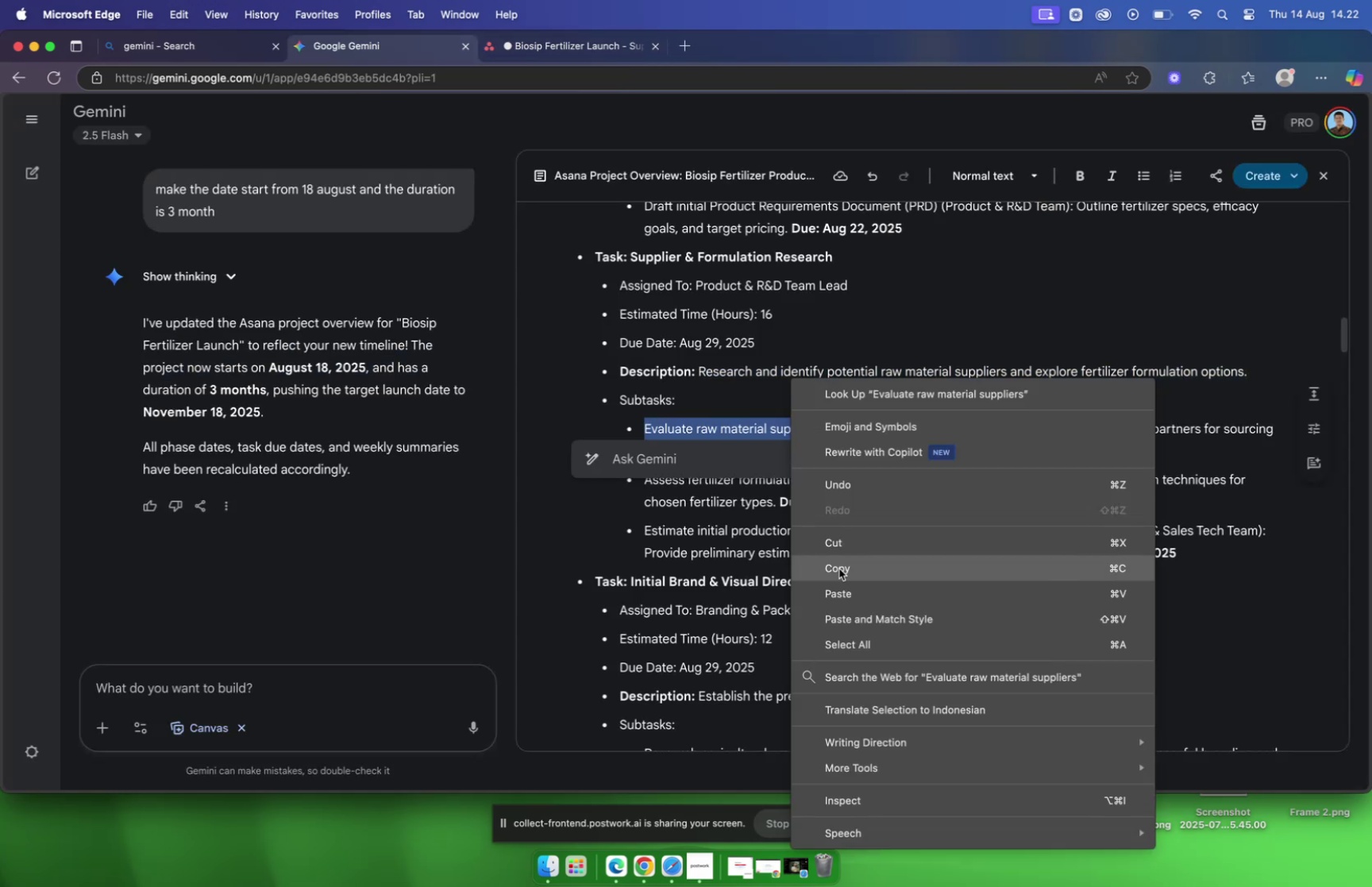 
left_click([838, 570])
 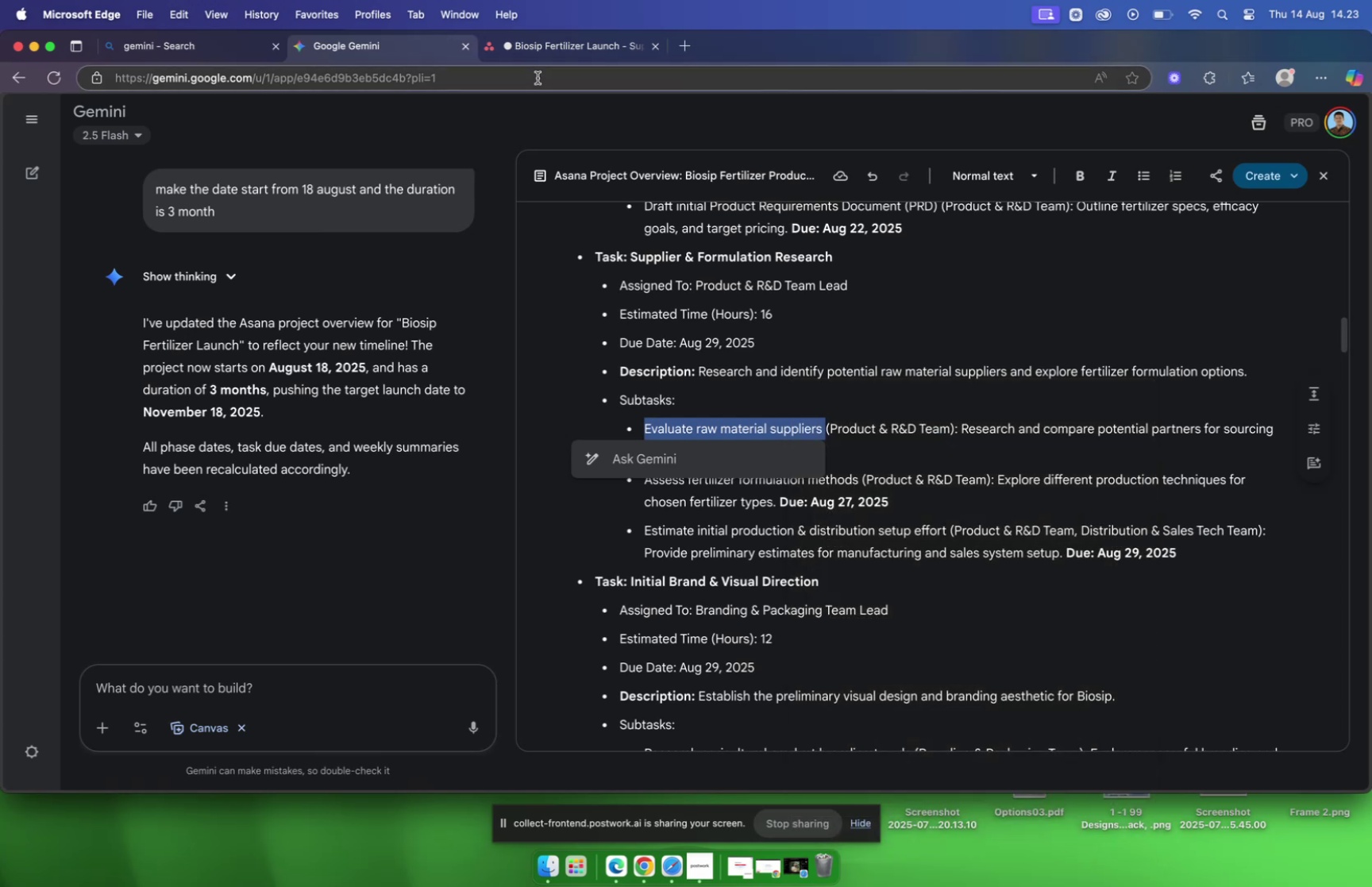 
left_click([543, 53])
 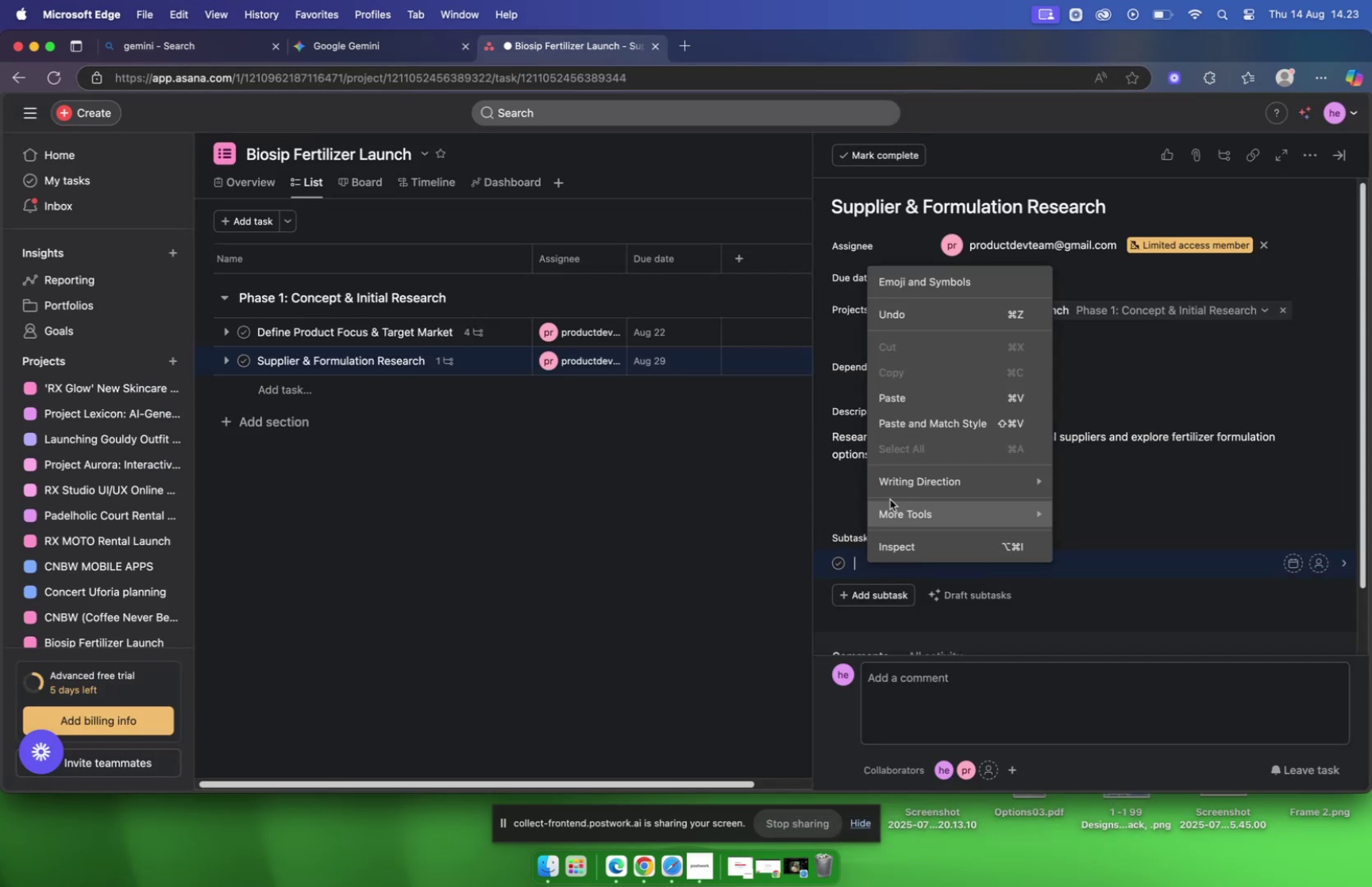 
left_click([895, 400])
 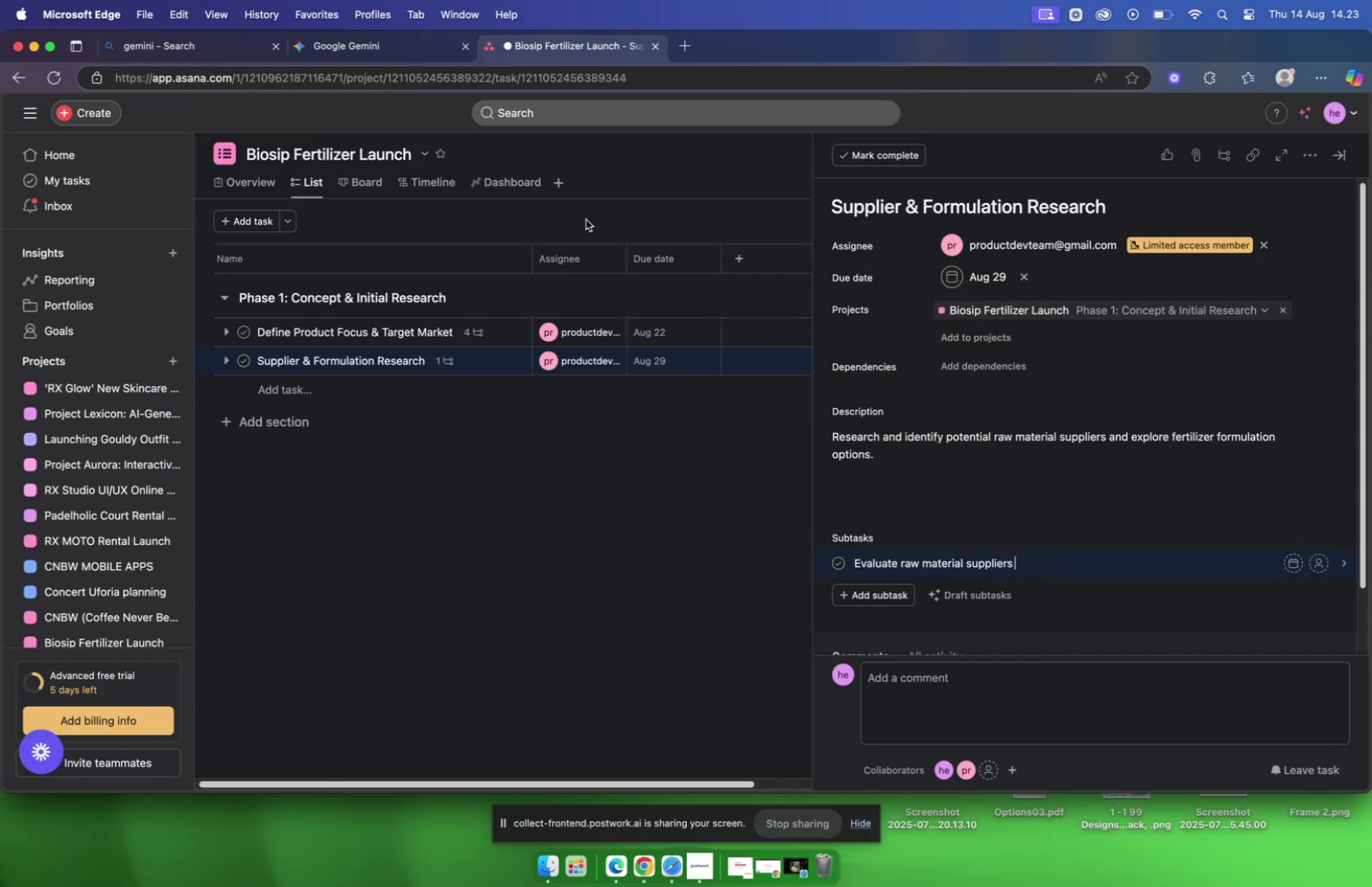 
left_click([387, 48])
 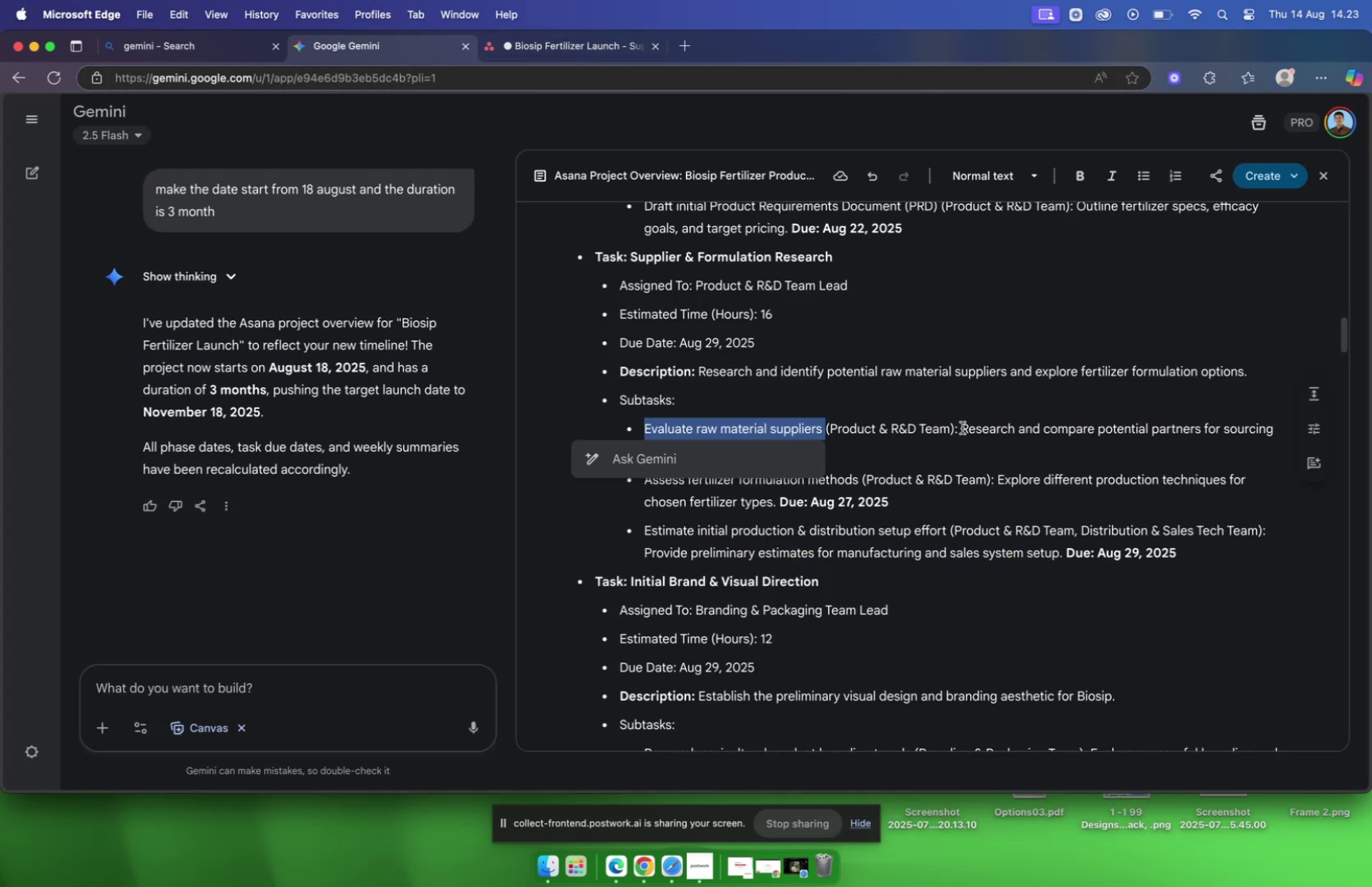 
left_click_drag(start_coordinate=[961, 429], to_coordinate=[713, 456])
 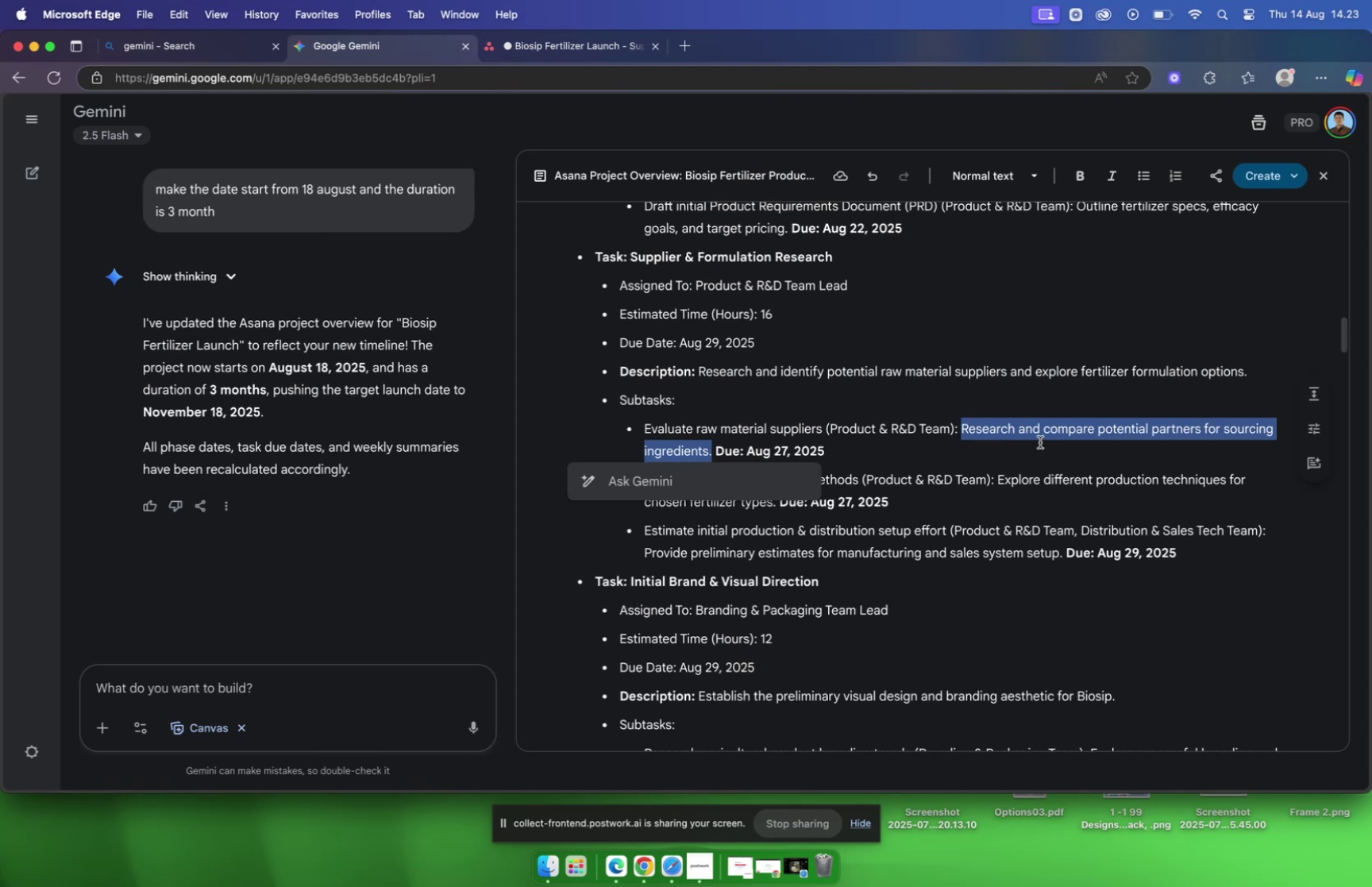 
right_click([1035, 429])
 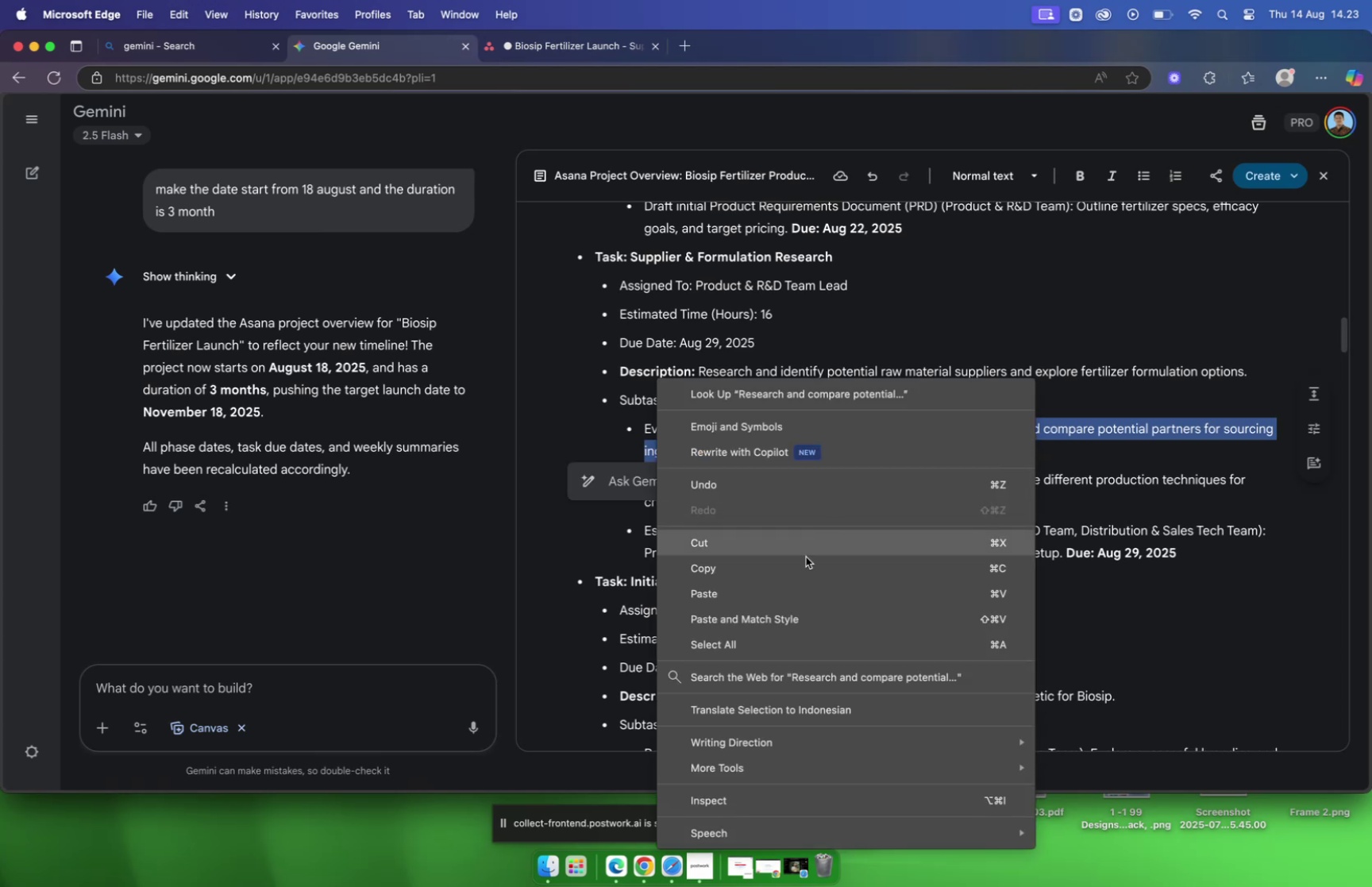 
left_click([801, 564])
 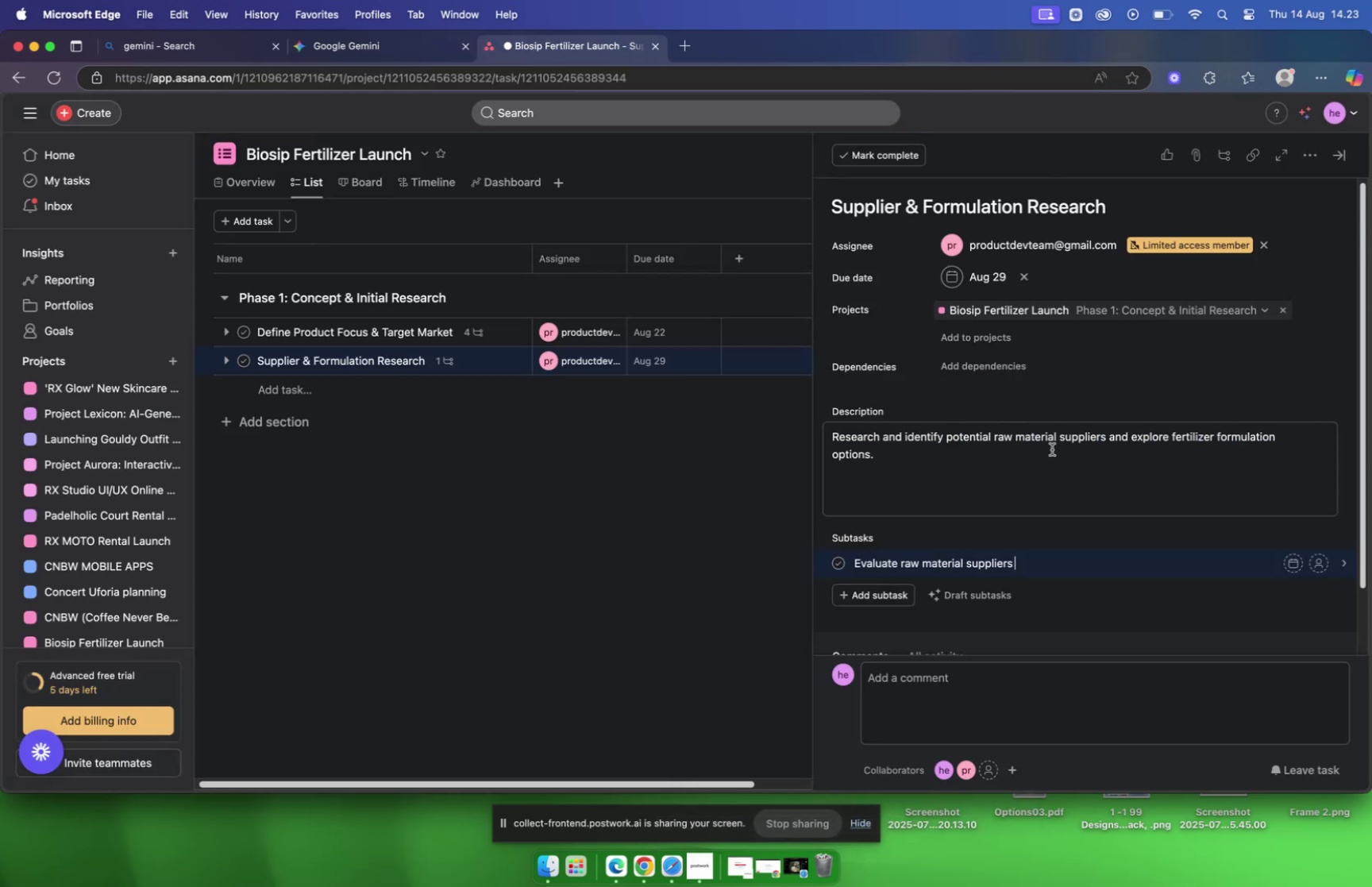 
left_click([1103, 566])
 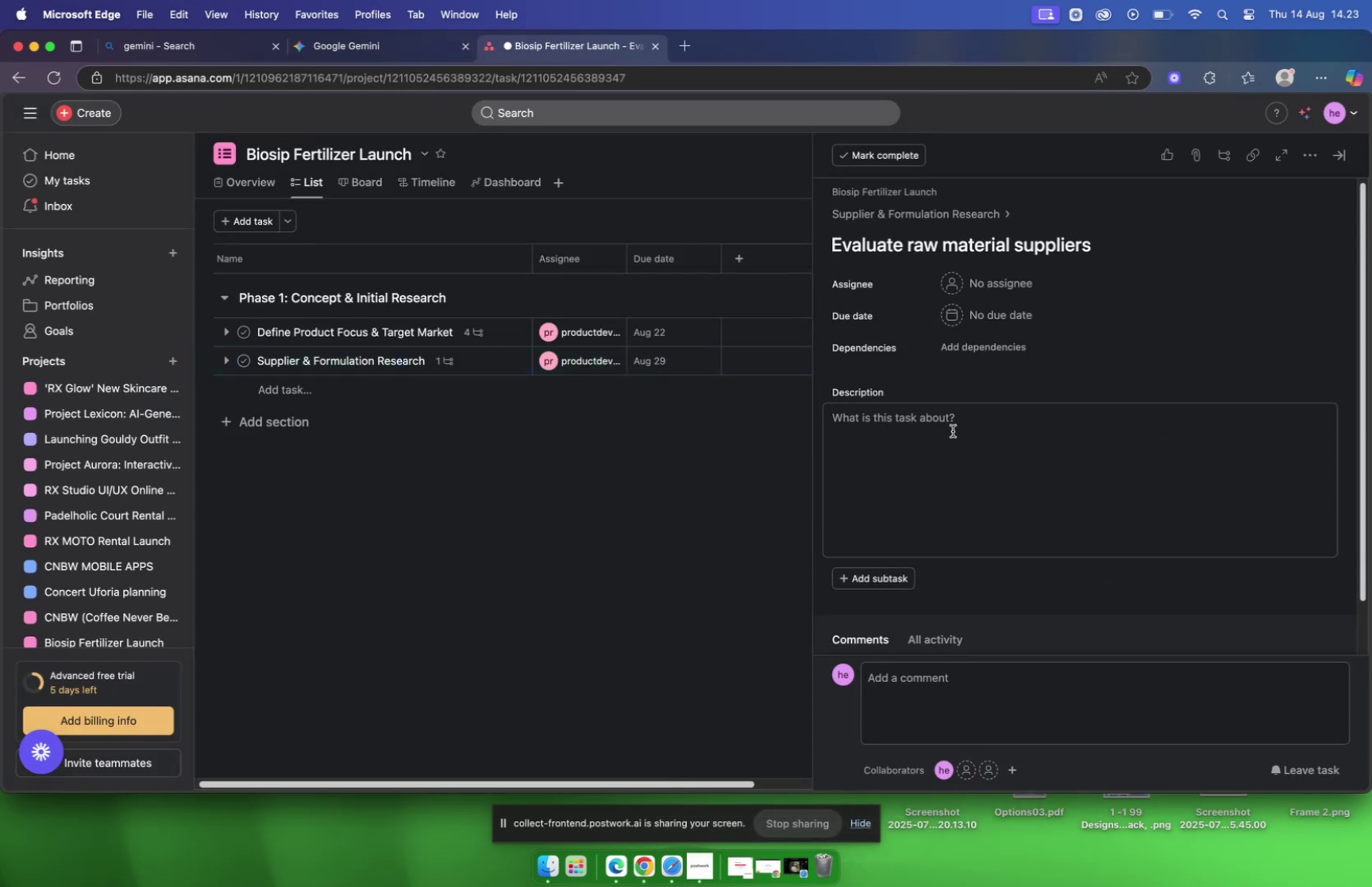 
left_click([949, 421])
 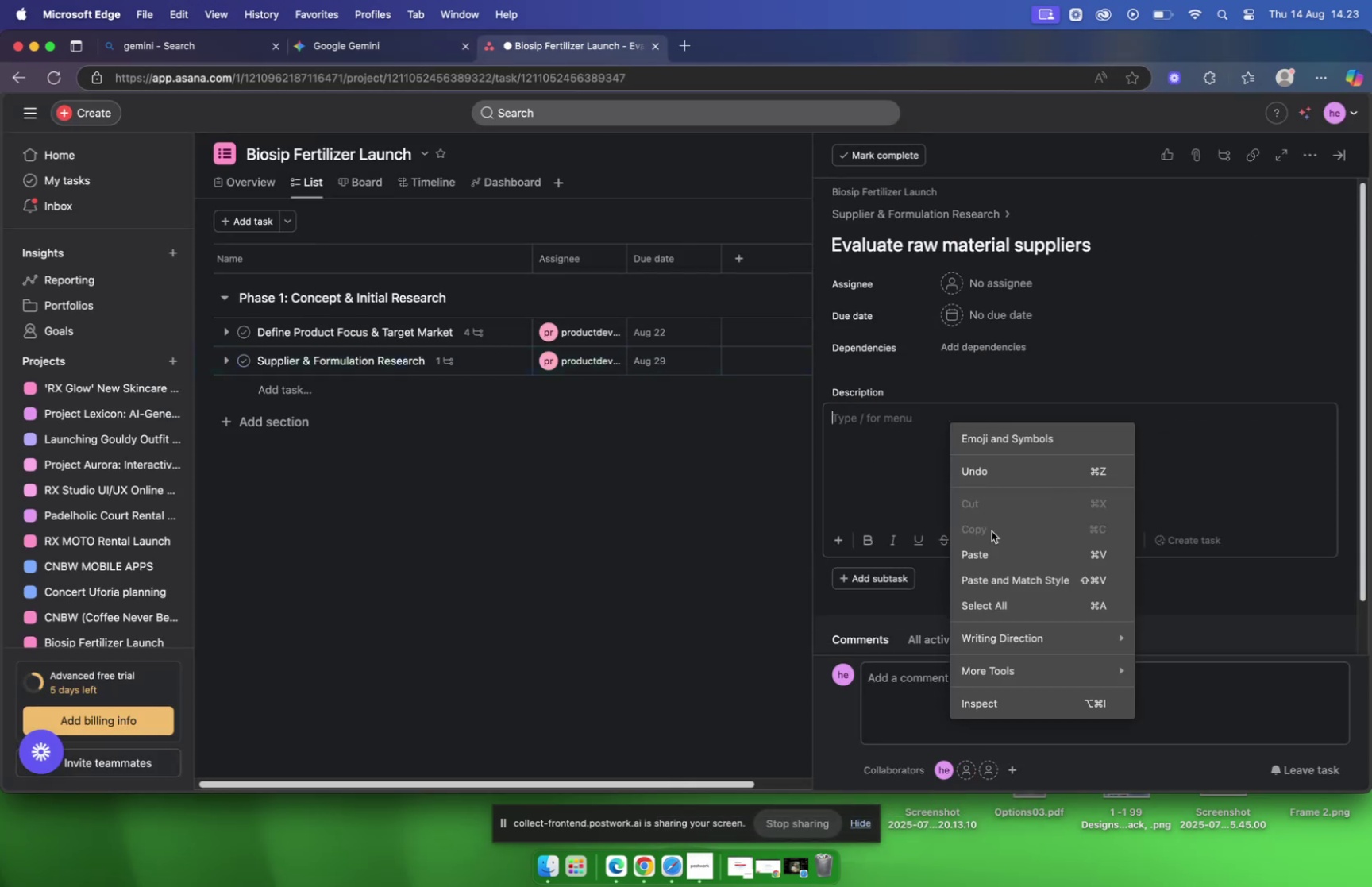 
left_click([997, 550])
 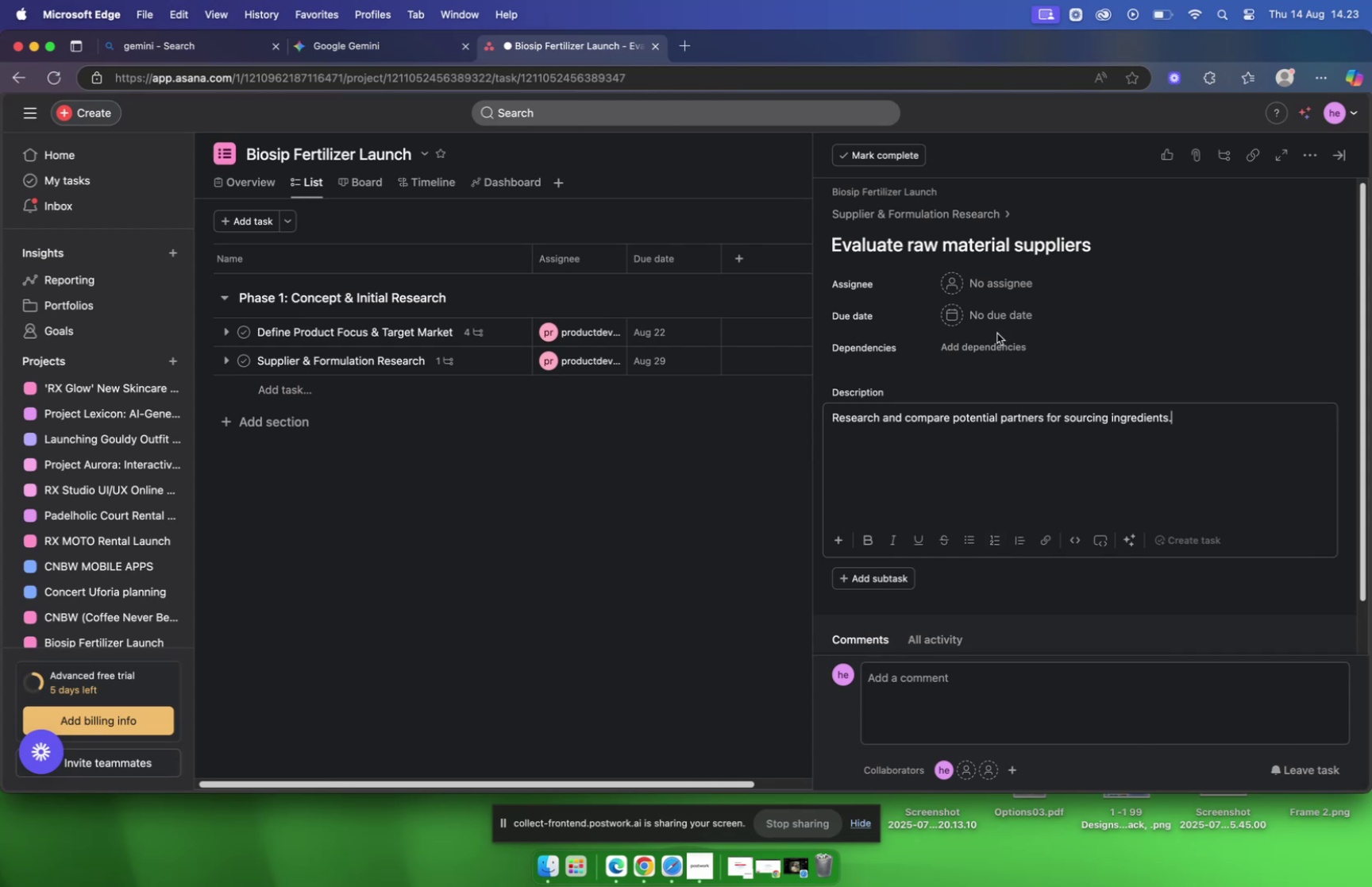 
left_click([408, 49])
 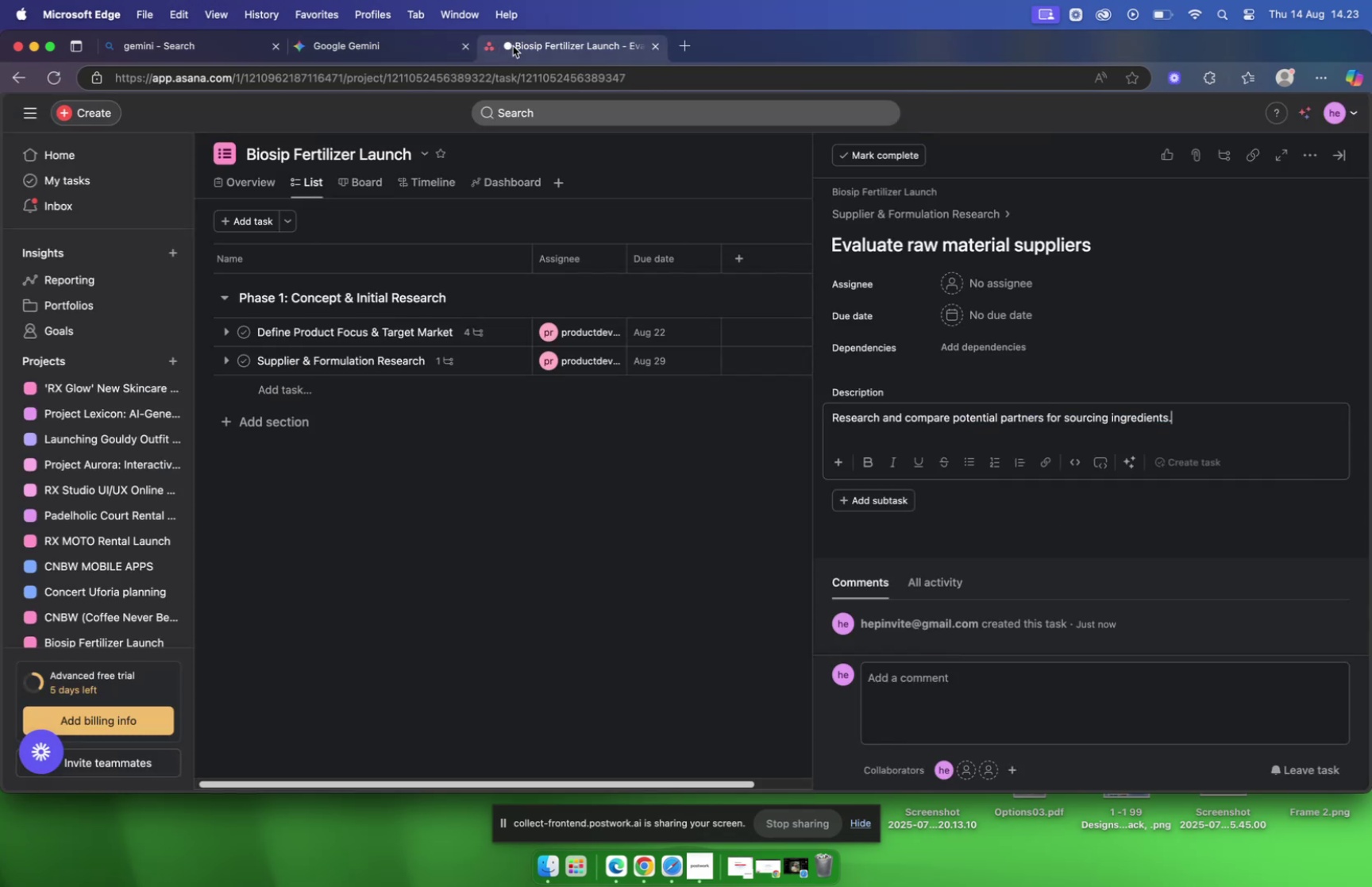 
mouse_move([963, 324])
 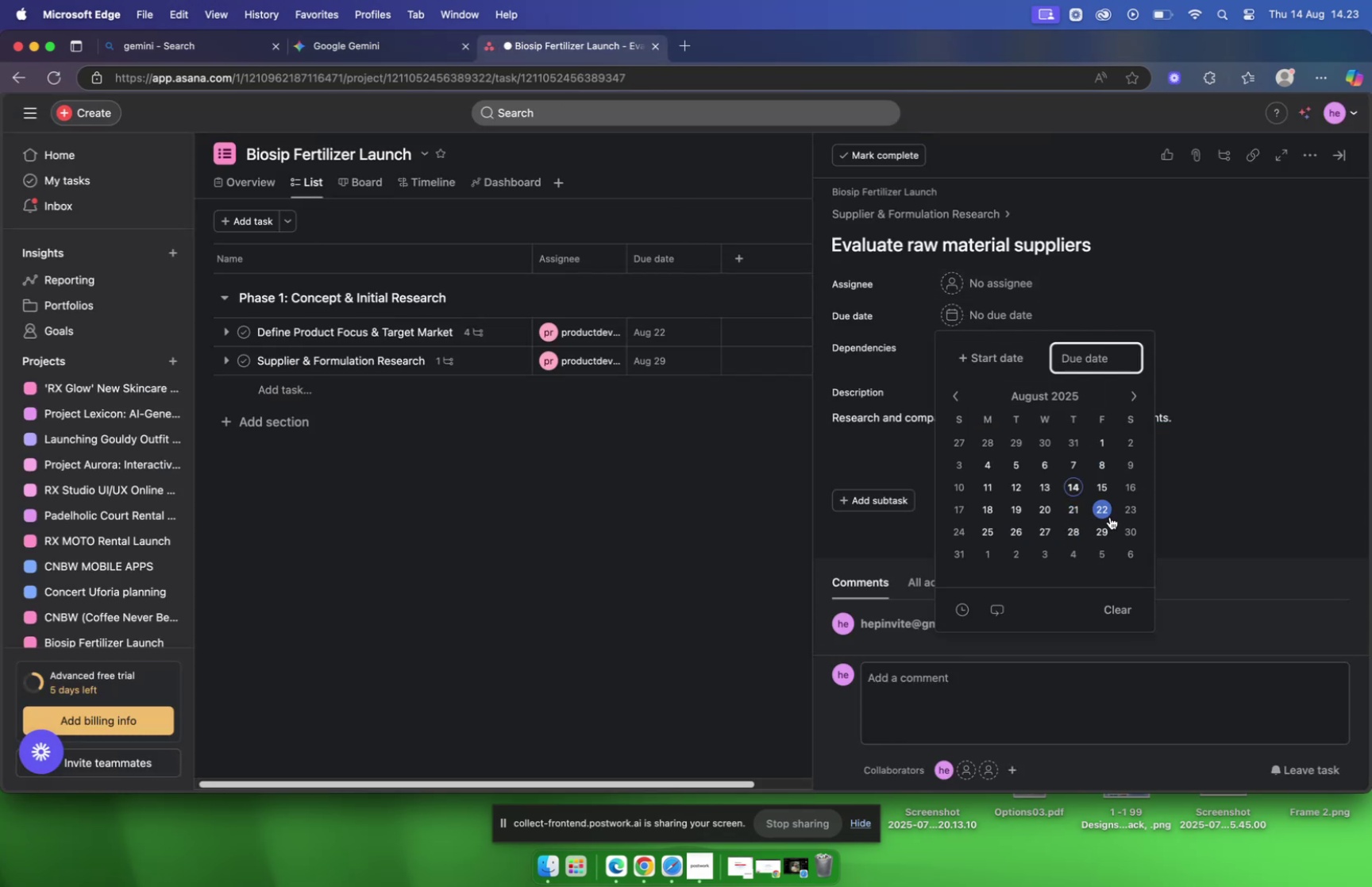 
left_click([1046, 526])
 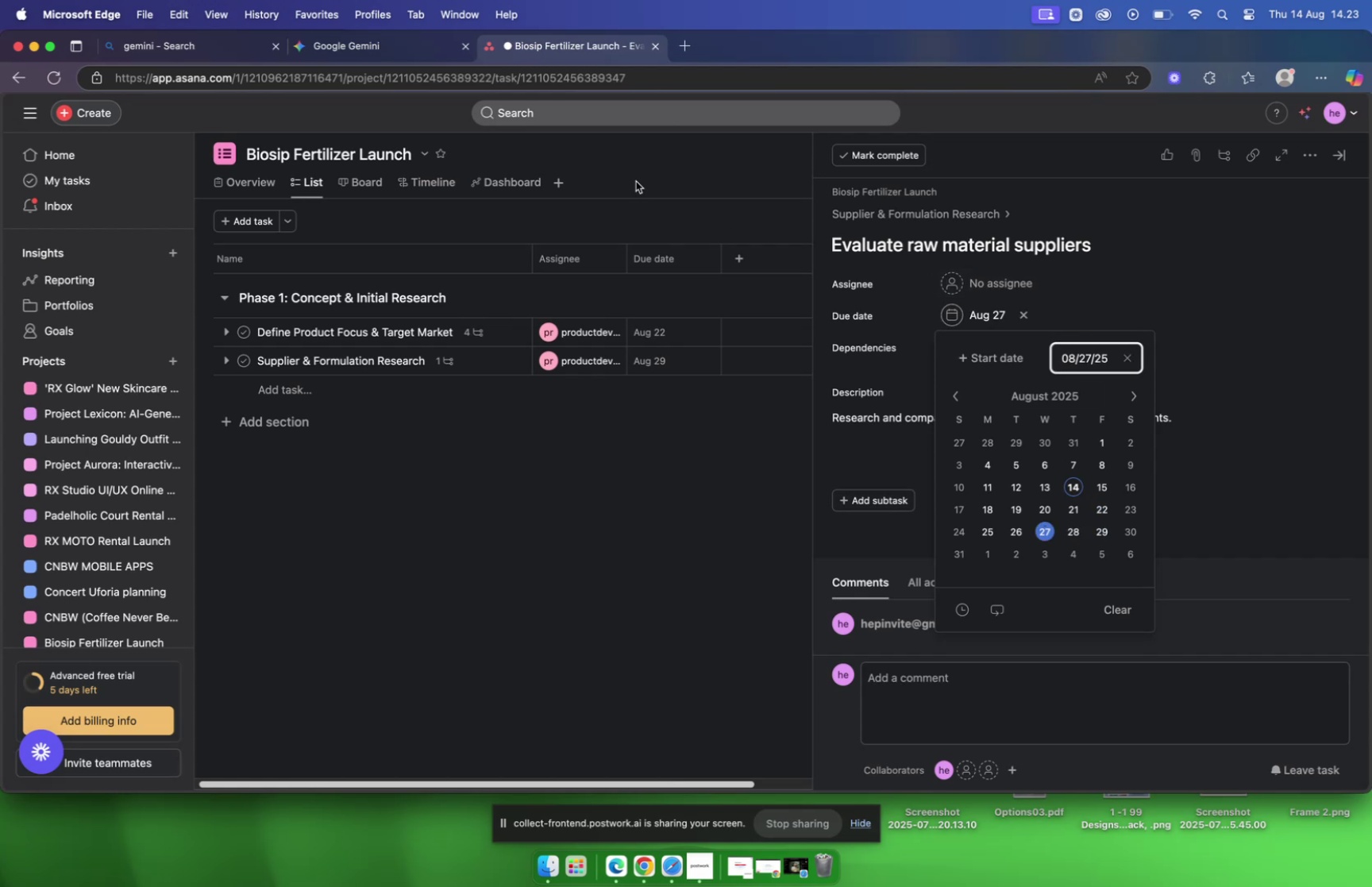 
left_click([409, 53])
 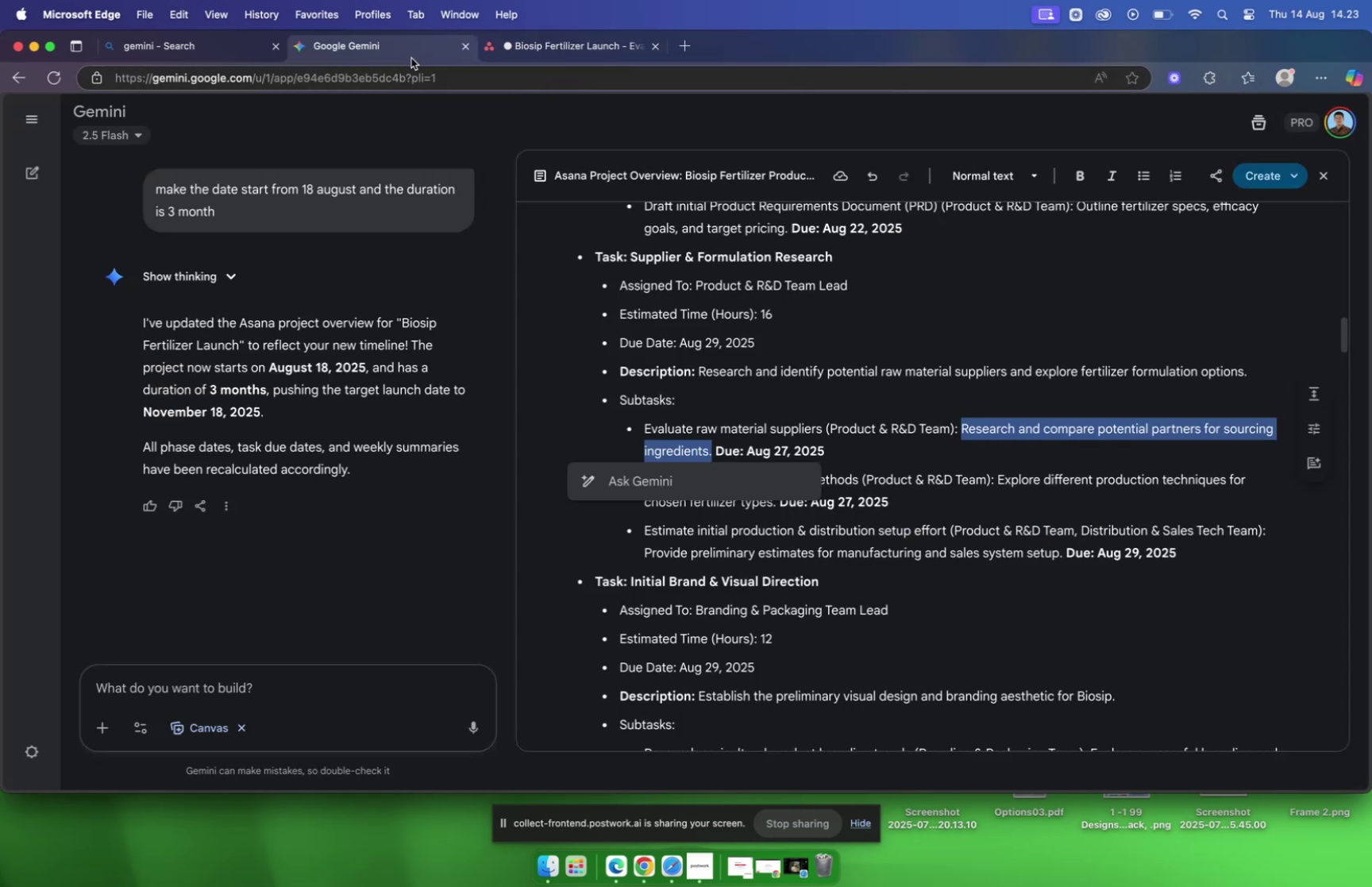 
wait(6.74)
 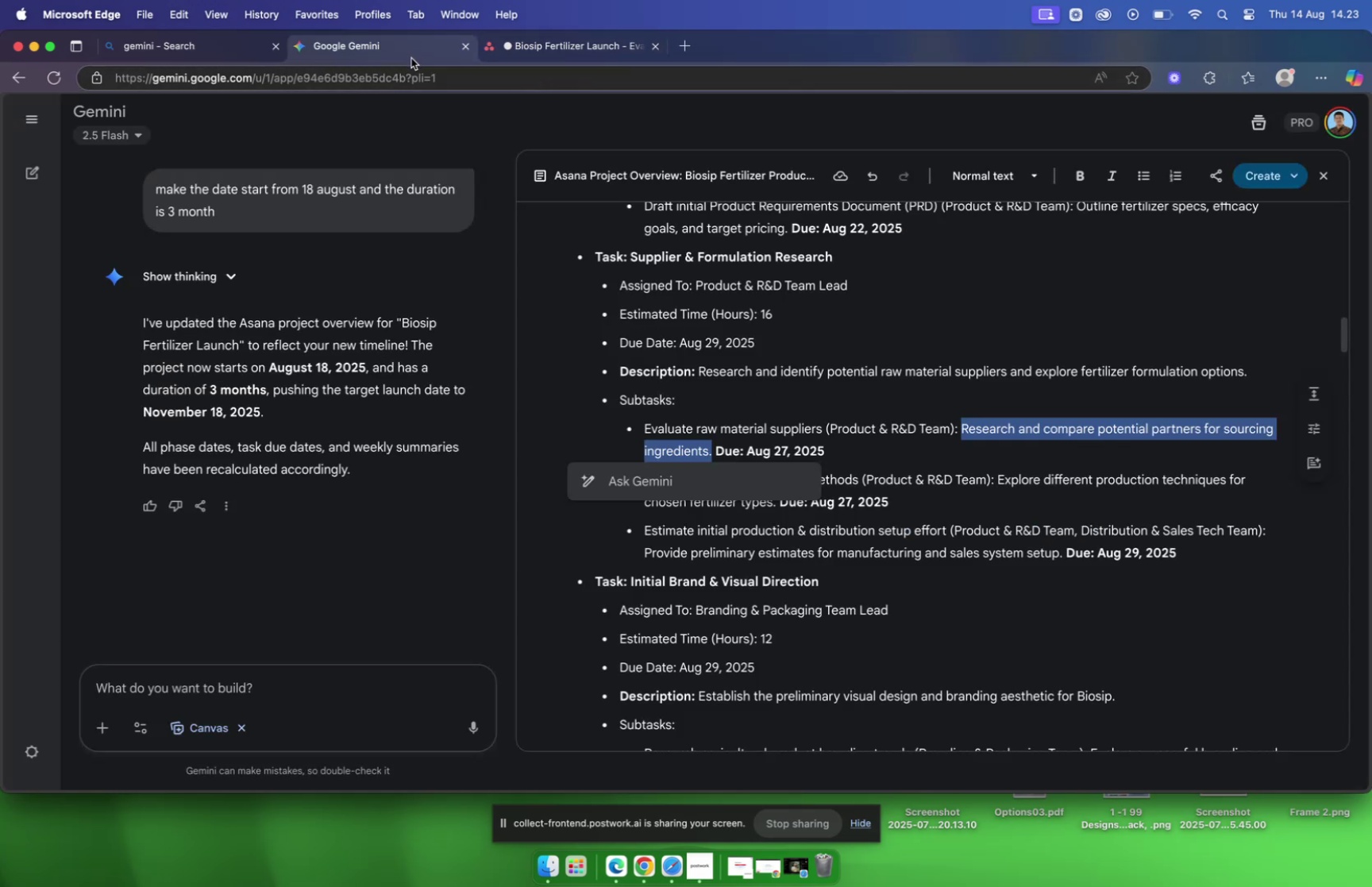 
left_click([543, 50])
 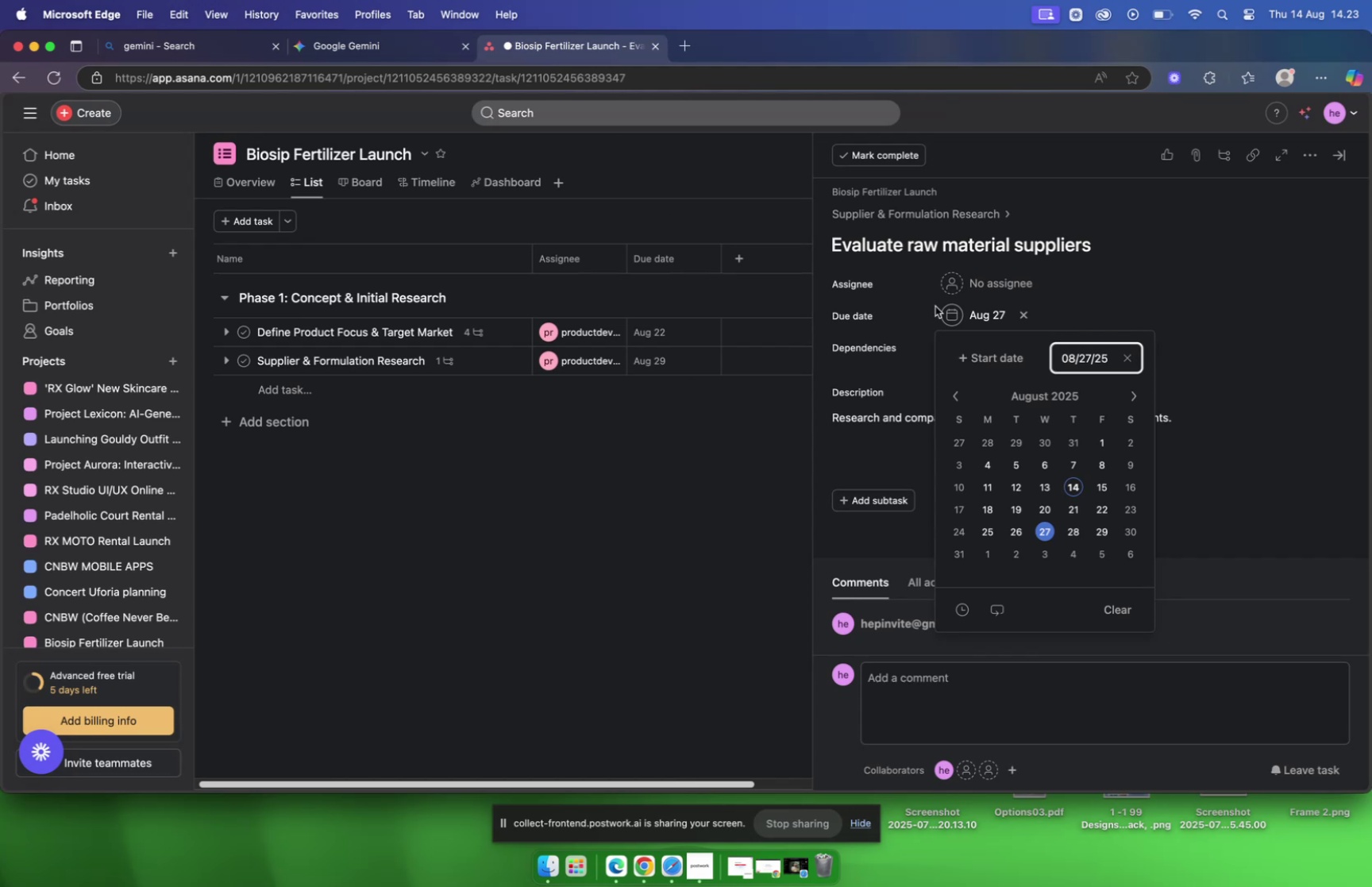 
left_click([1003, 272])
 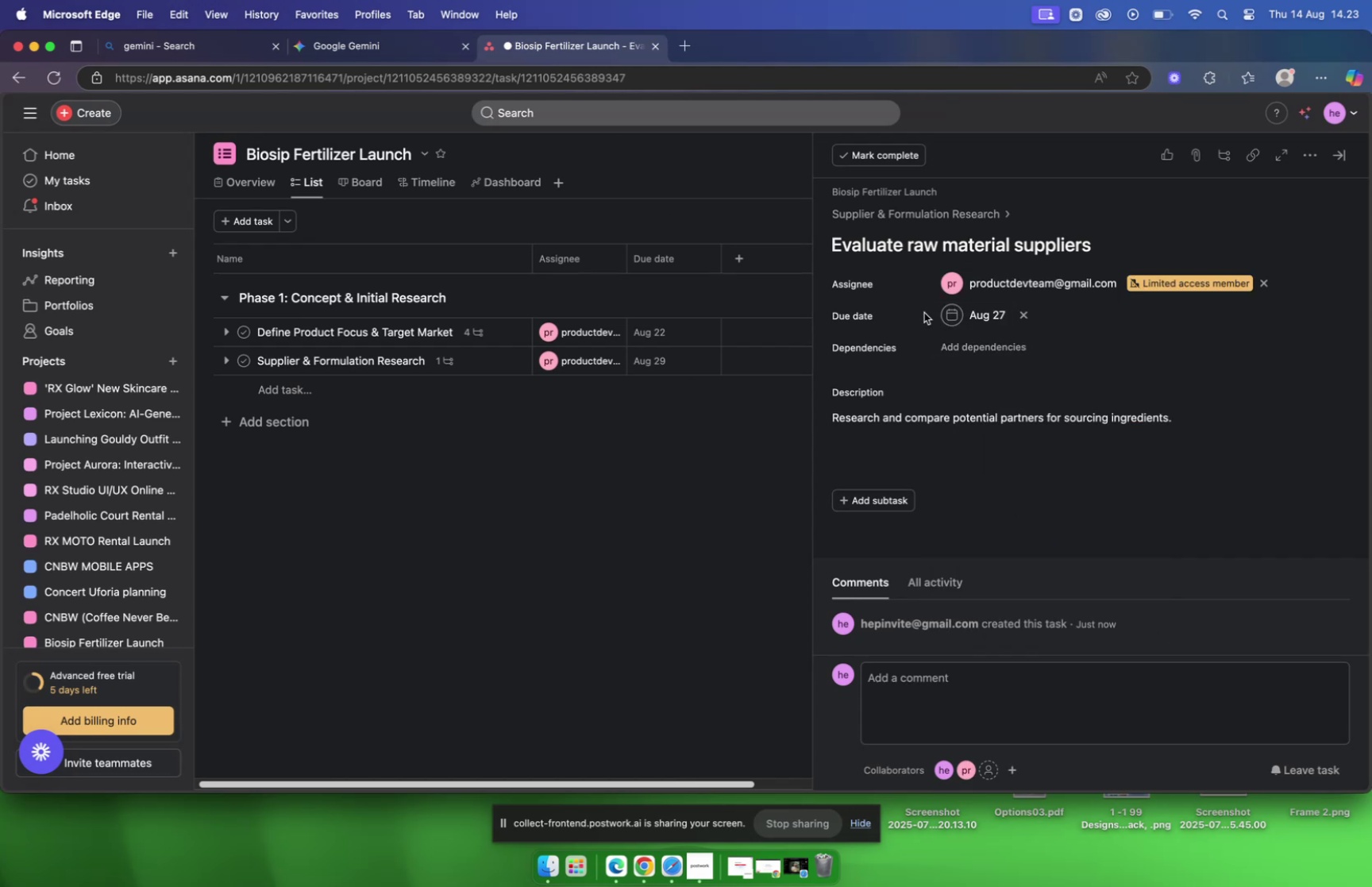 
left_click([878, 220])
 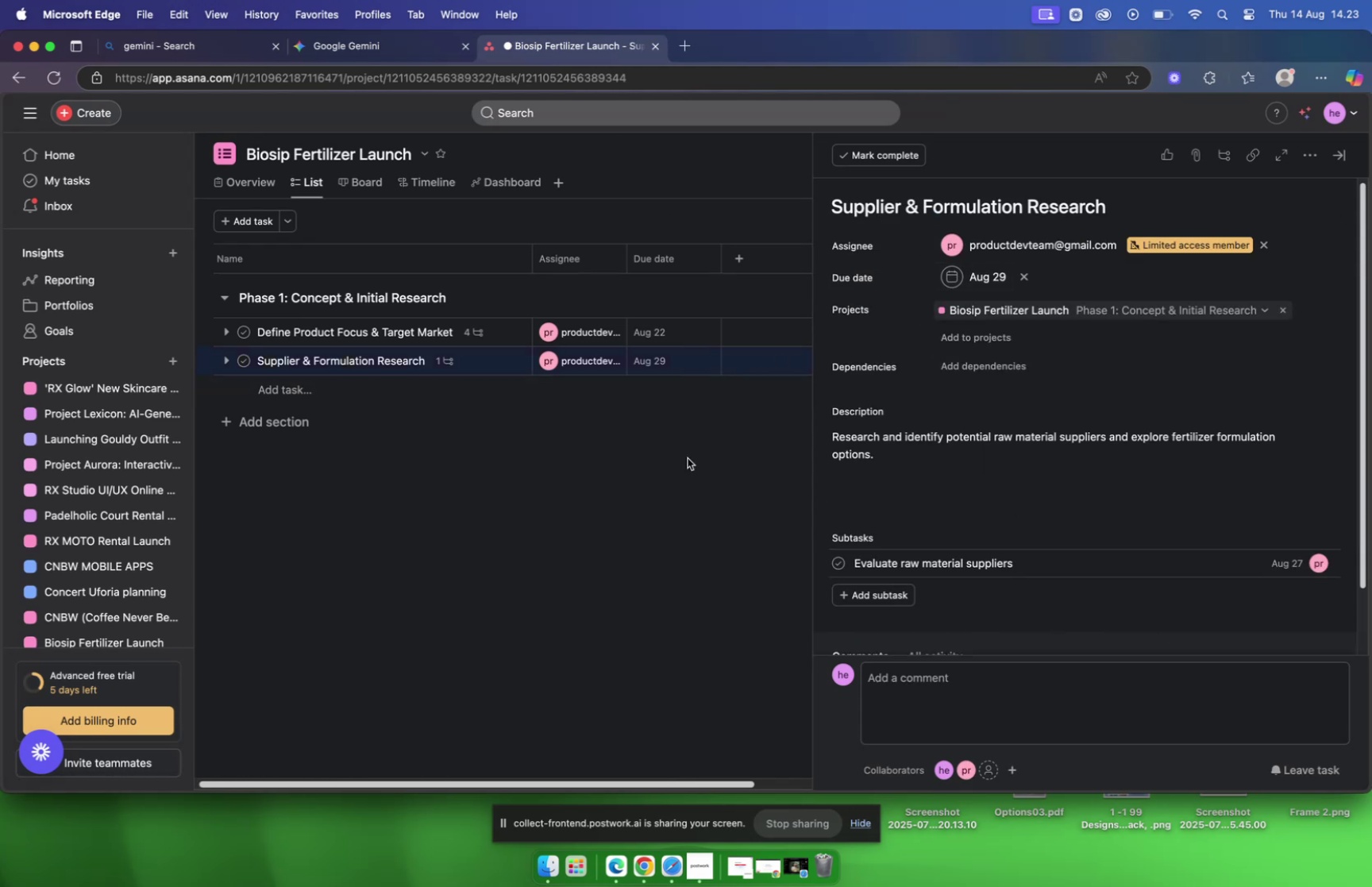 
left_click([884, 599])
 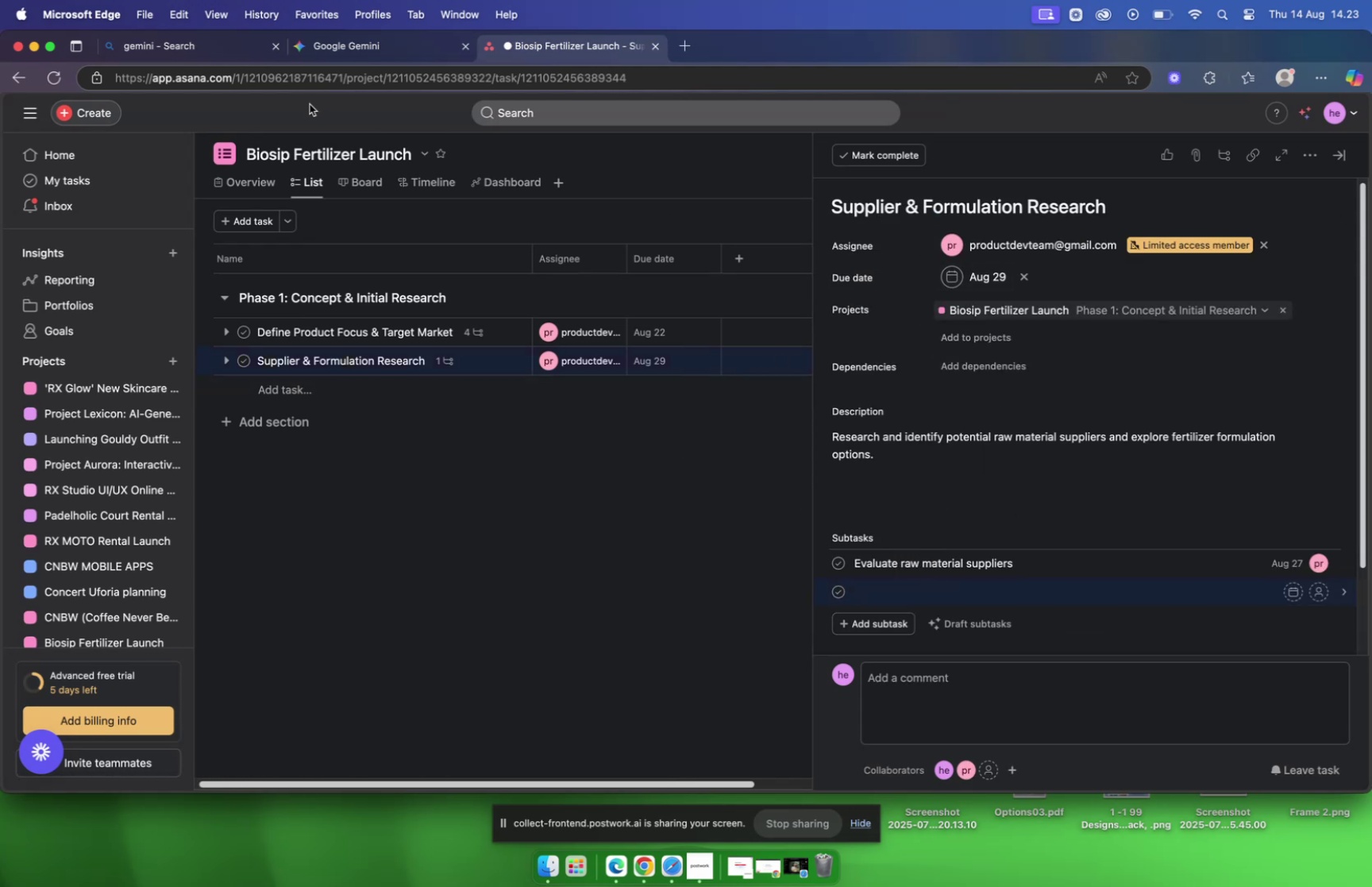 
left_click([383, 59])
 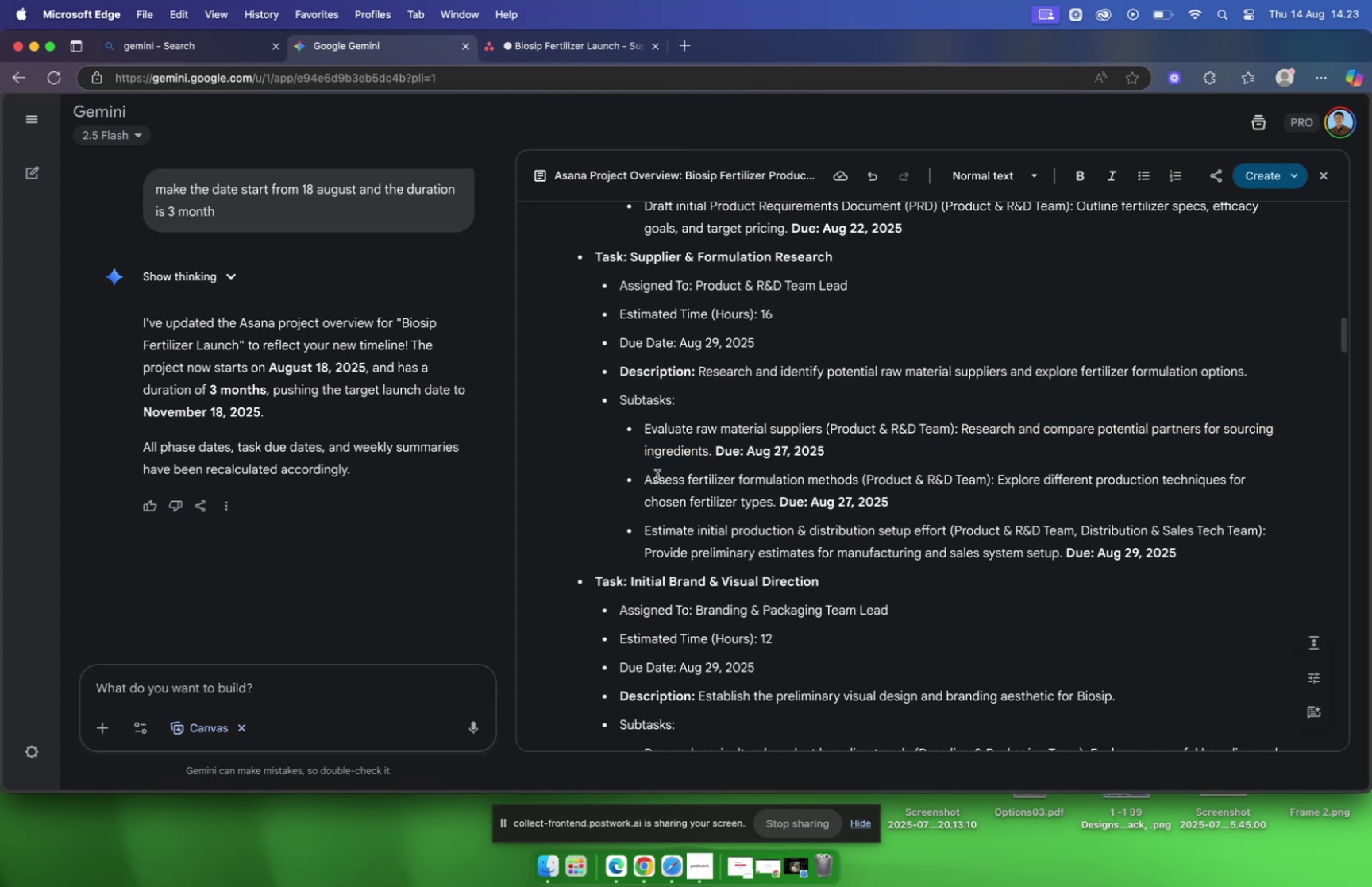 
left_click_drag(start_coordinate=[645, 478], to_coordinate=[860, 480])
 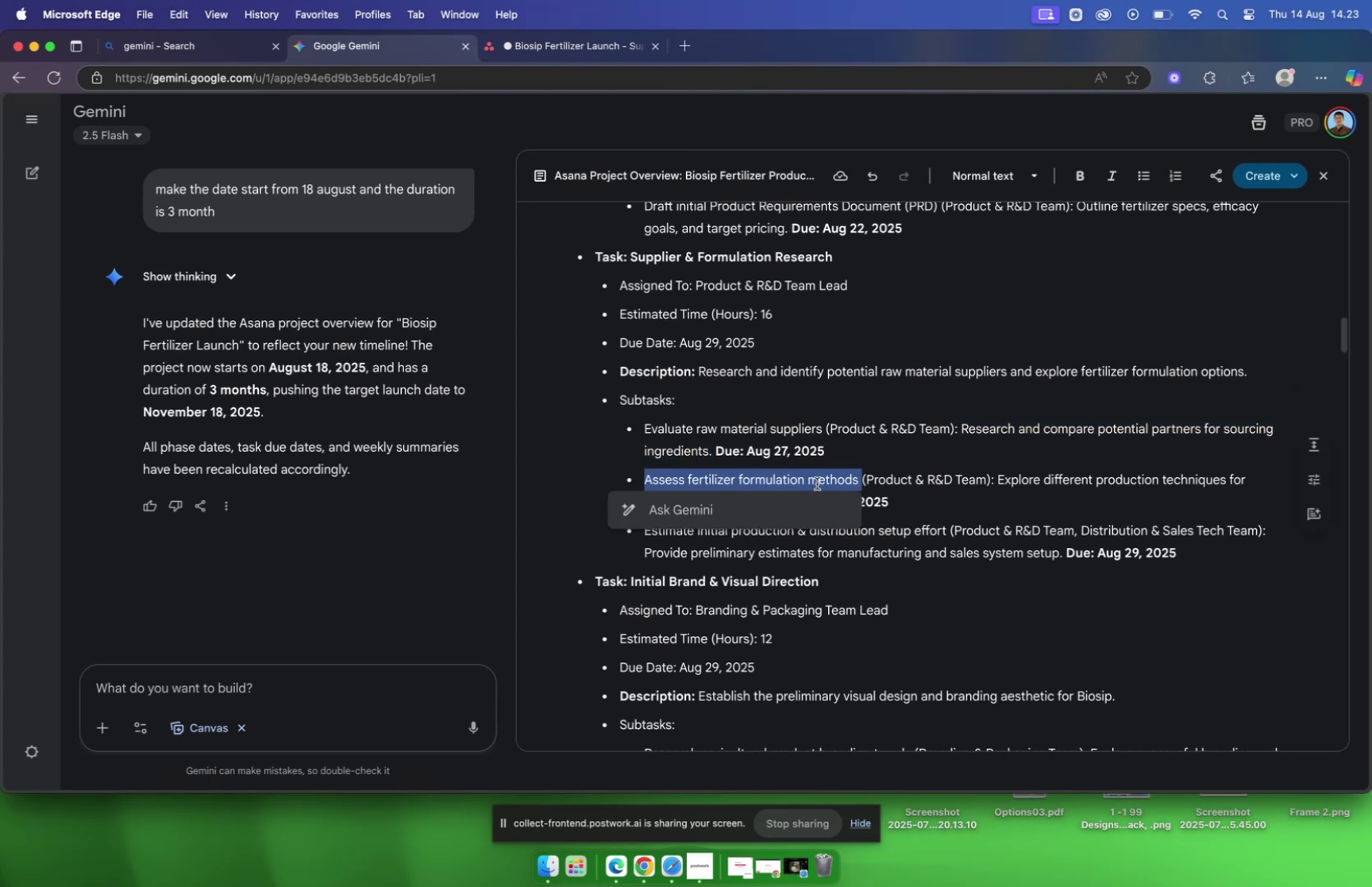 
right_click([816, 480])
 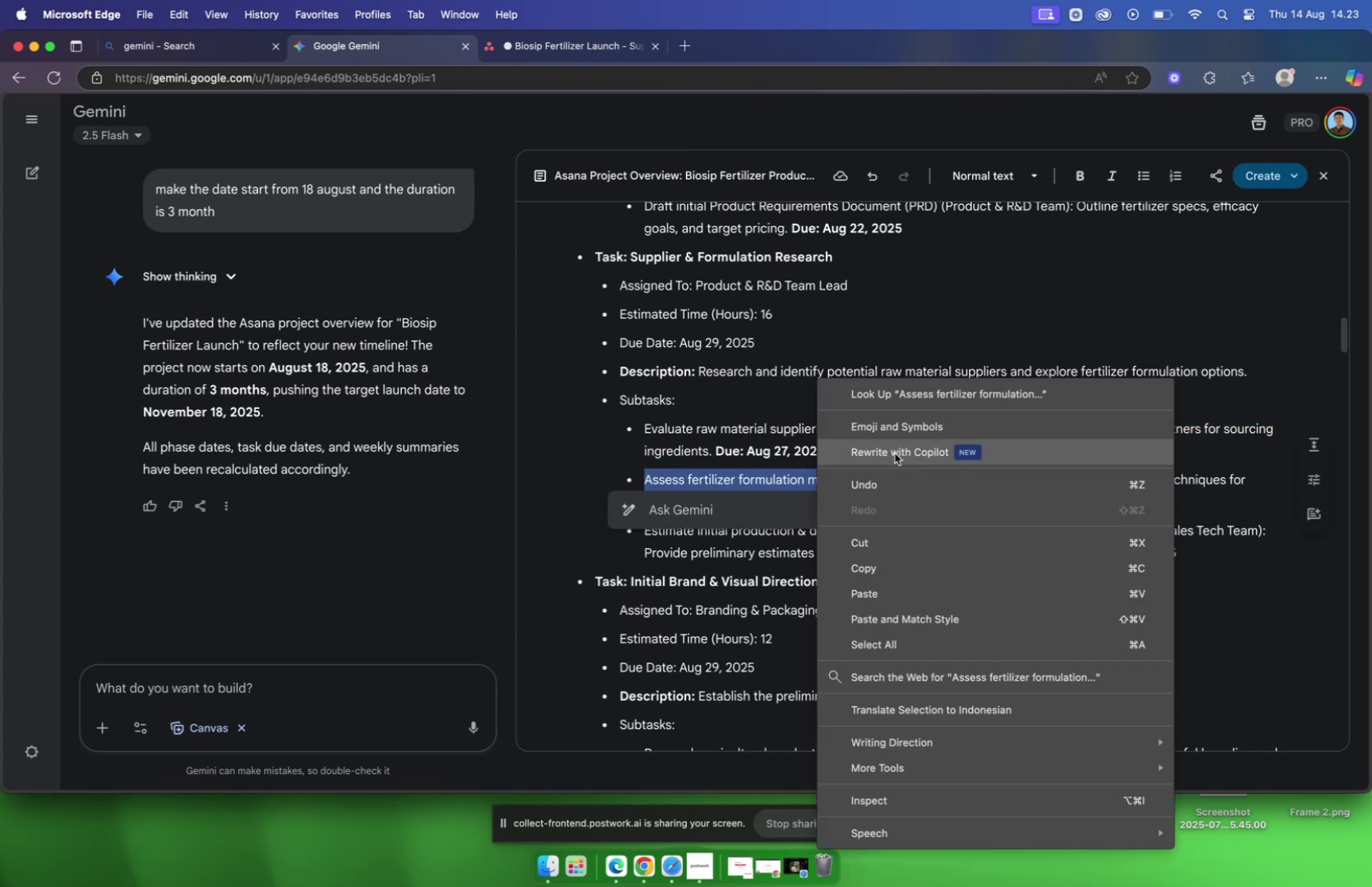 
left_click([871, 567])
 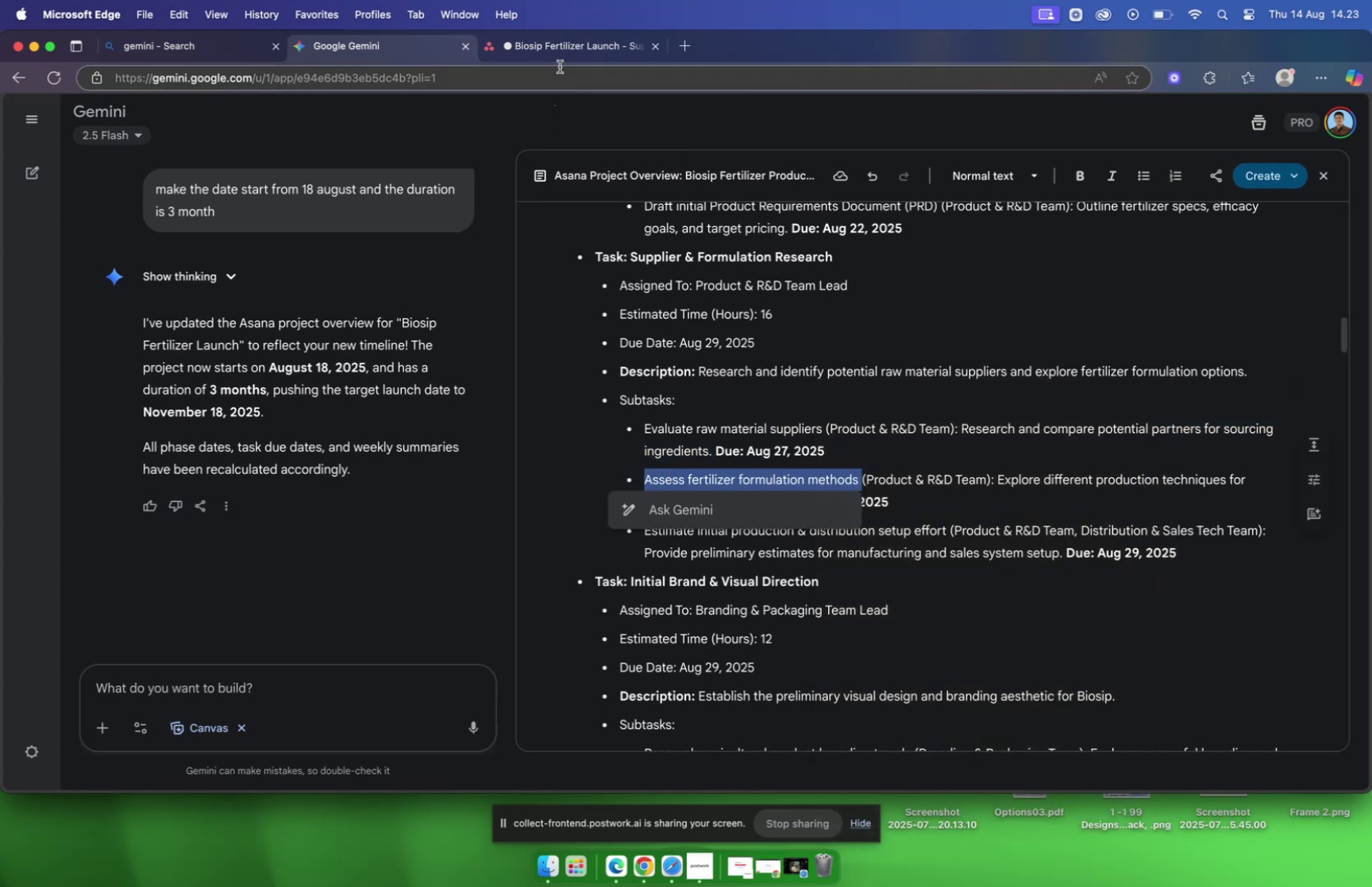 
left_click([561, 56])
 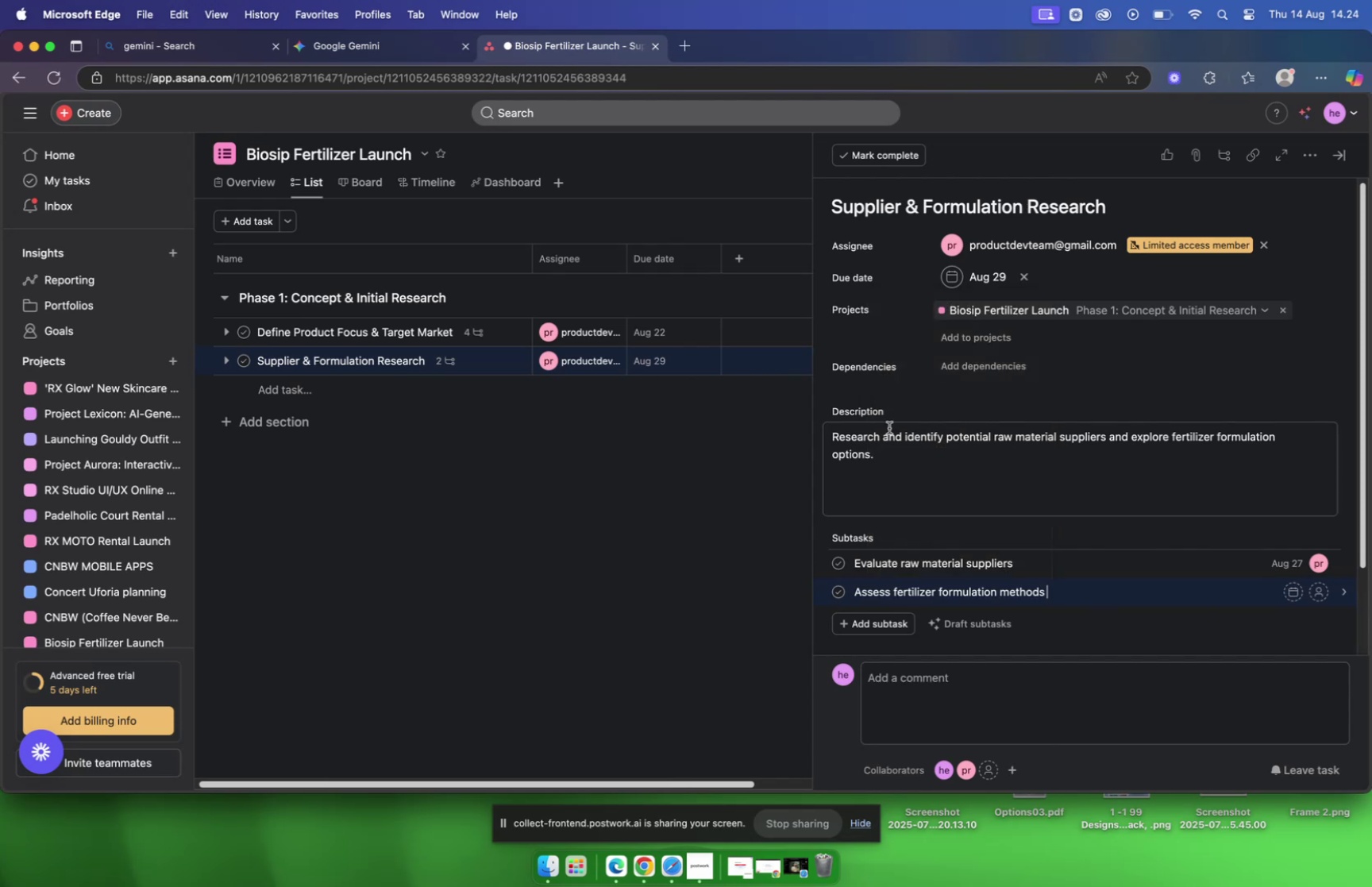 
mouse_move([1281, 579])
 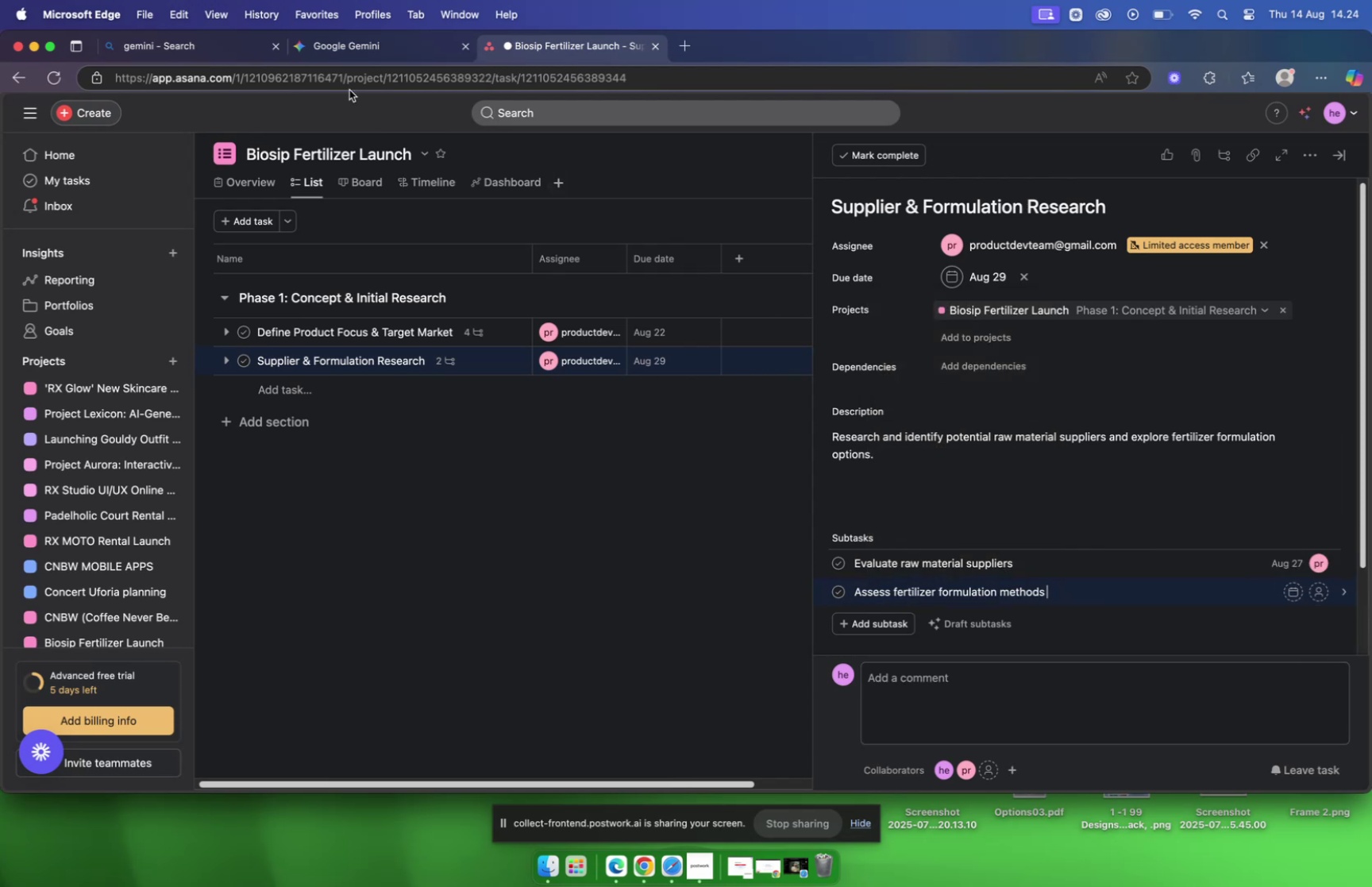 
left_click([365, 53])
 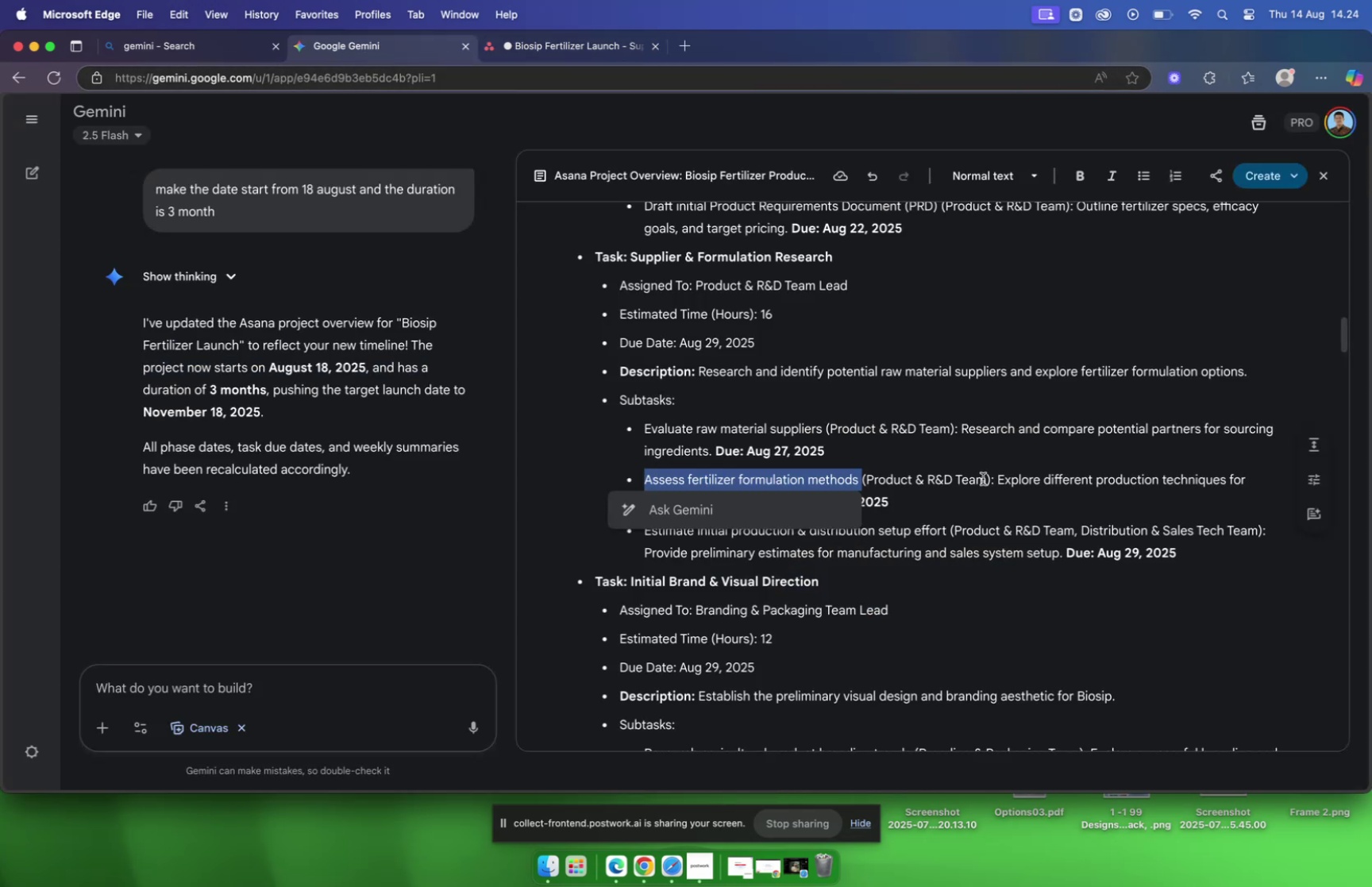 
left_click_drag(start_coordinate=[999, 476], to_coordinate=[774, 496])
 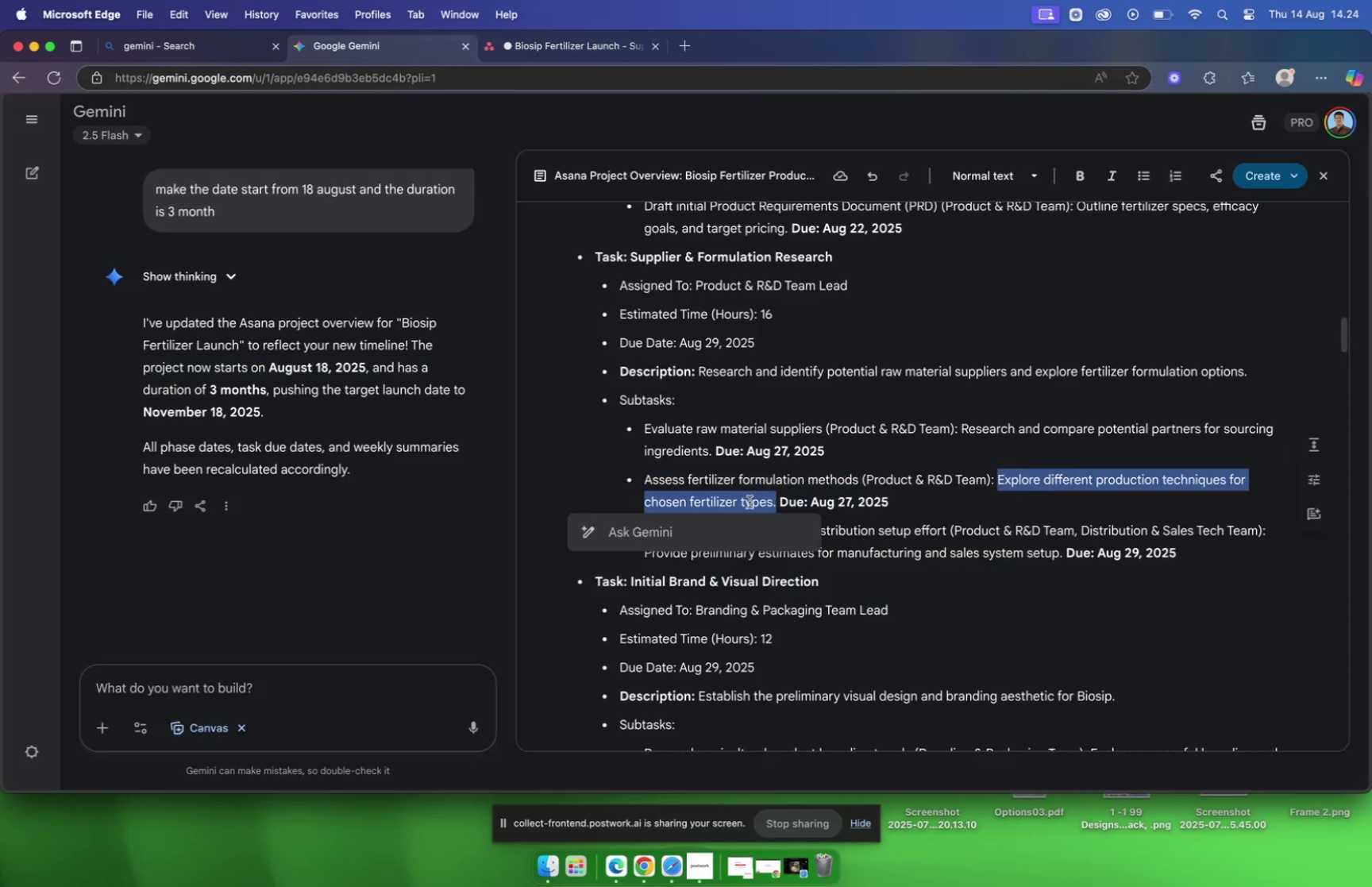 
right_click([750, 501])
 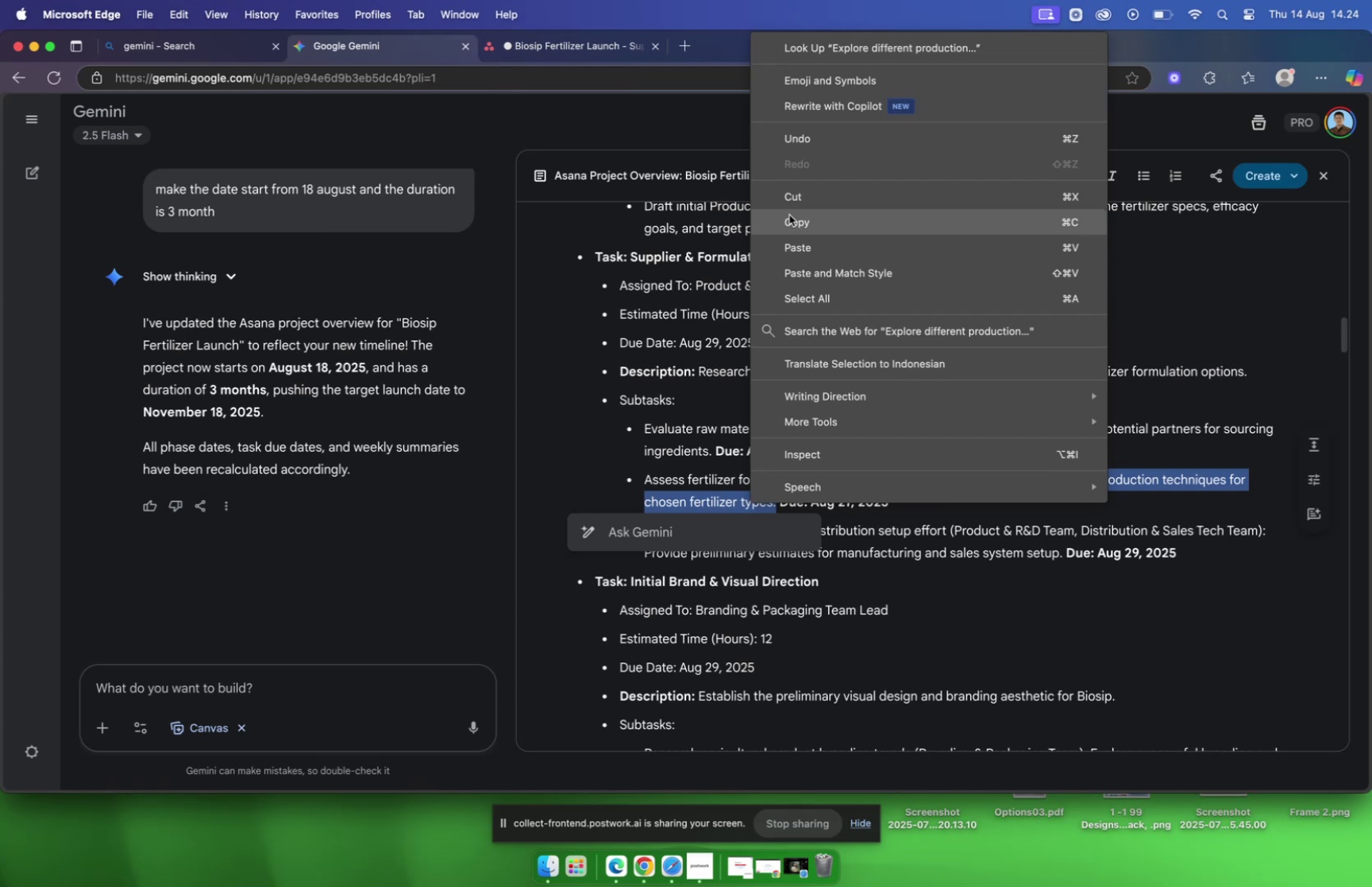 
left_click([792, 218])
 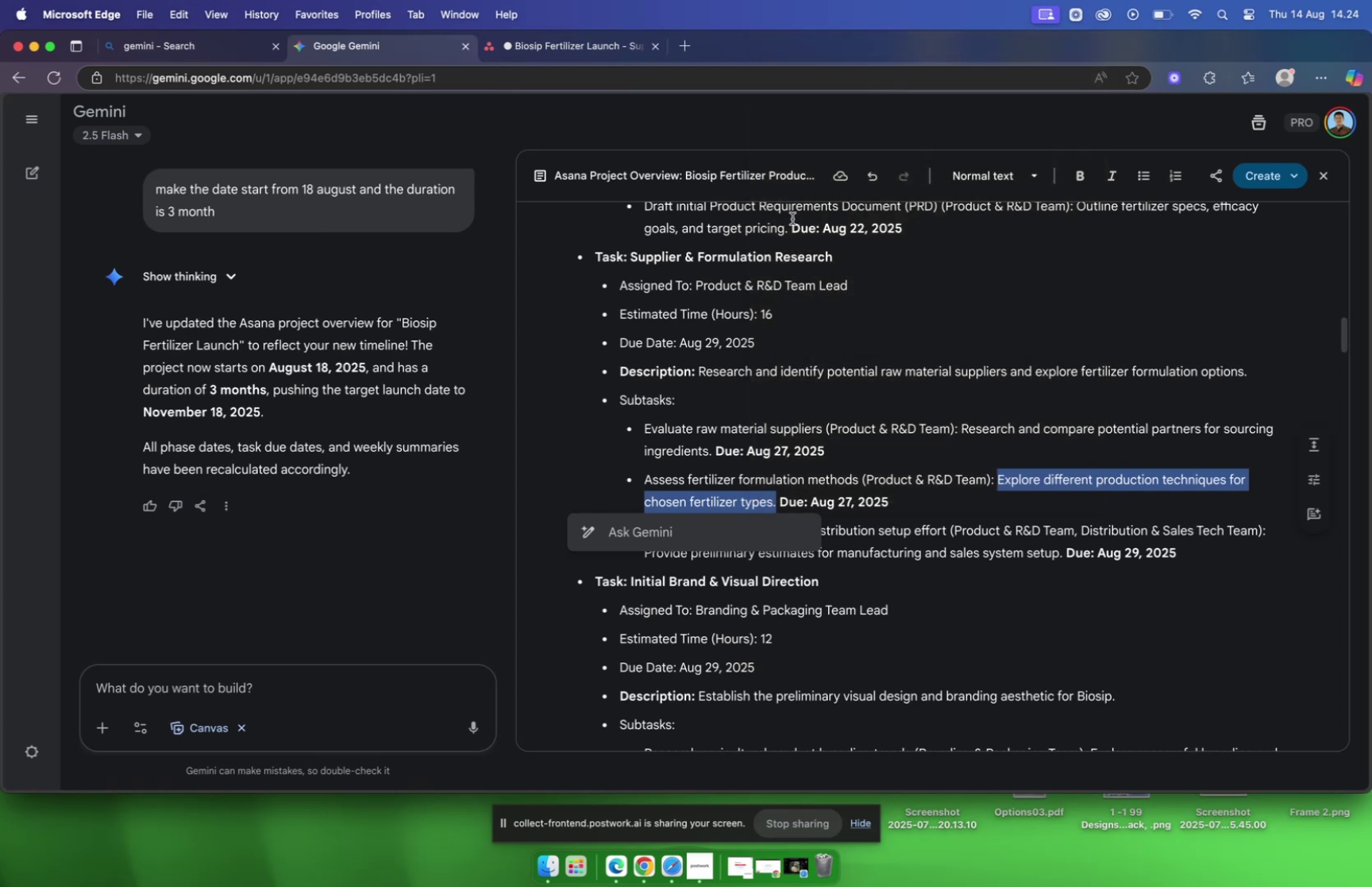 
left_click([545, 44])
 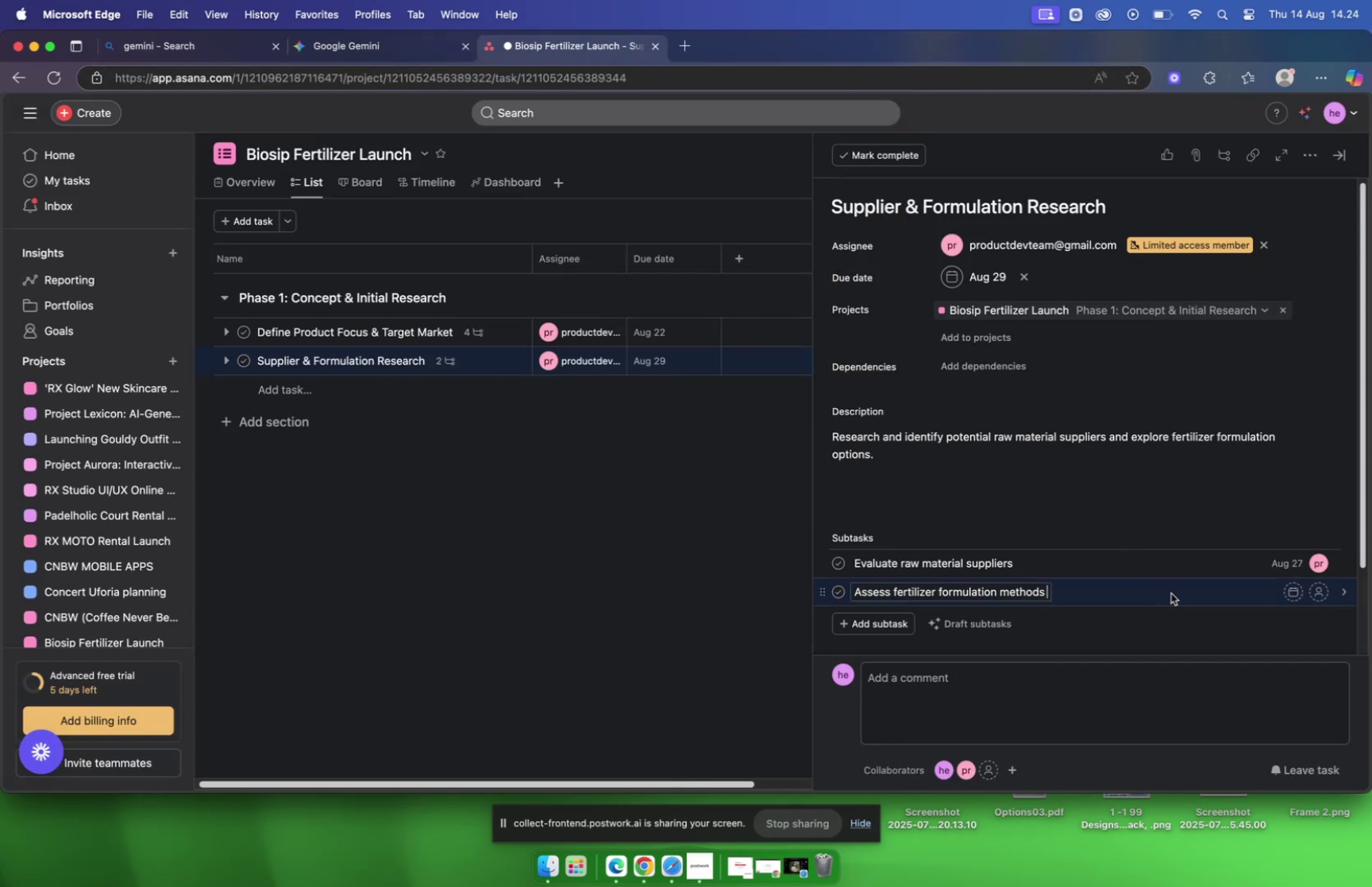 
mouse_move([1281, 575])
 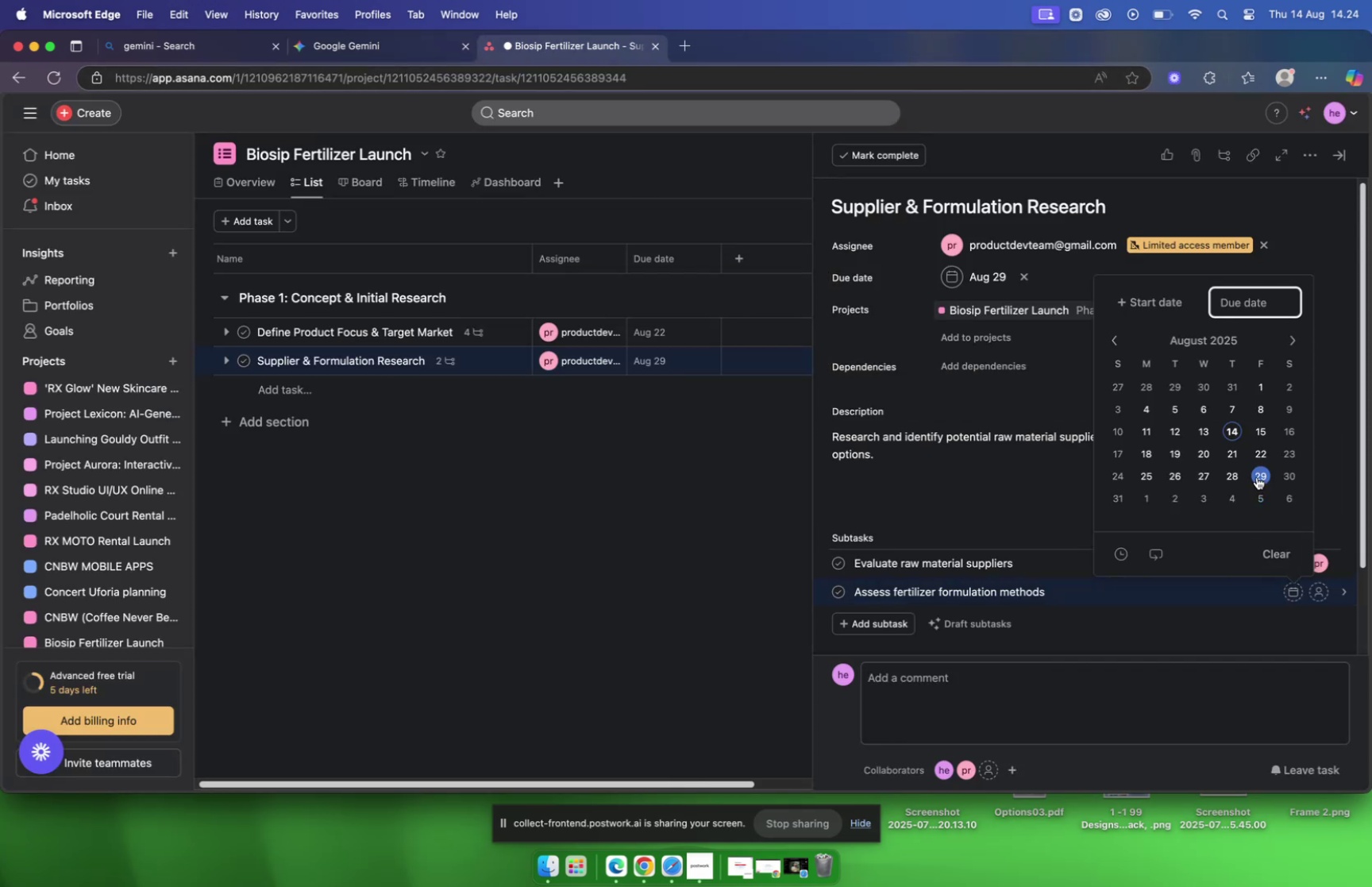 
left_click([1211, 472])
 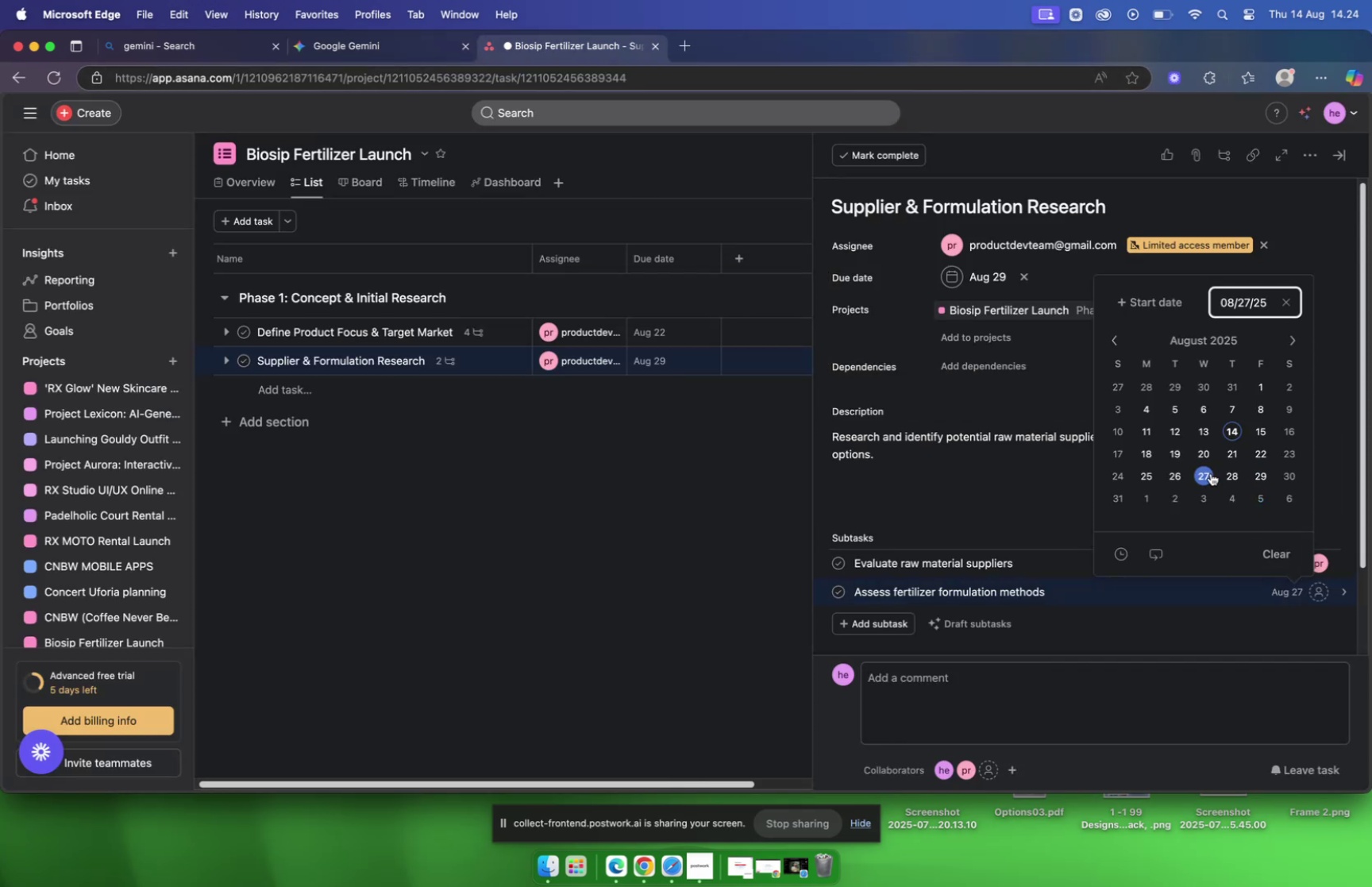 
mouse_move([1320, 584])
 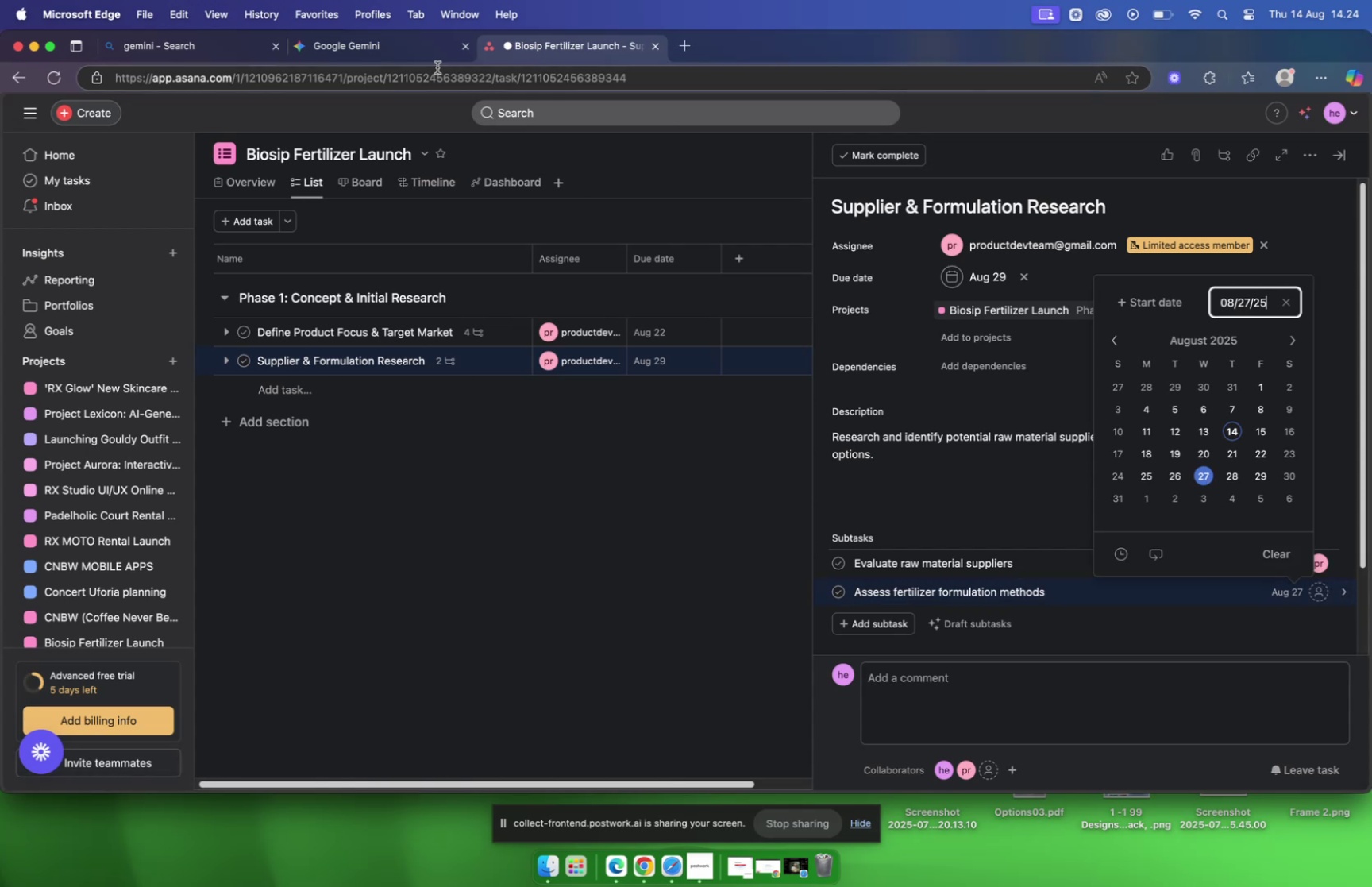 
left_click([418, 47])
 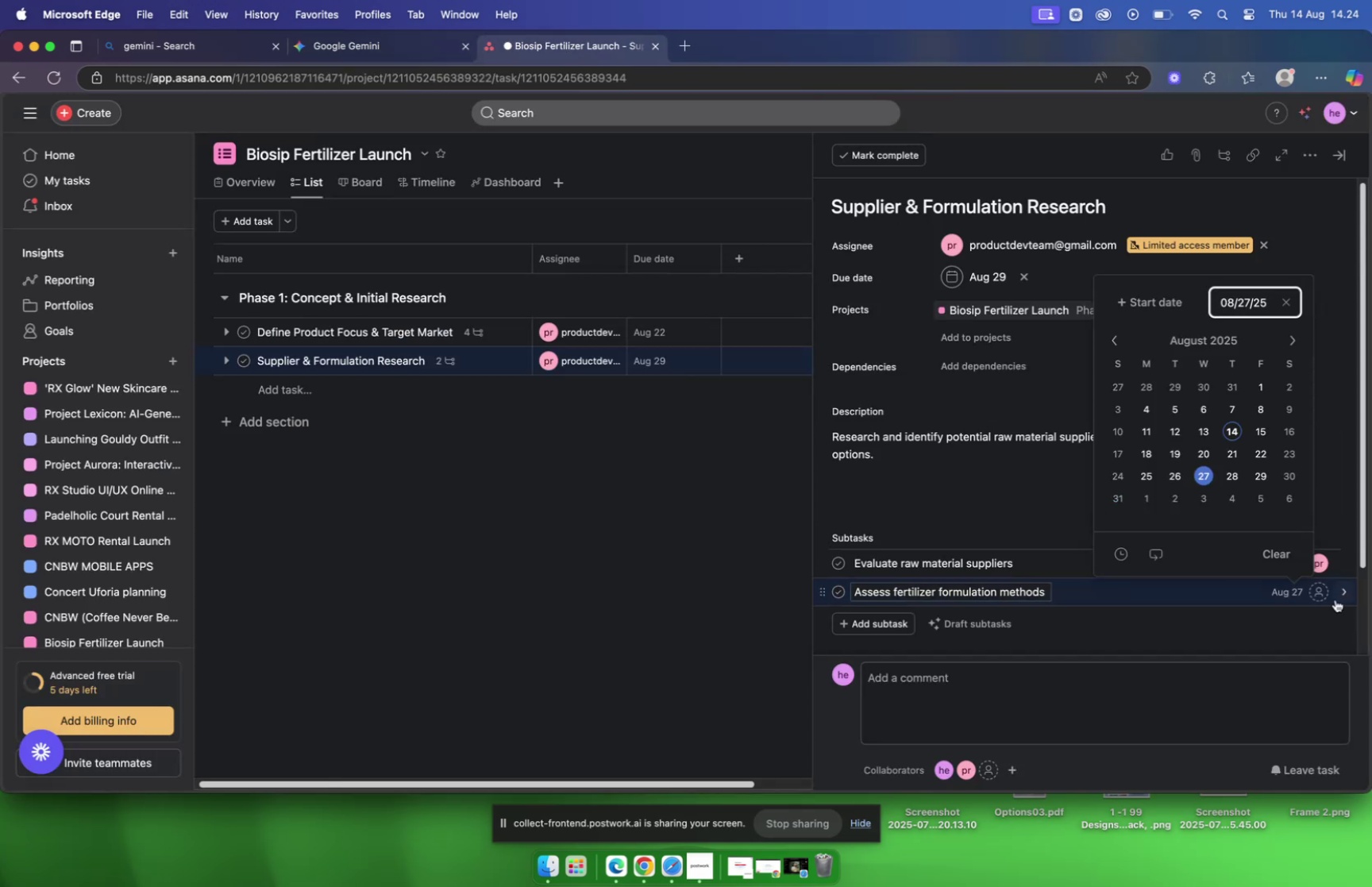 
wait(7.06)
 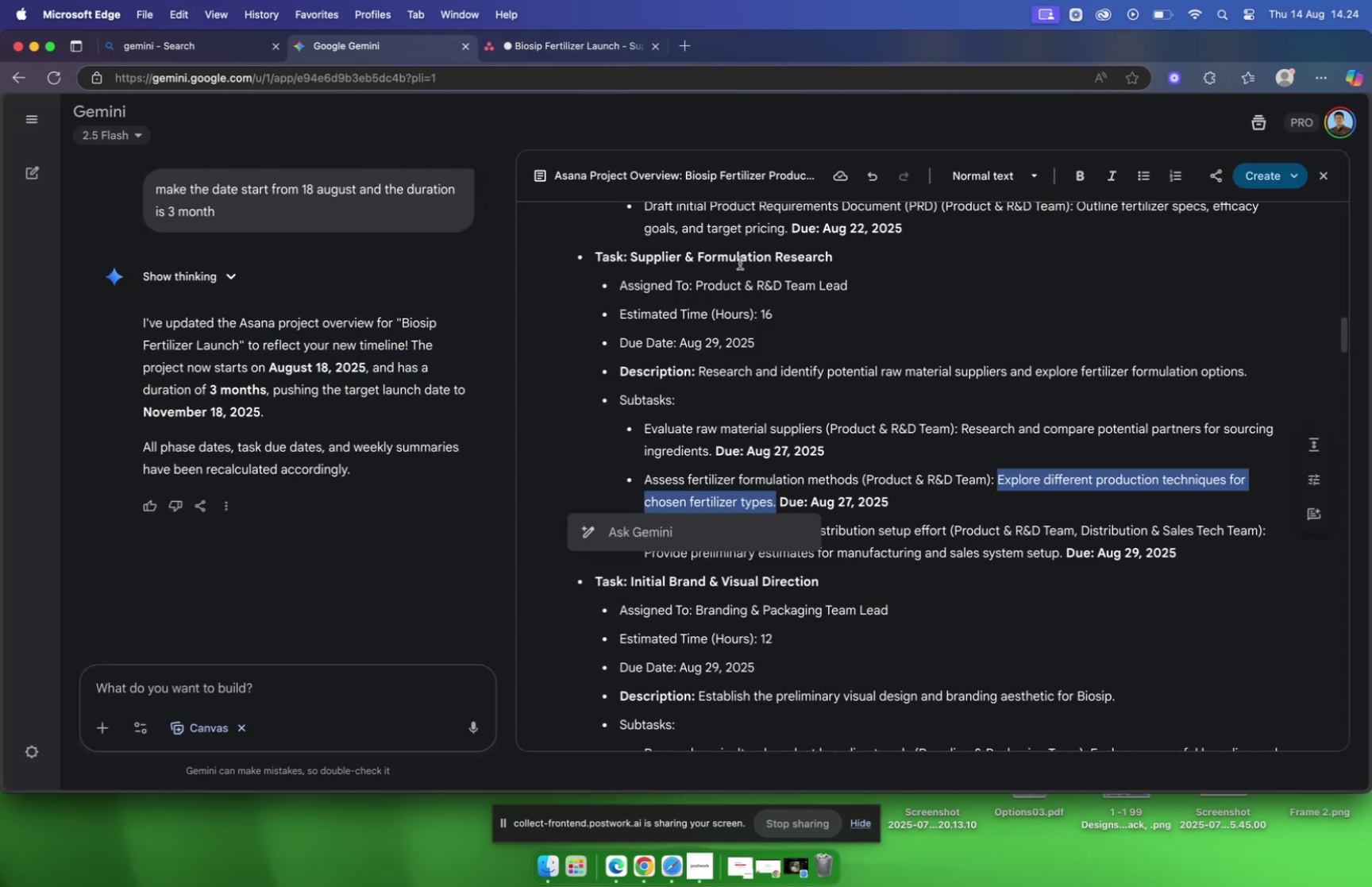 
left_click([328, 45])
 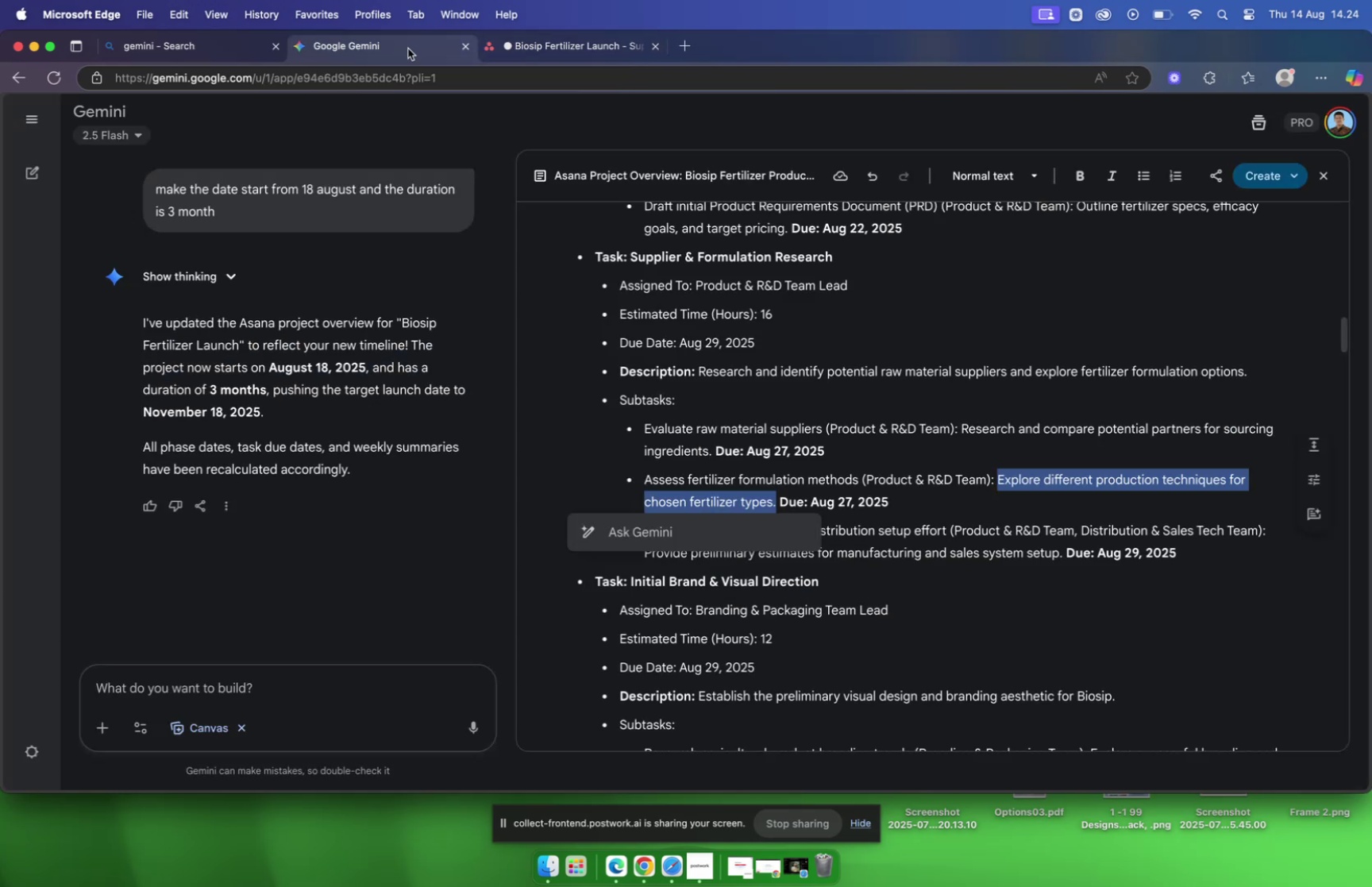 
left_click([550, 48])
 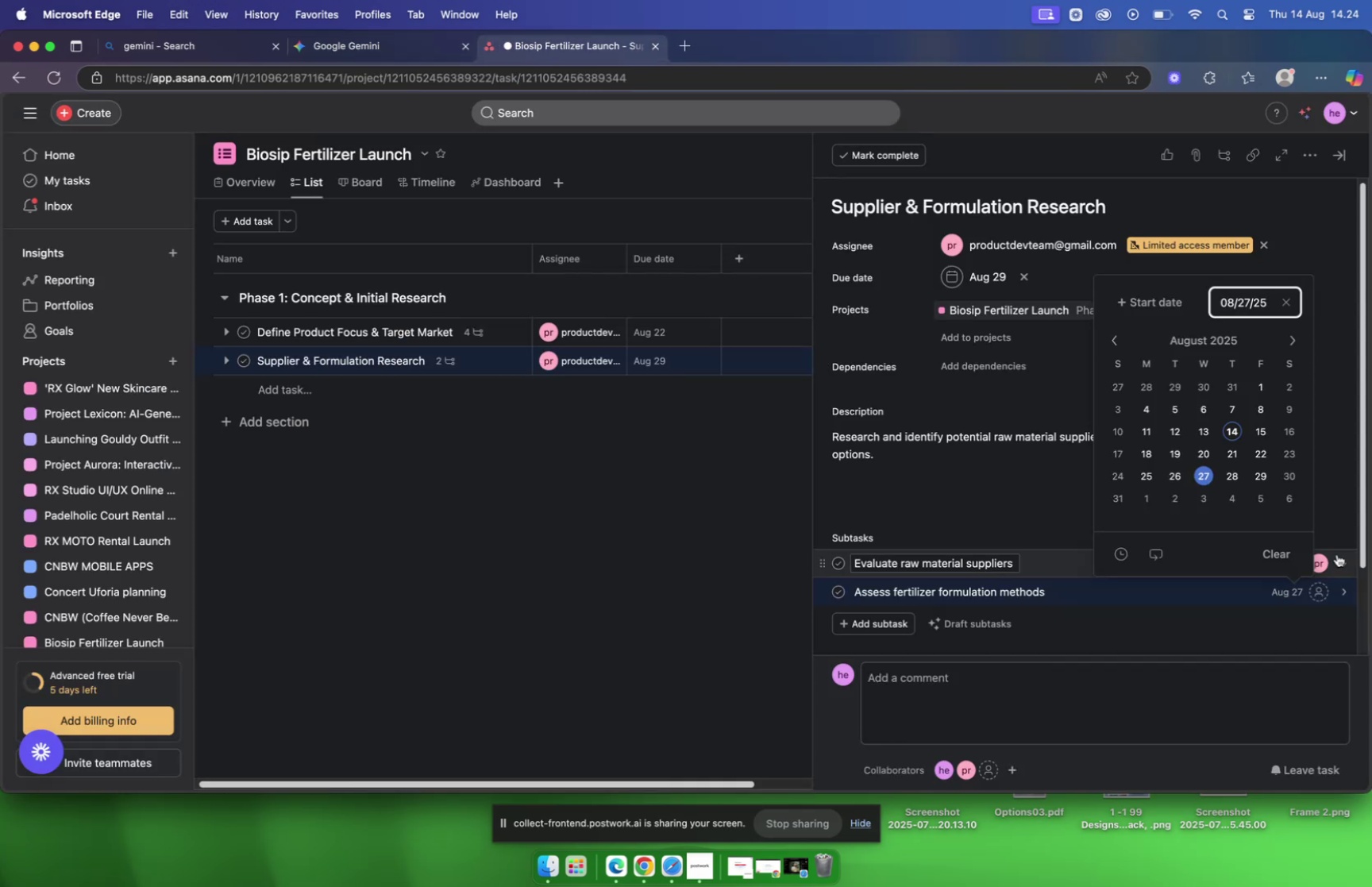 
mouse_move([1299, 589])
 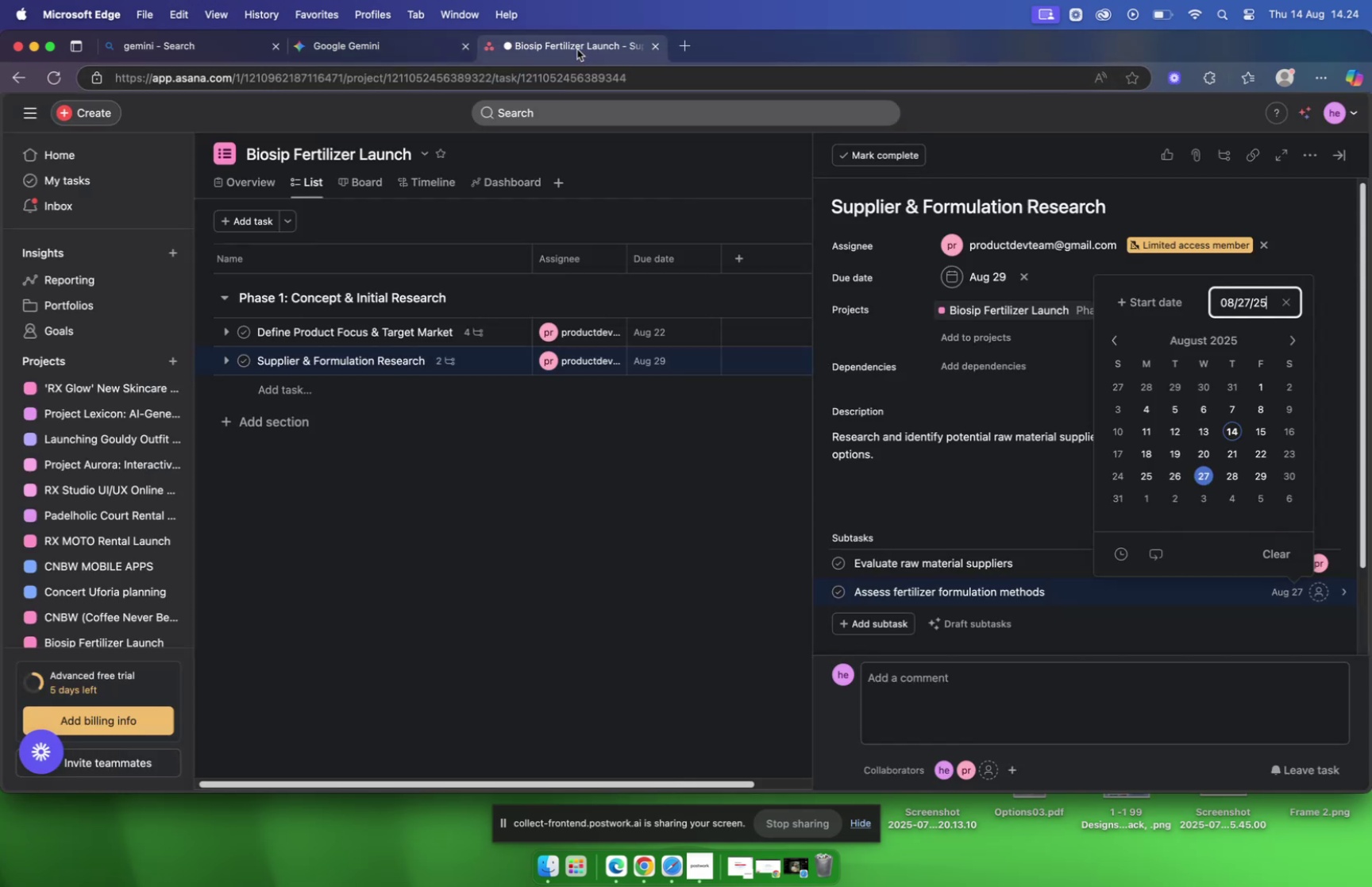 
left_click([1318, 594])
 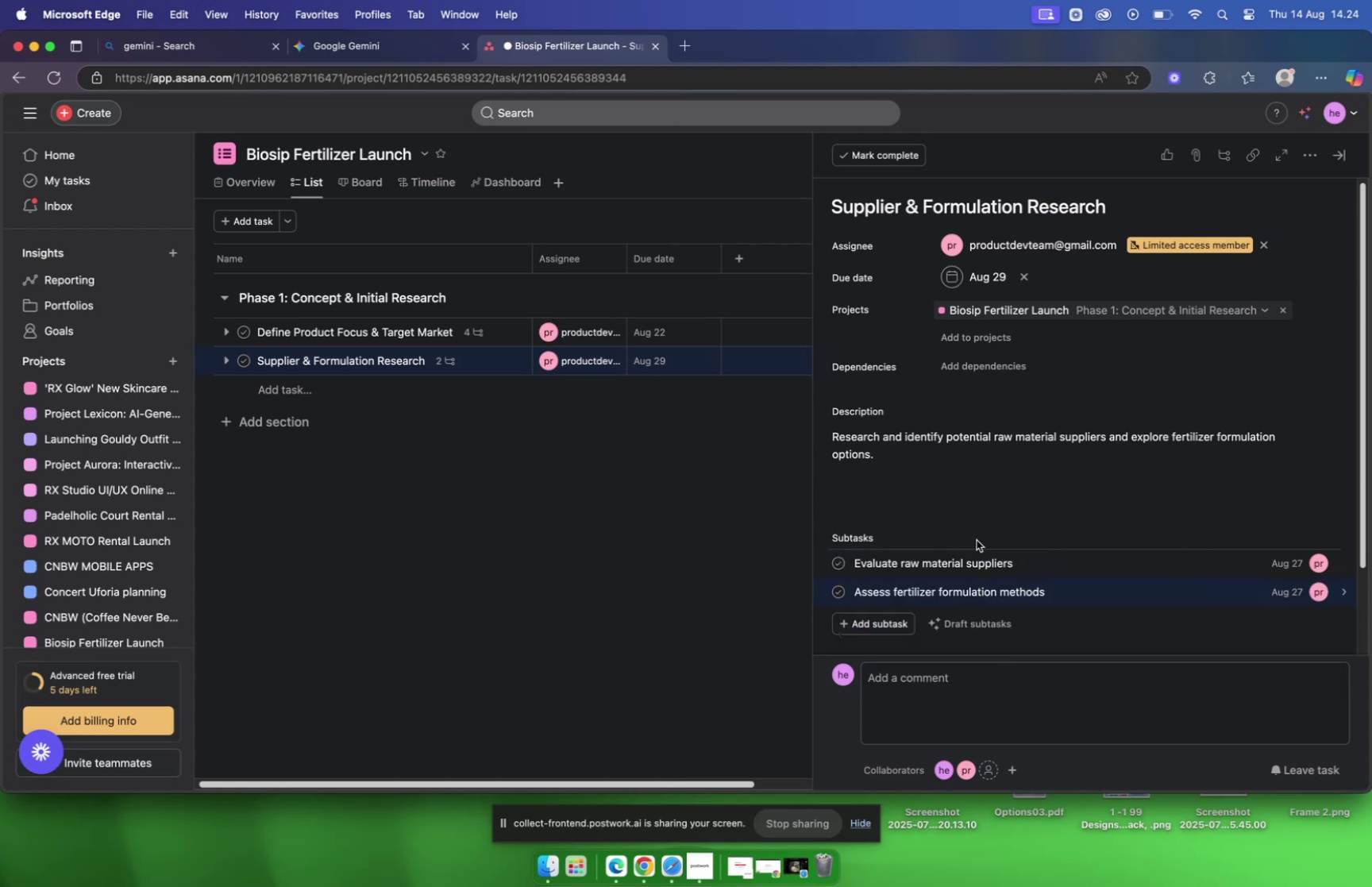 
left_click([887, 627])
 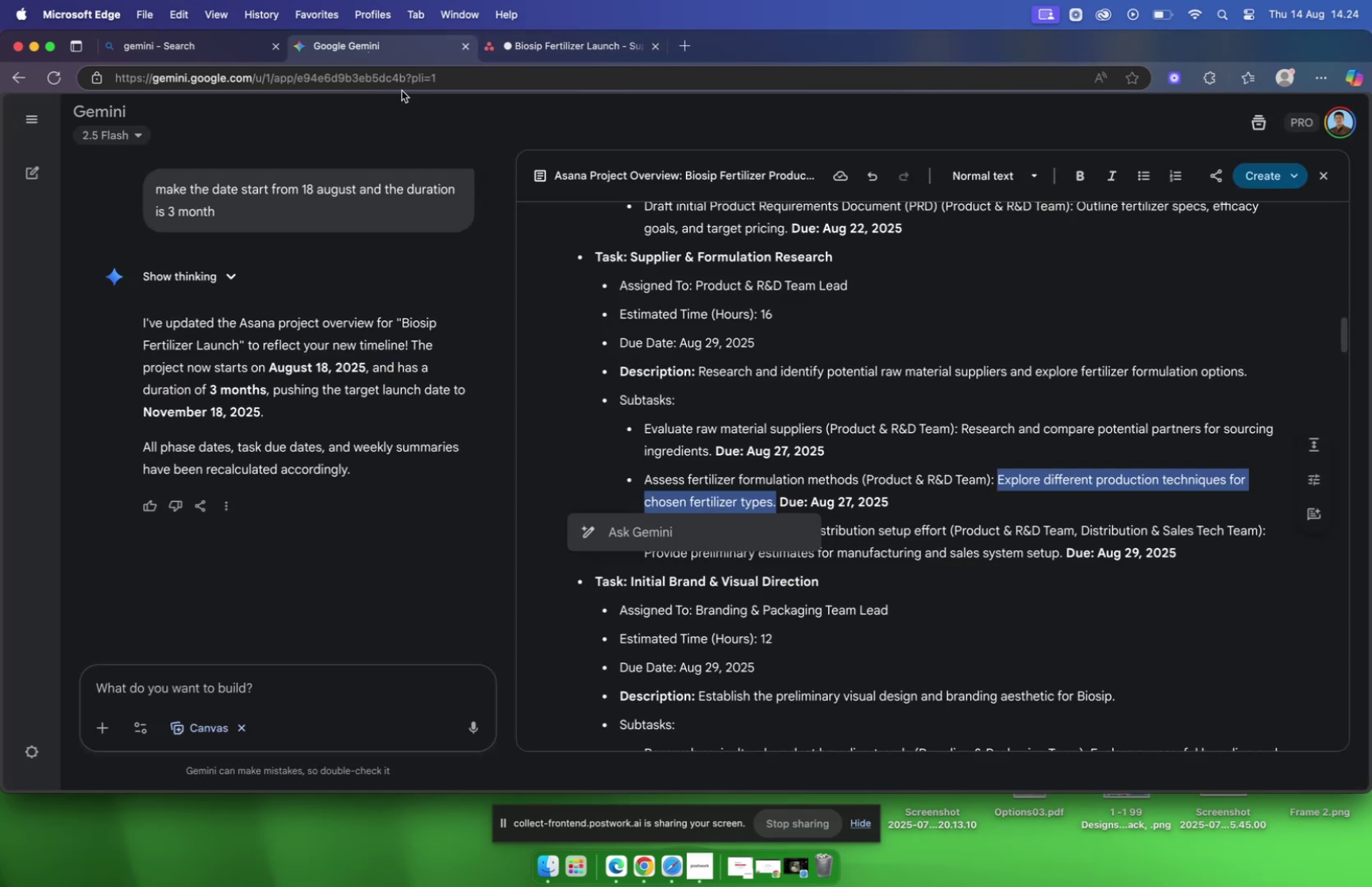 
scroll: coordinate [880, 473], scroll_direction: down, amount: 2.0
 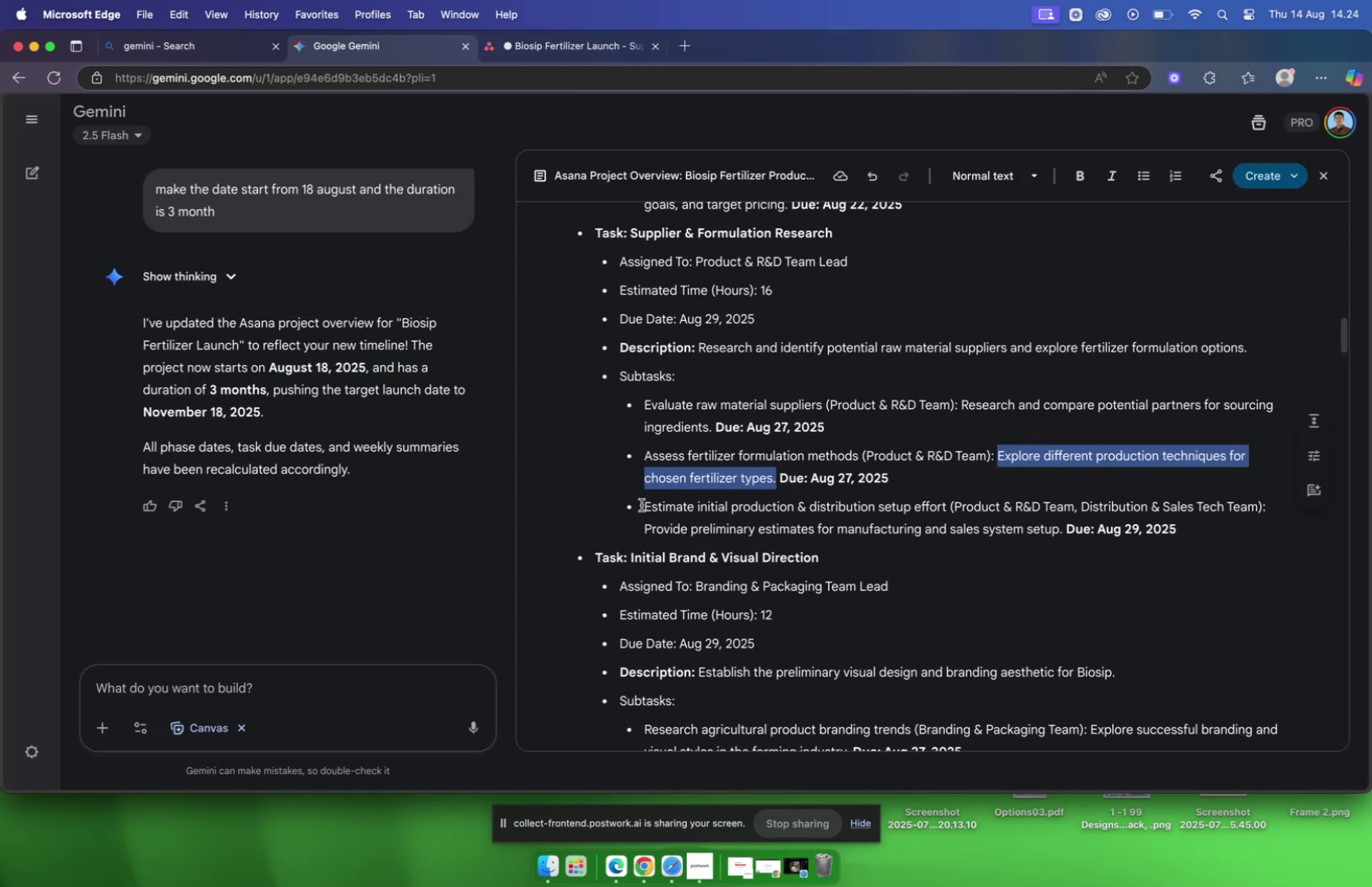 
left_click_drag(start_coordinate=[641, 505], to_coordinate=[952, 504])
 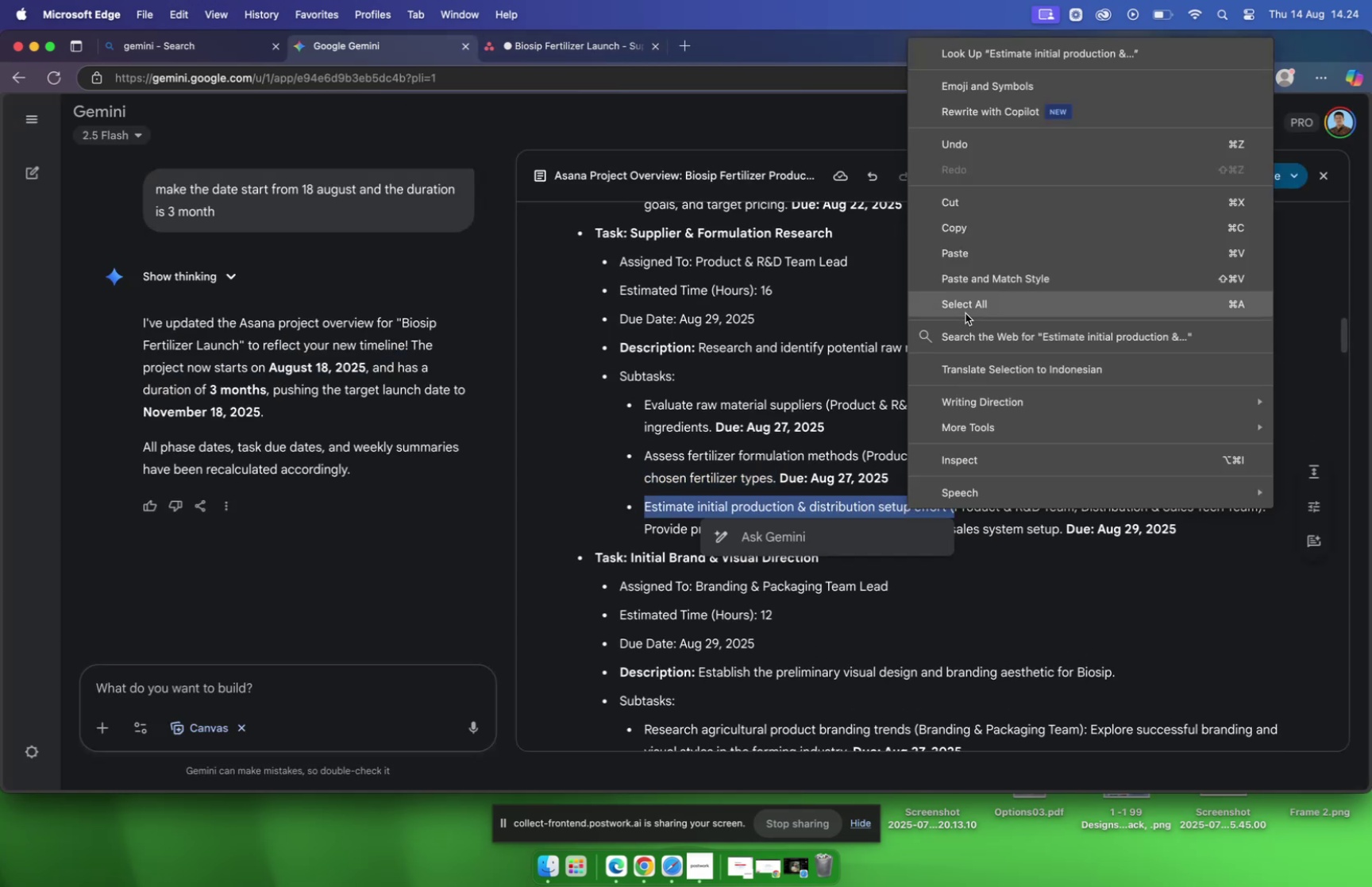 
left_click([947, 217])
 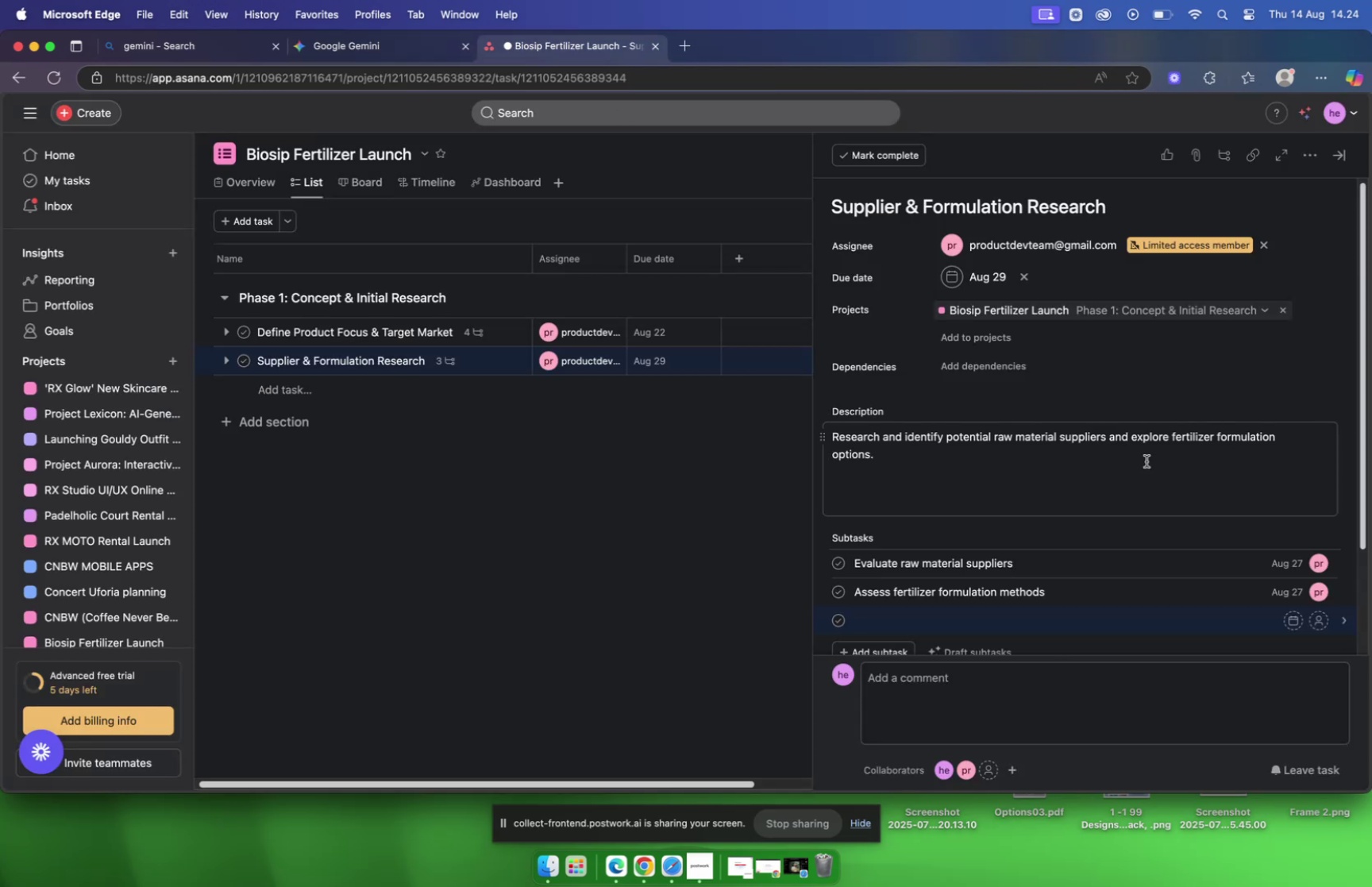 
scroll: coordinate [908, 510], scroll_direction: down, amount: 2.0
 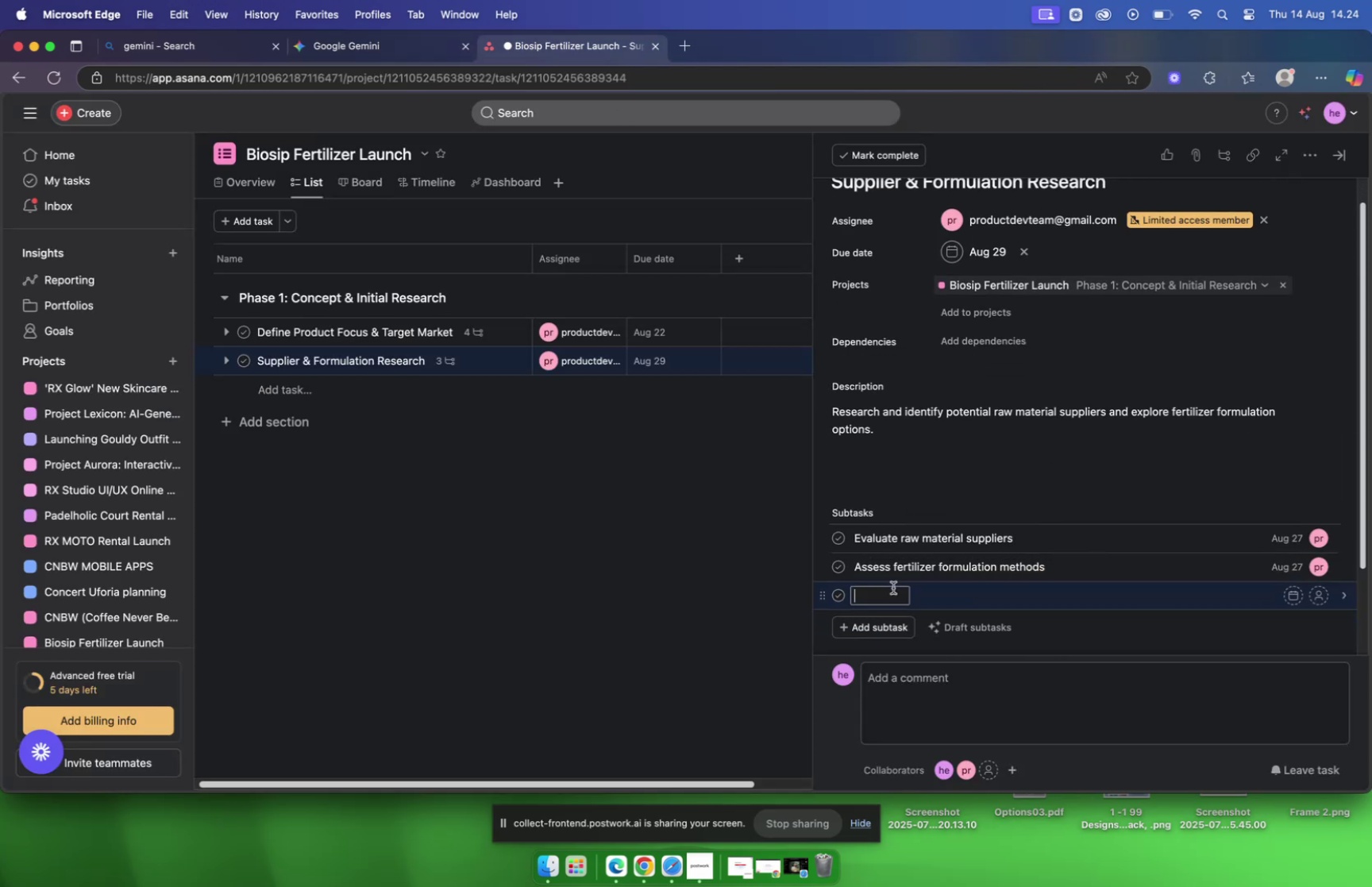 
left_click([885, 593])
 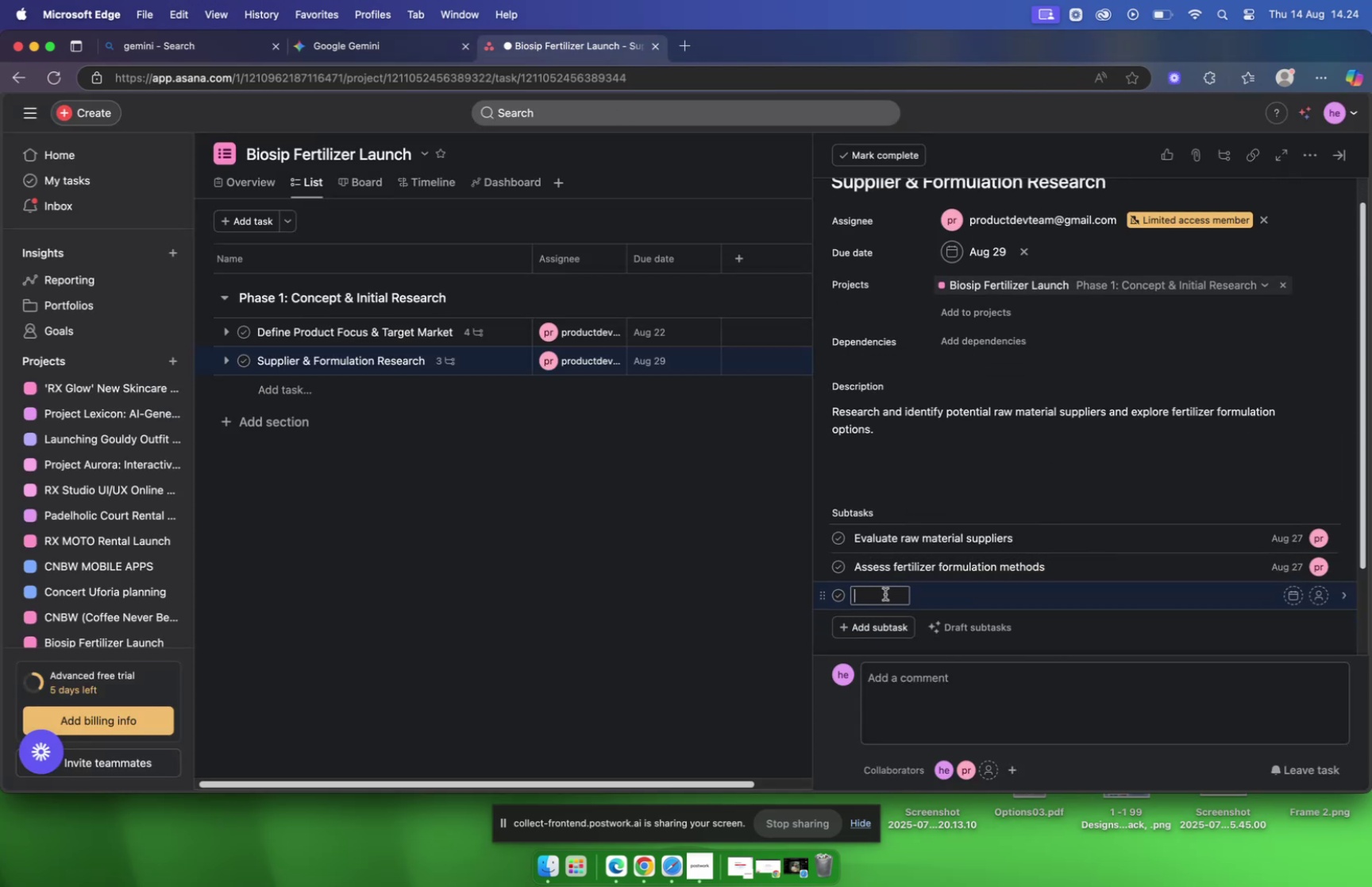 
right_click([885, 593])
 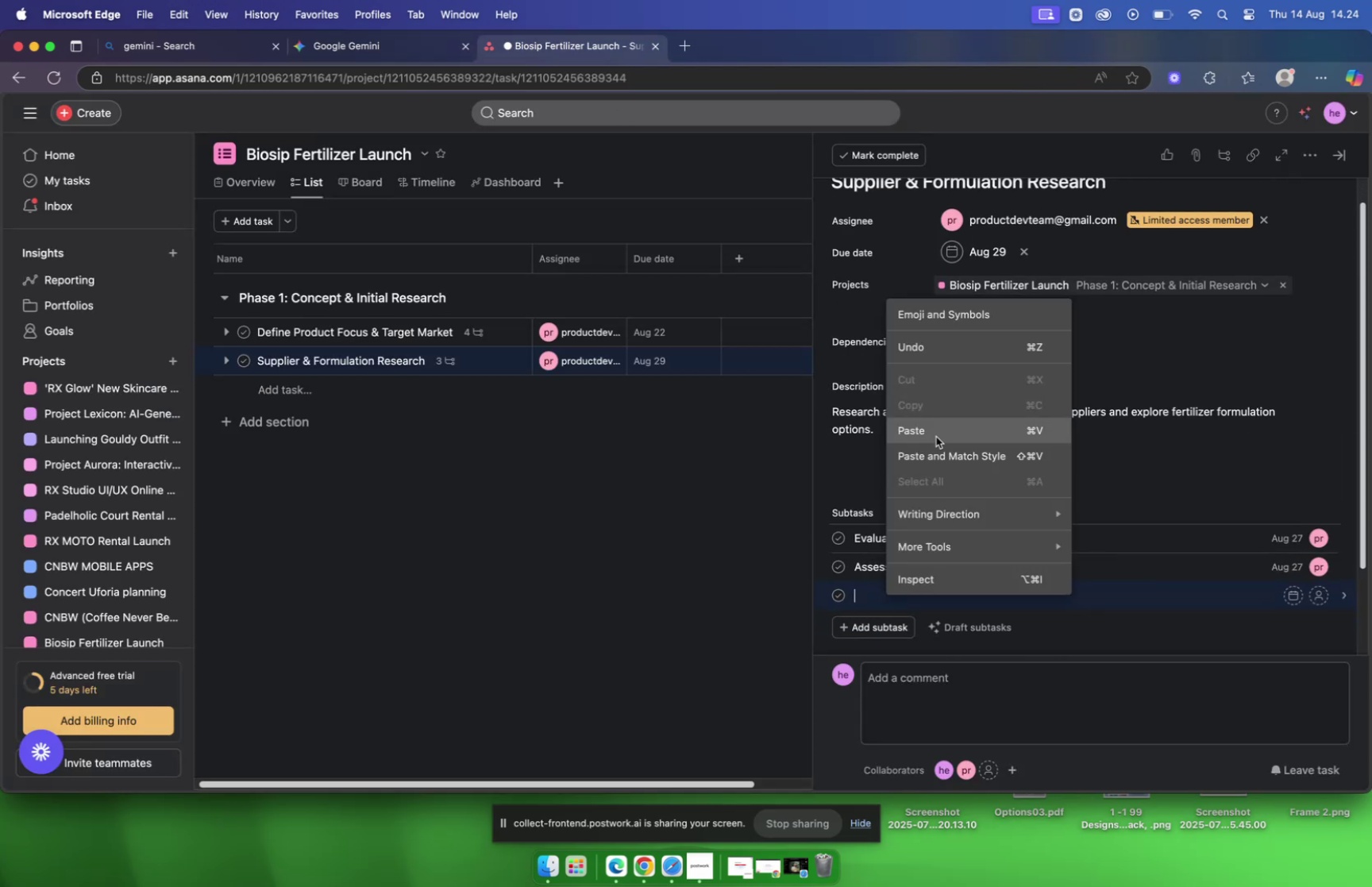 
left_click([936, 435])
 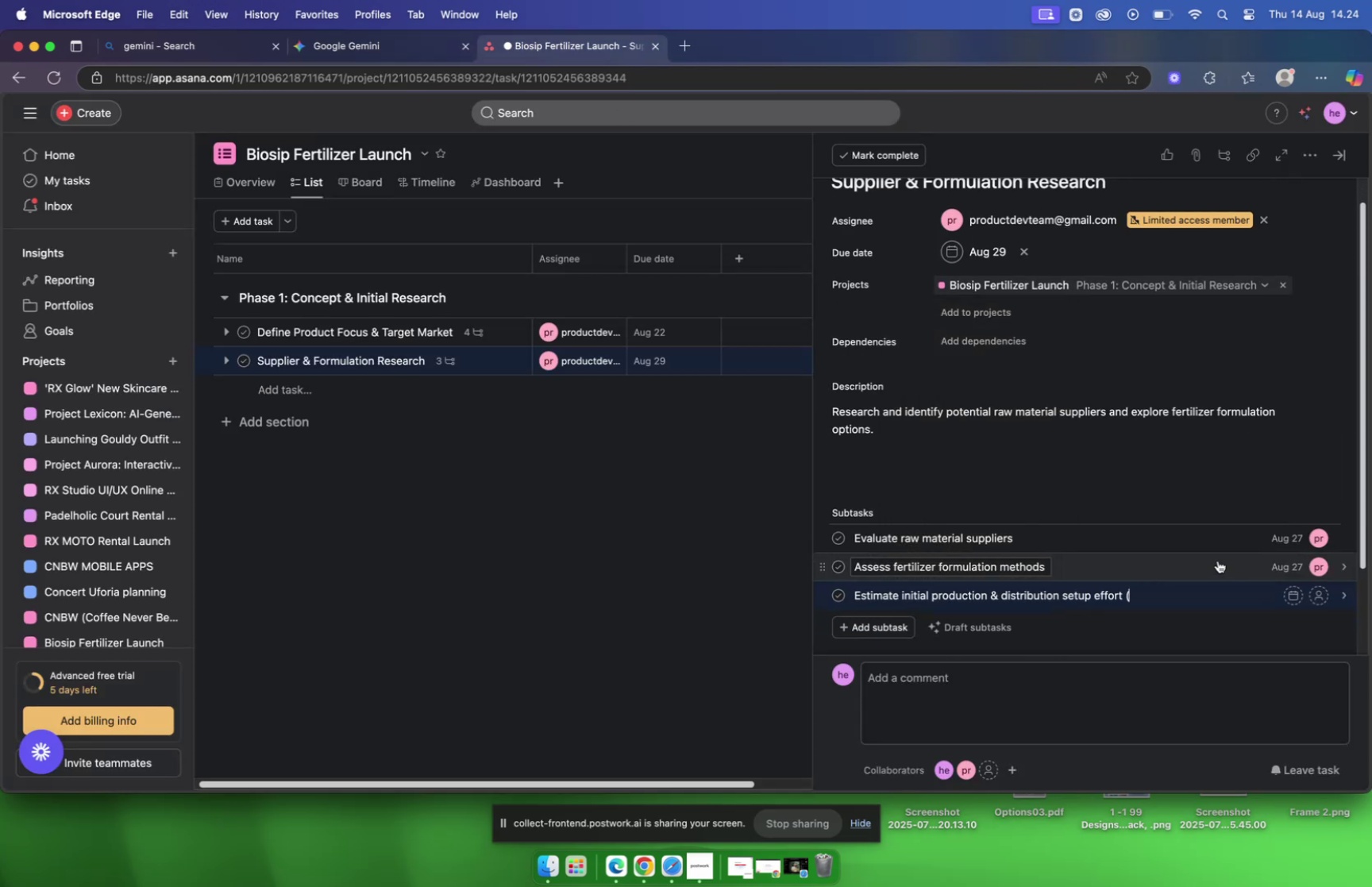 
key(Backspace)
 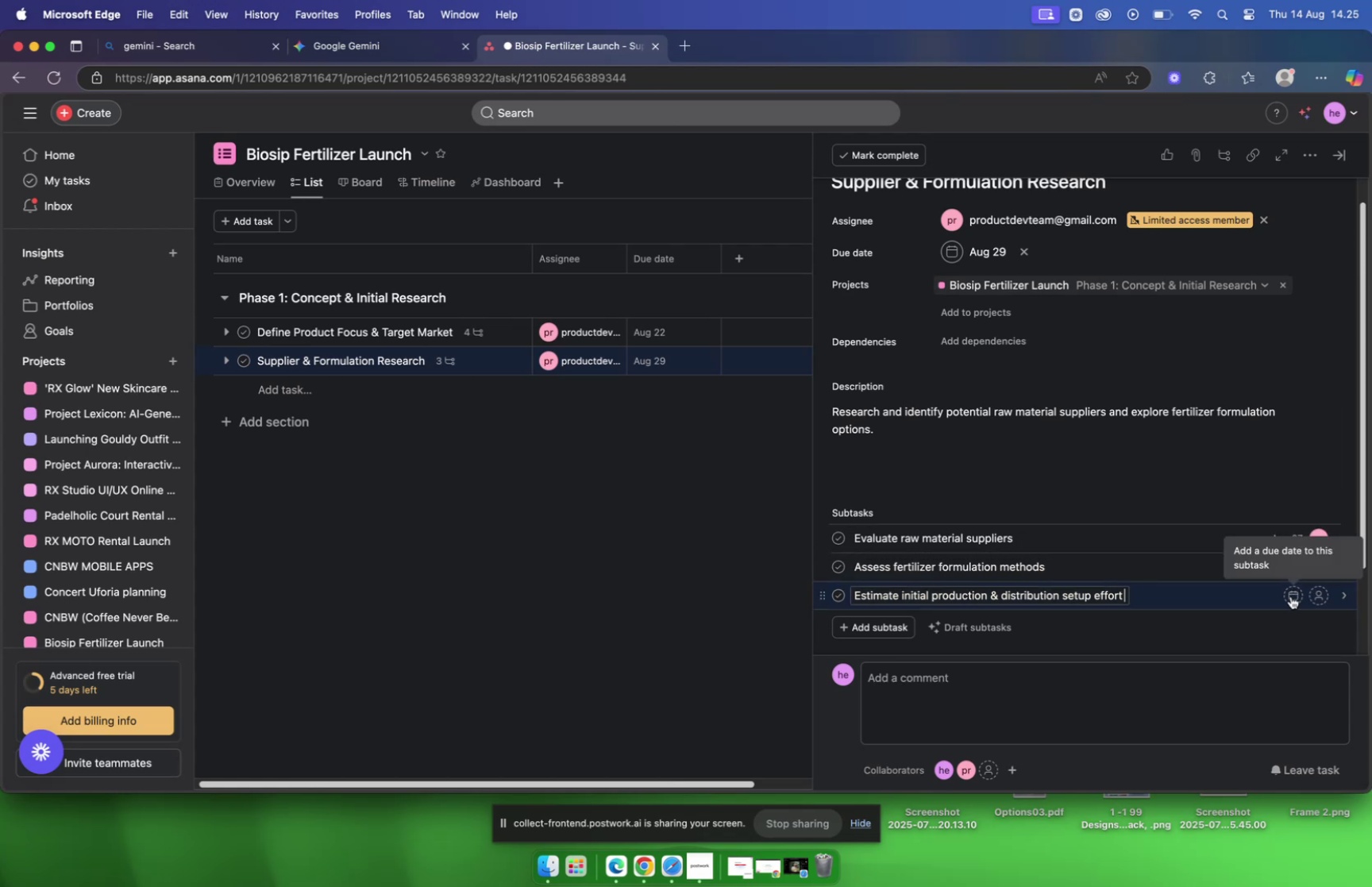 
left_click([427, 53])
 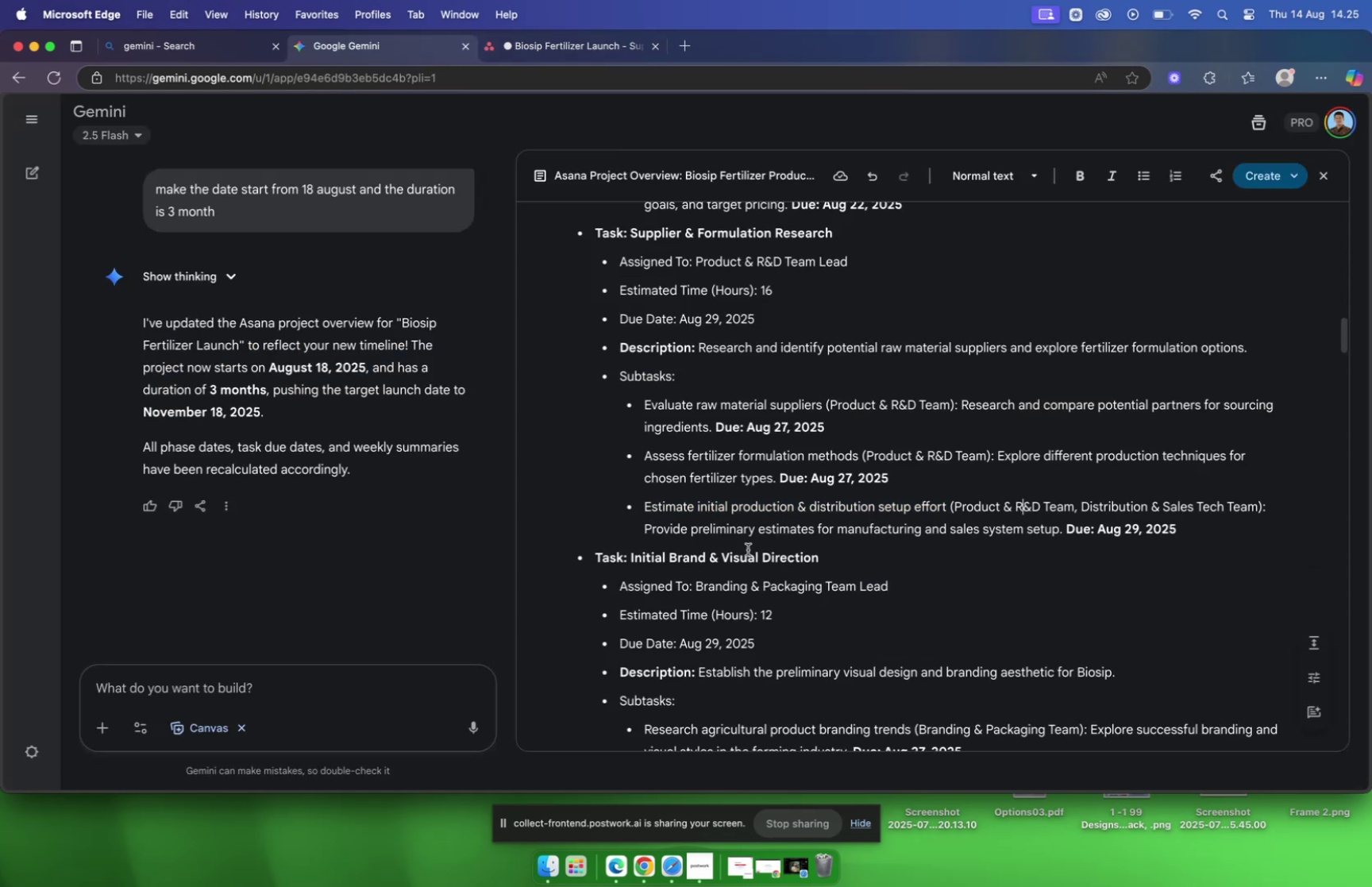 
left_click_drag(start_coordinate=[646, 530], to_coordinate=[769, 533])
 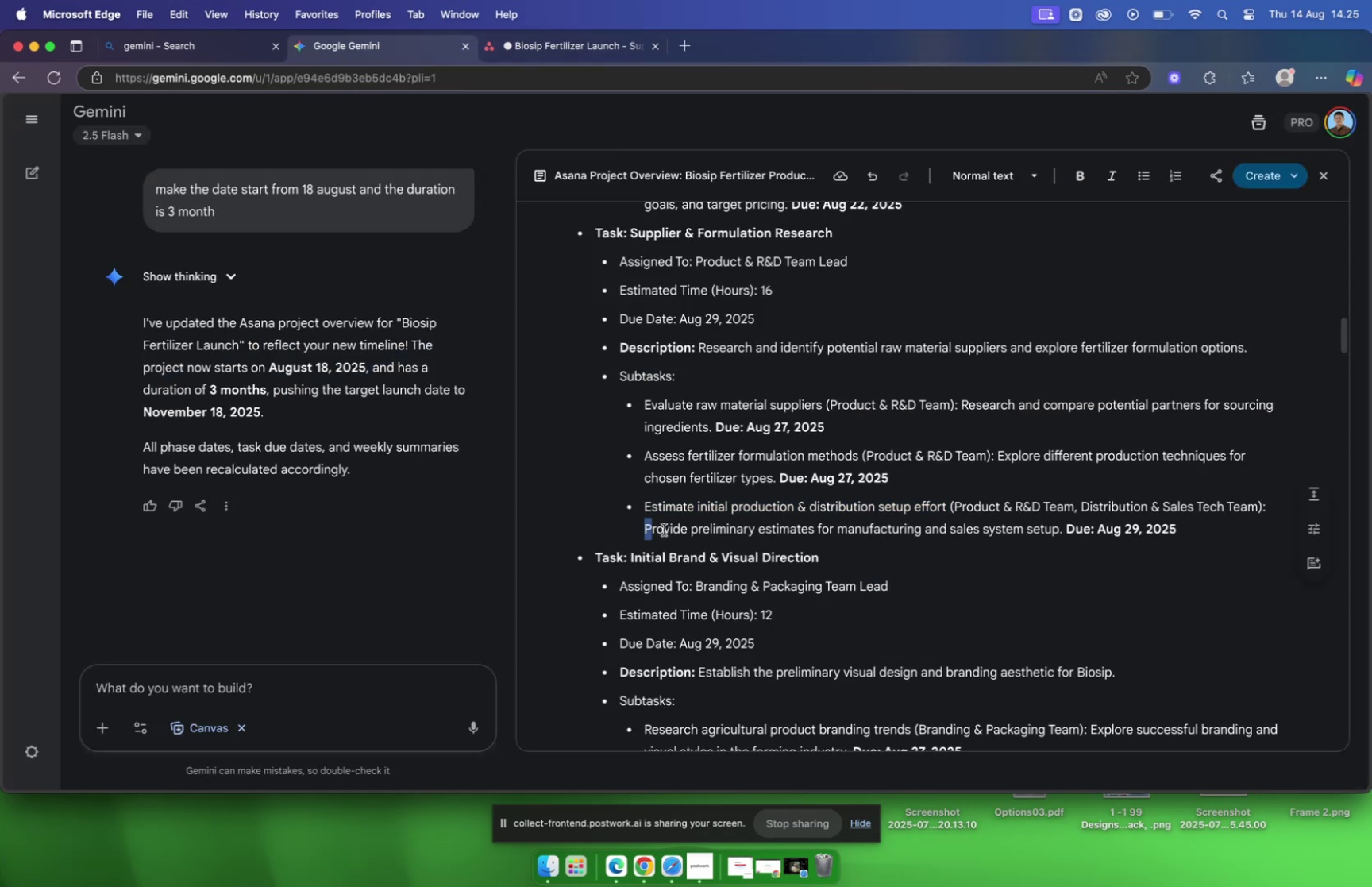 
left_click_drag(start_coordinate=[837, 533], to_coordinate=[1044, 531])
 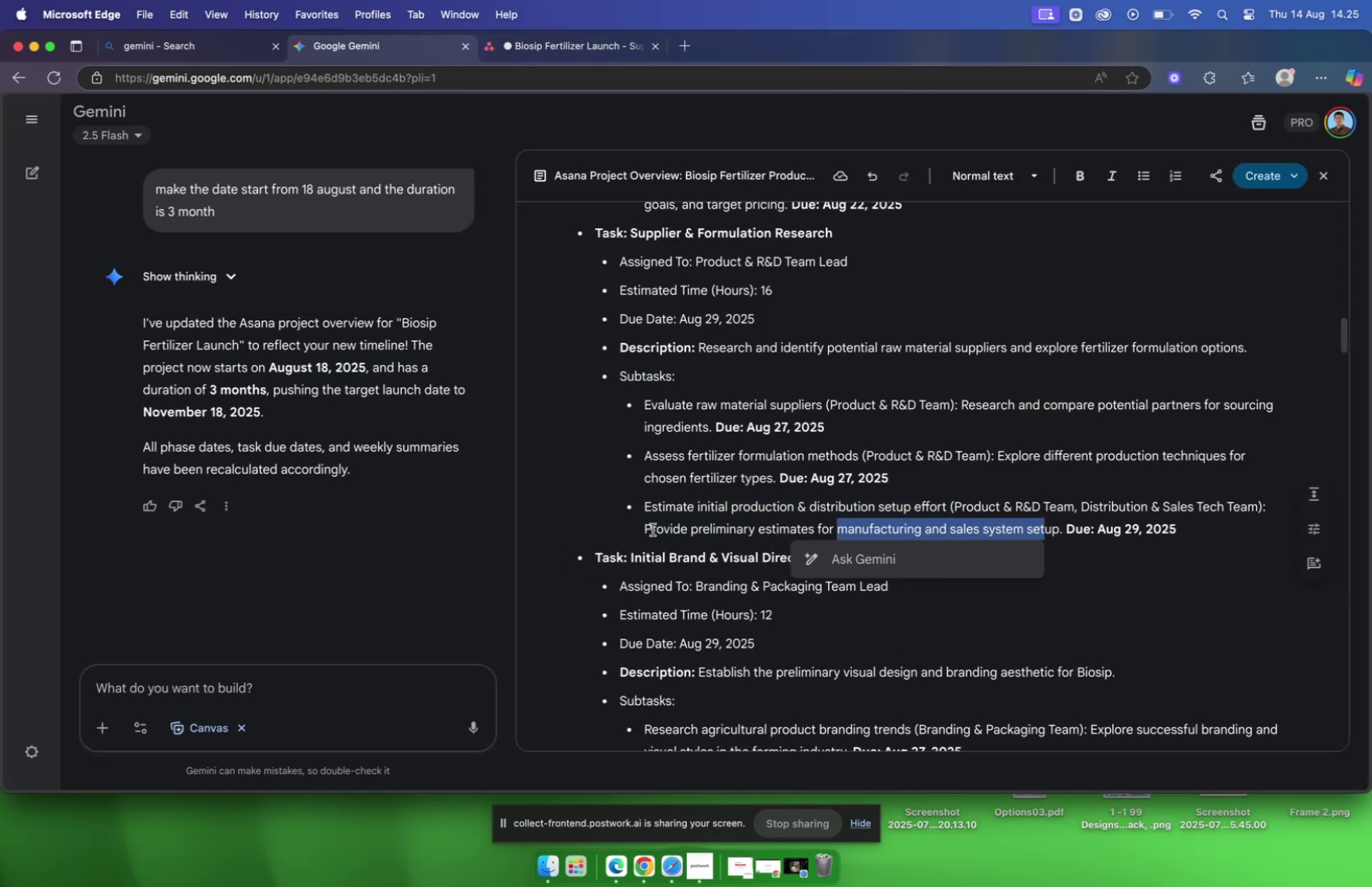 
left_click_drag(start_coordinate=[646, 527], to_coordinate=[1060, 530])
 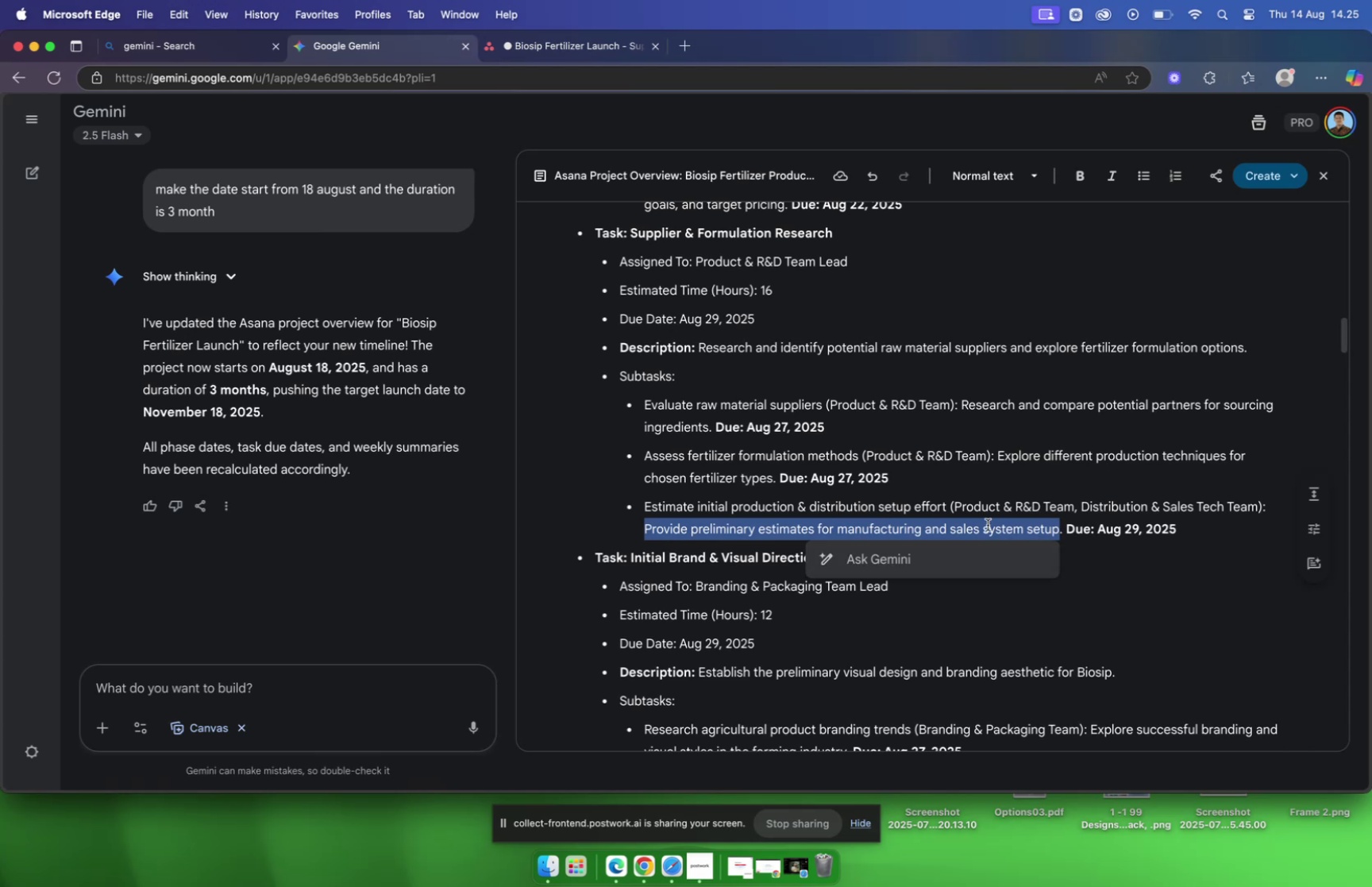 
right_click([986, 523])
 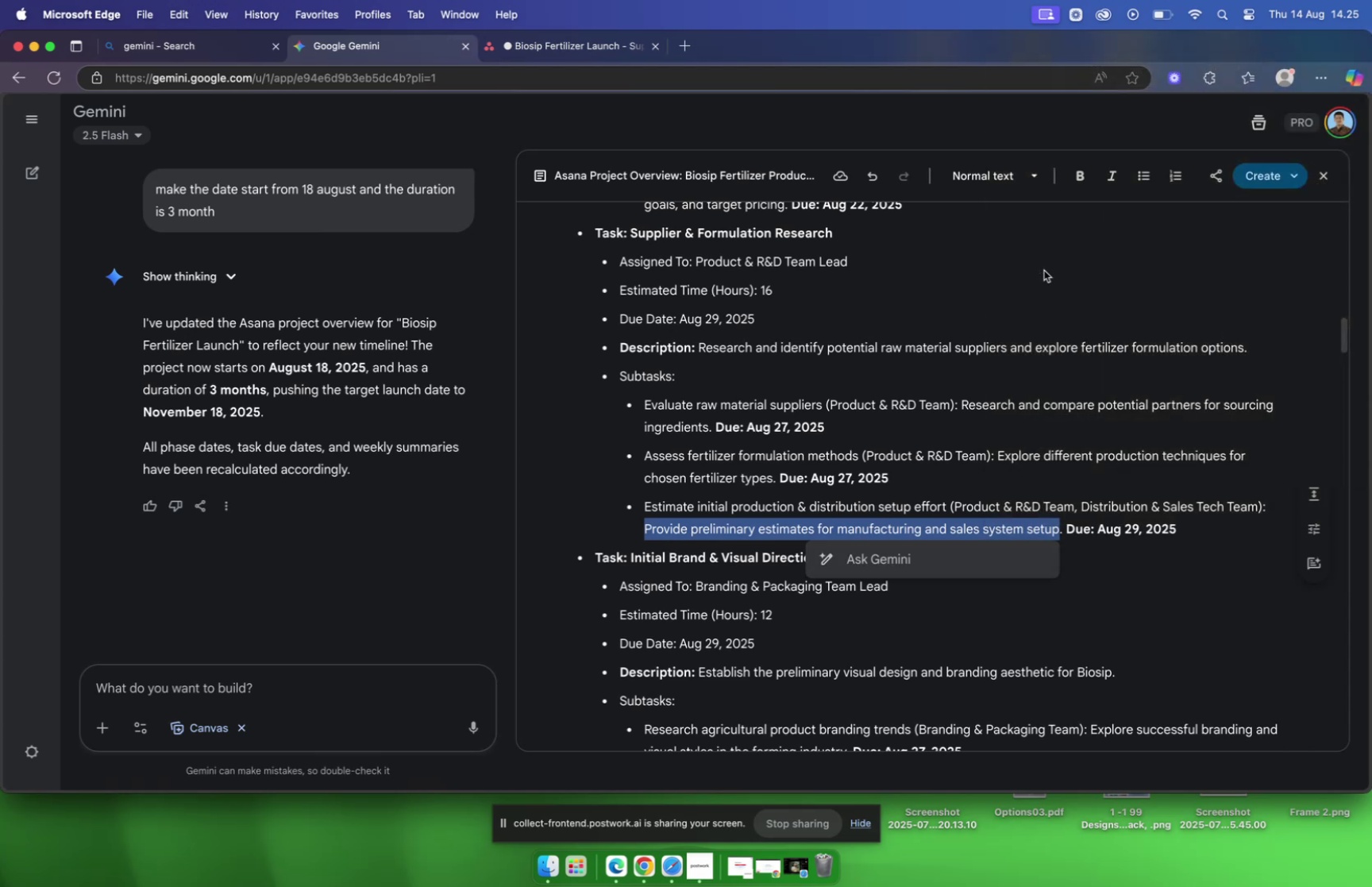 
left_click([557, 50])
 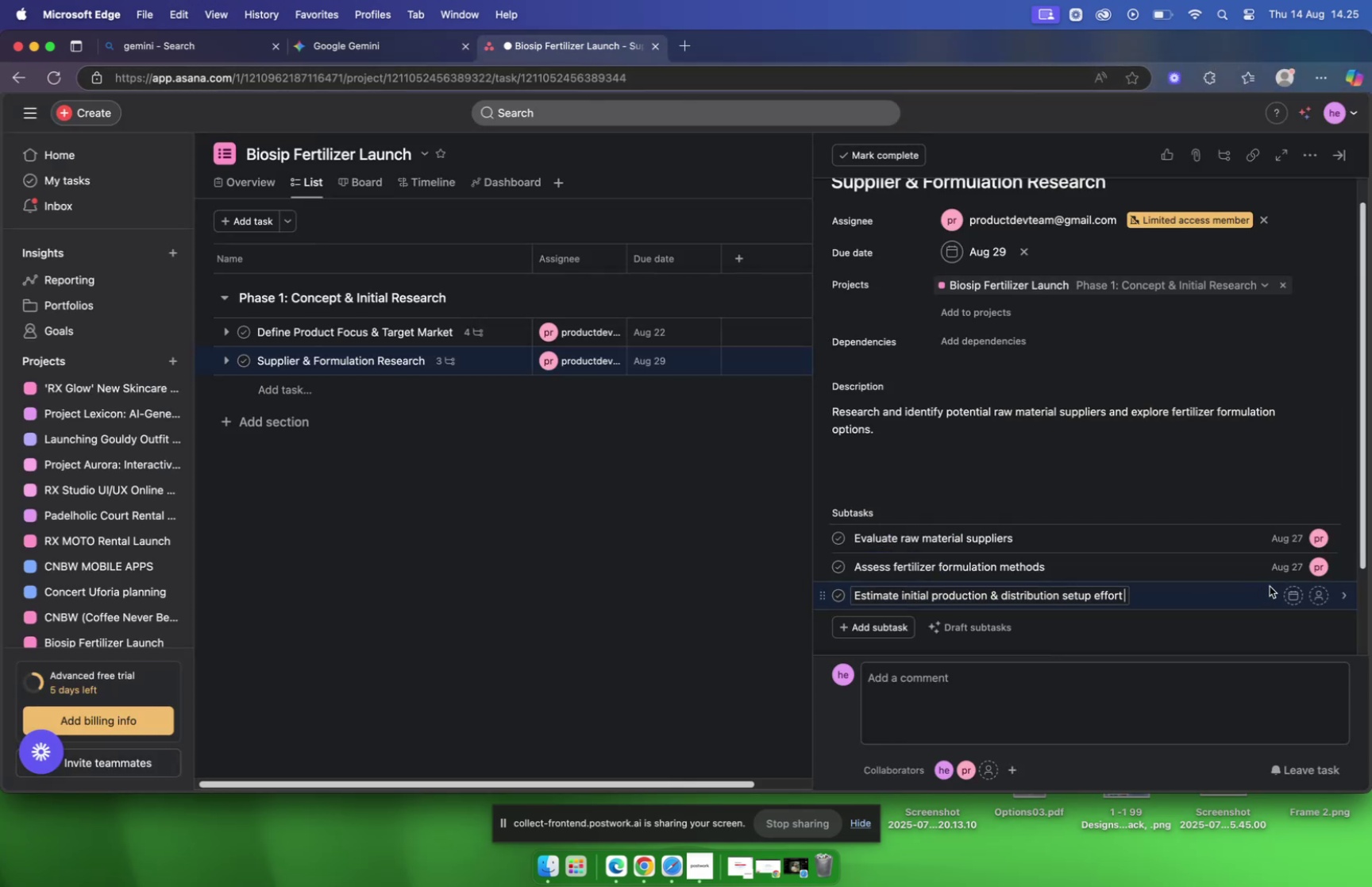 
left_click([1293, 597])
 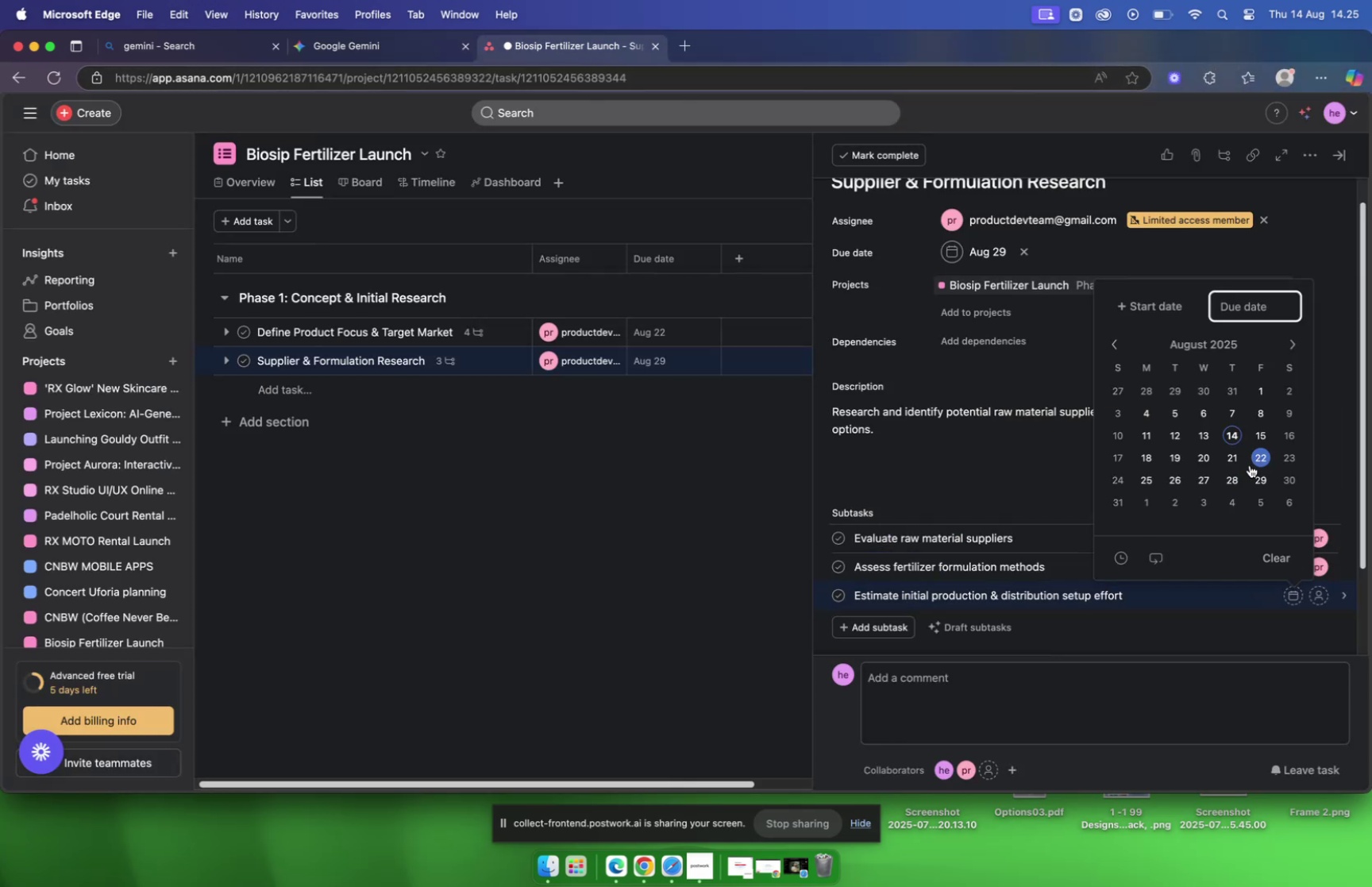 
left_click([1266, 476])
 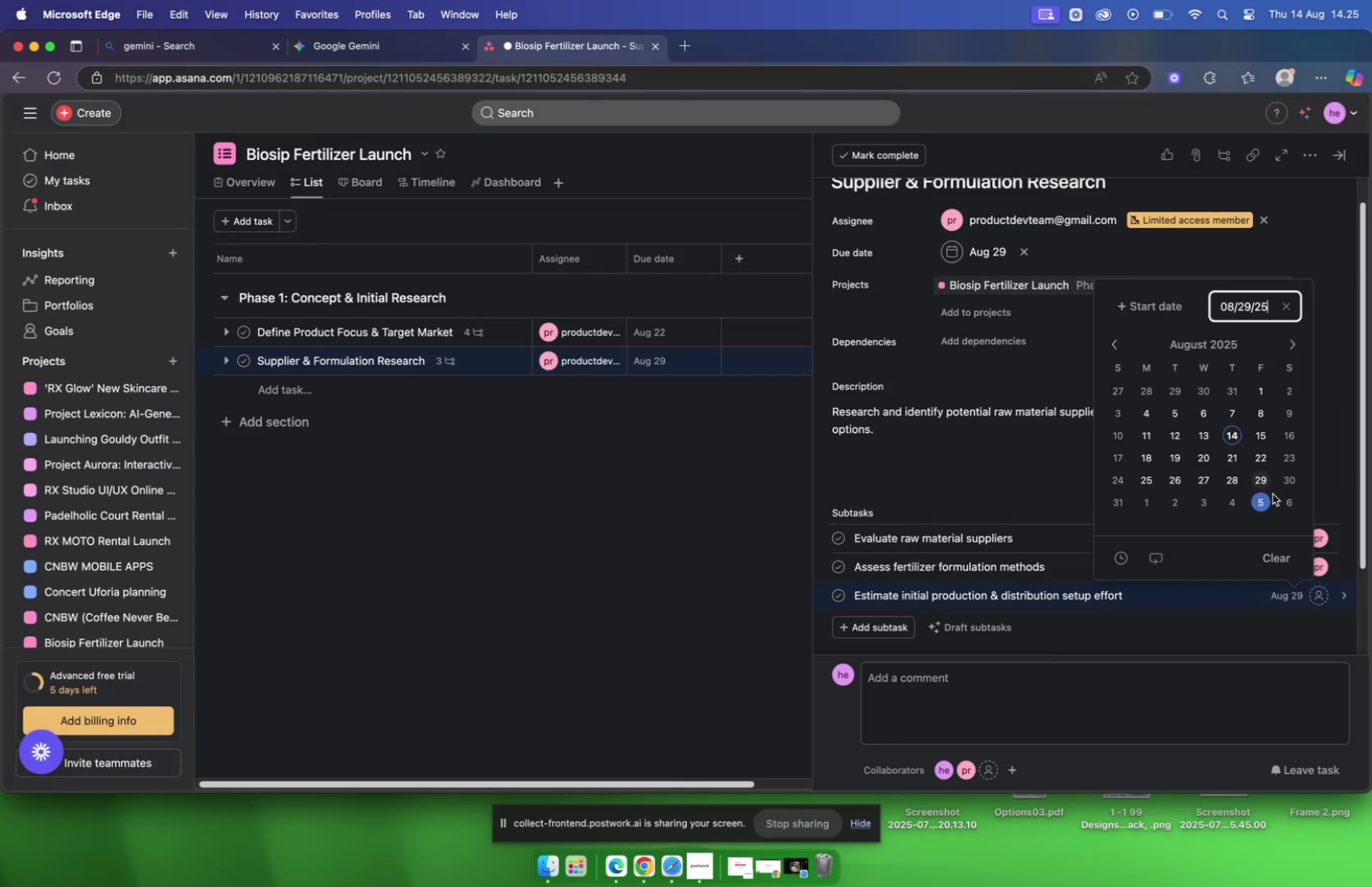 
mouse_move([1298, 597])
 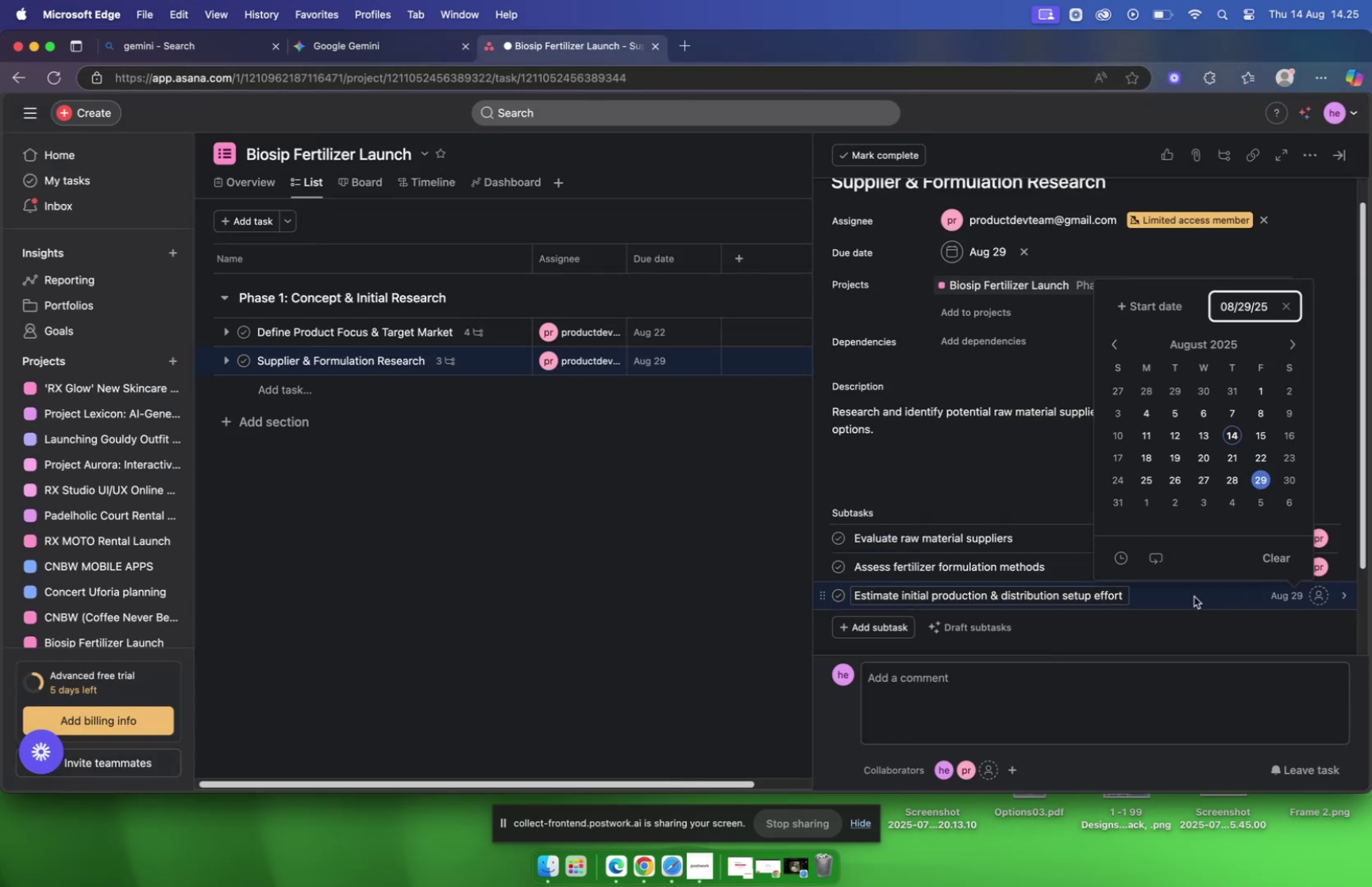 
left_click([1194, 596])
 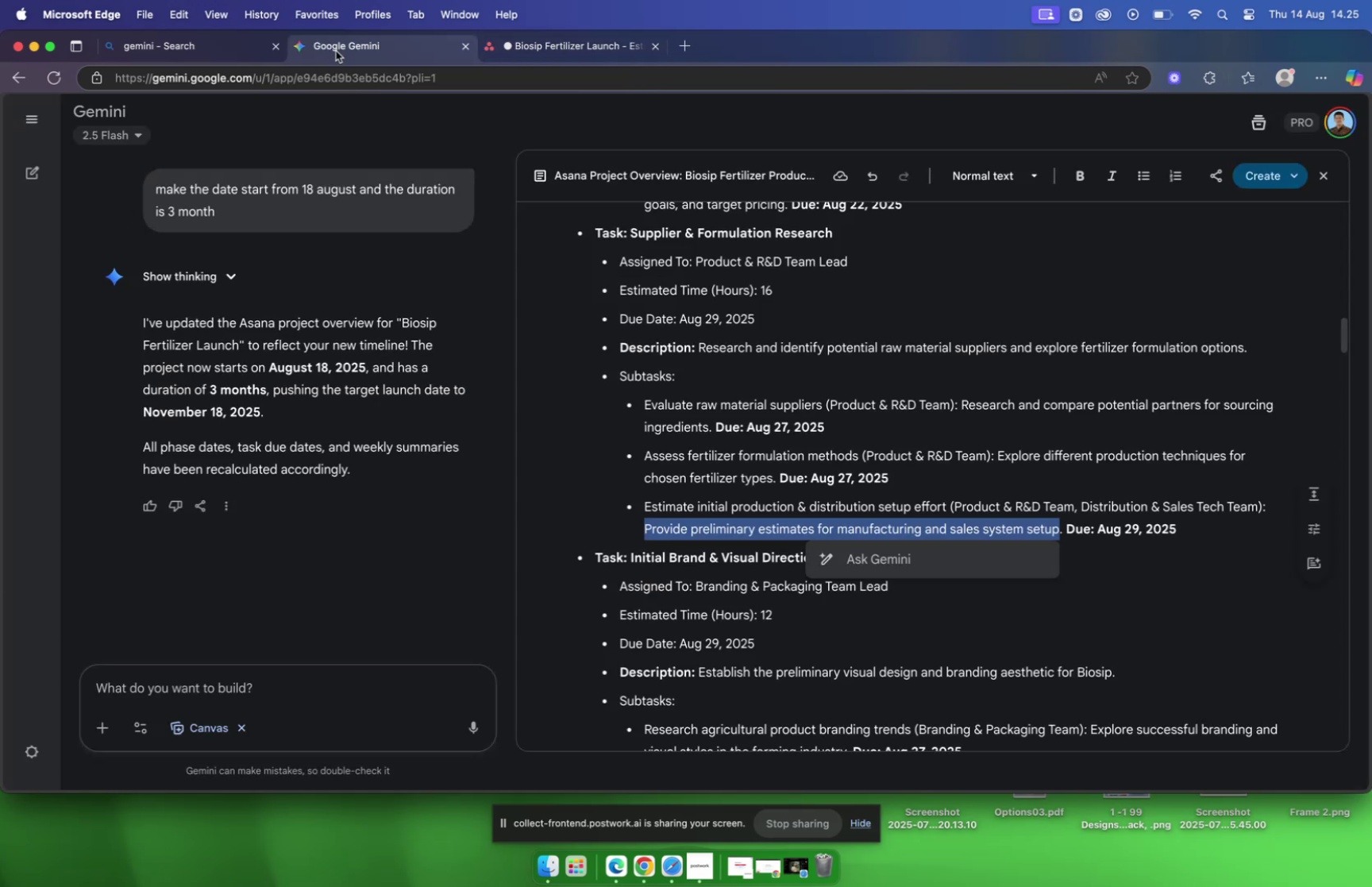 
left_click([613, 48])
 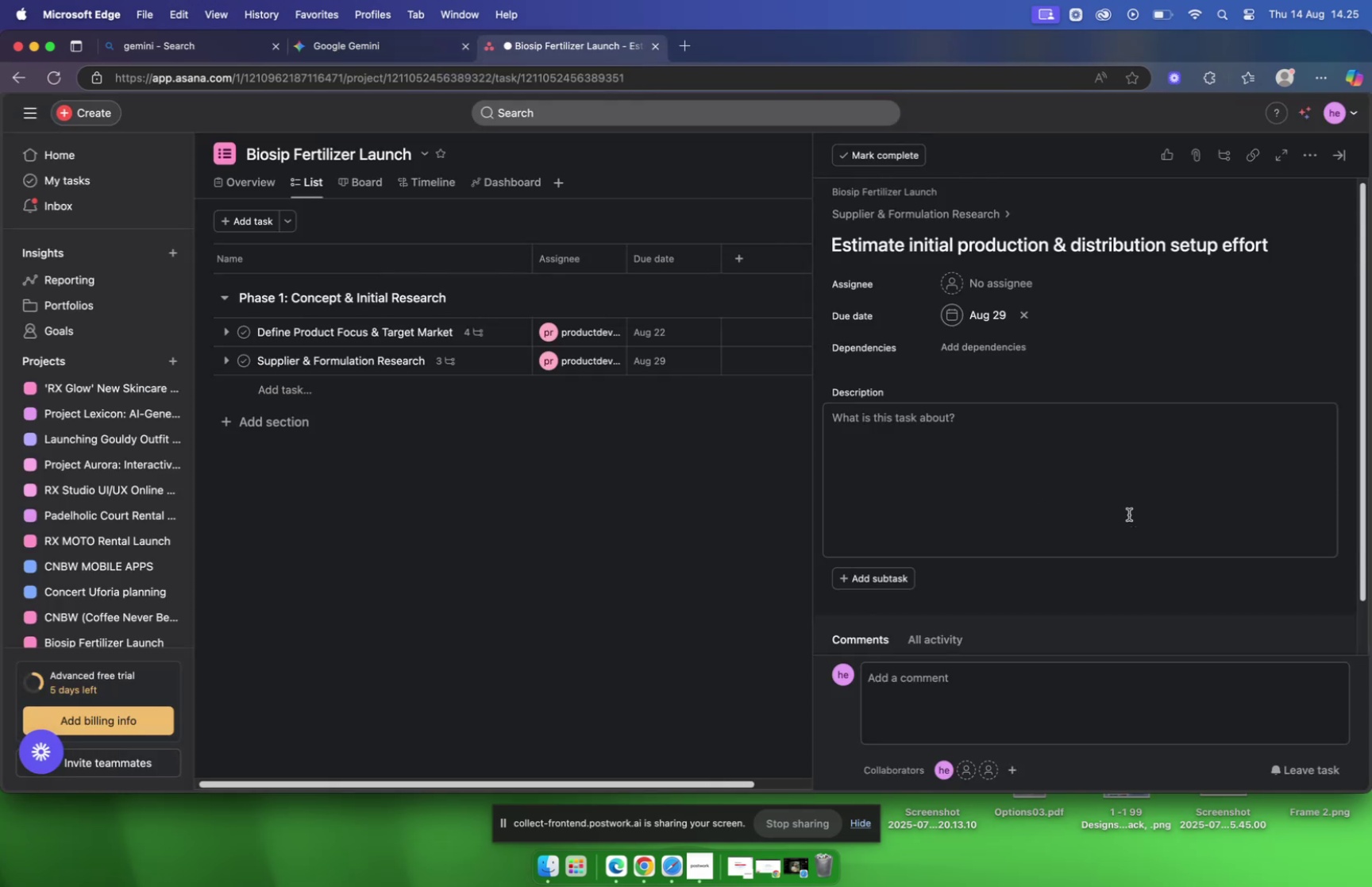 
left_click([1010, 445])
 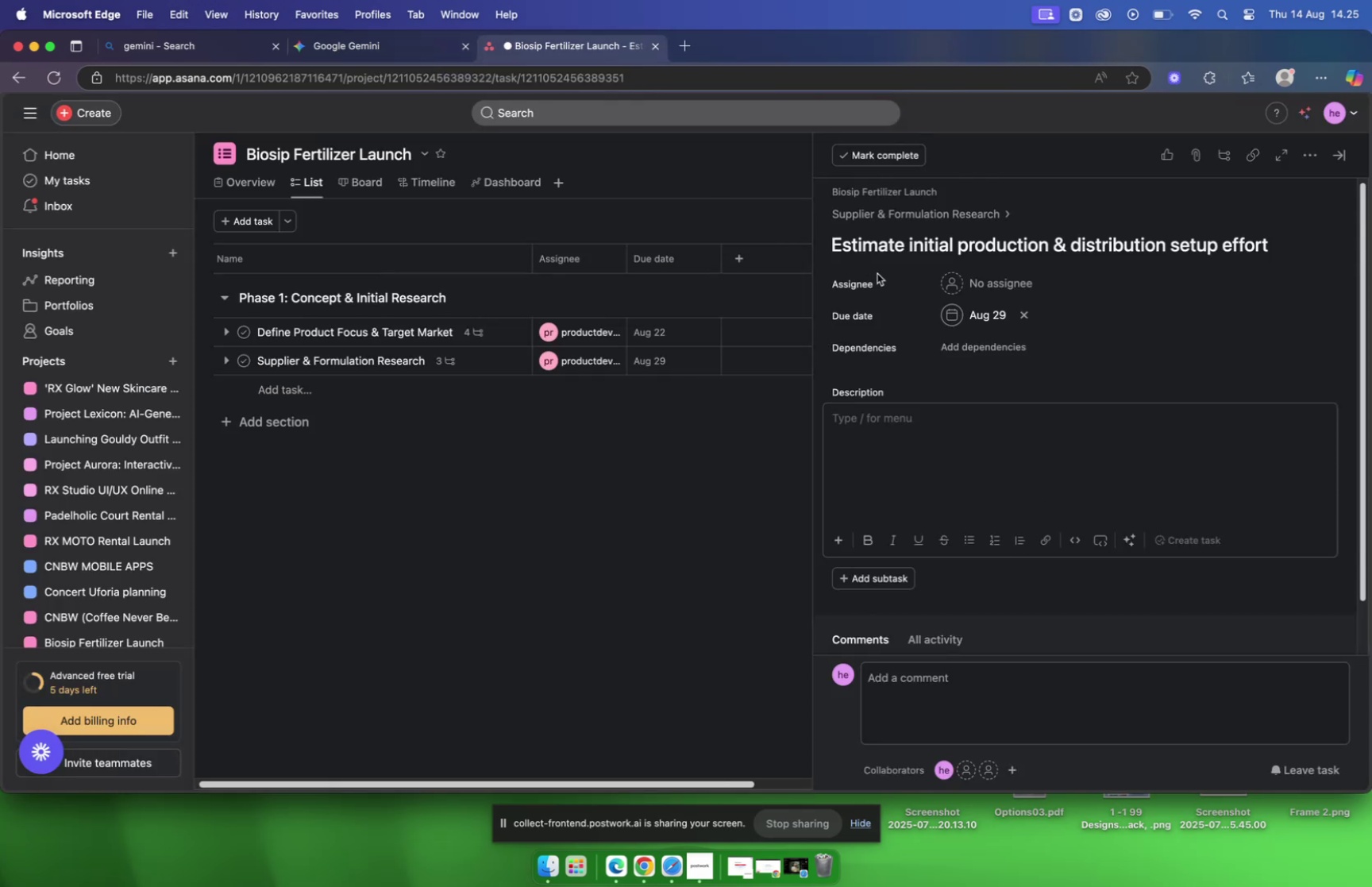 
left_click([952, 283])
 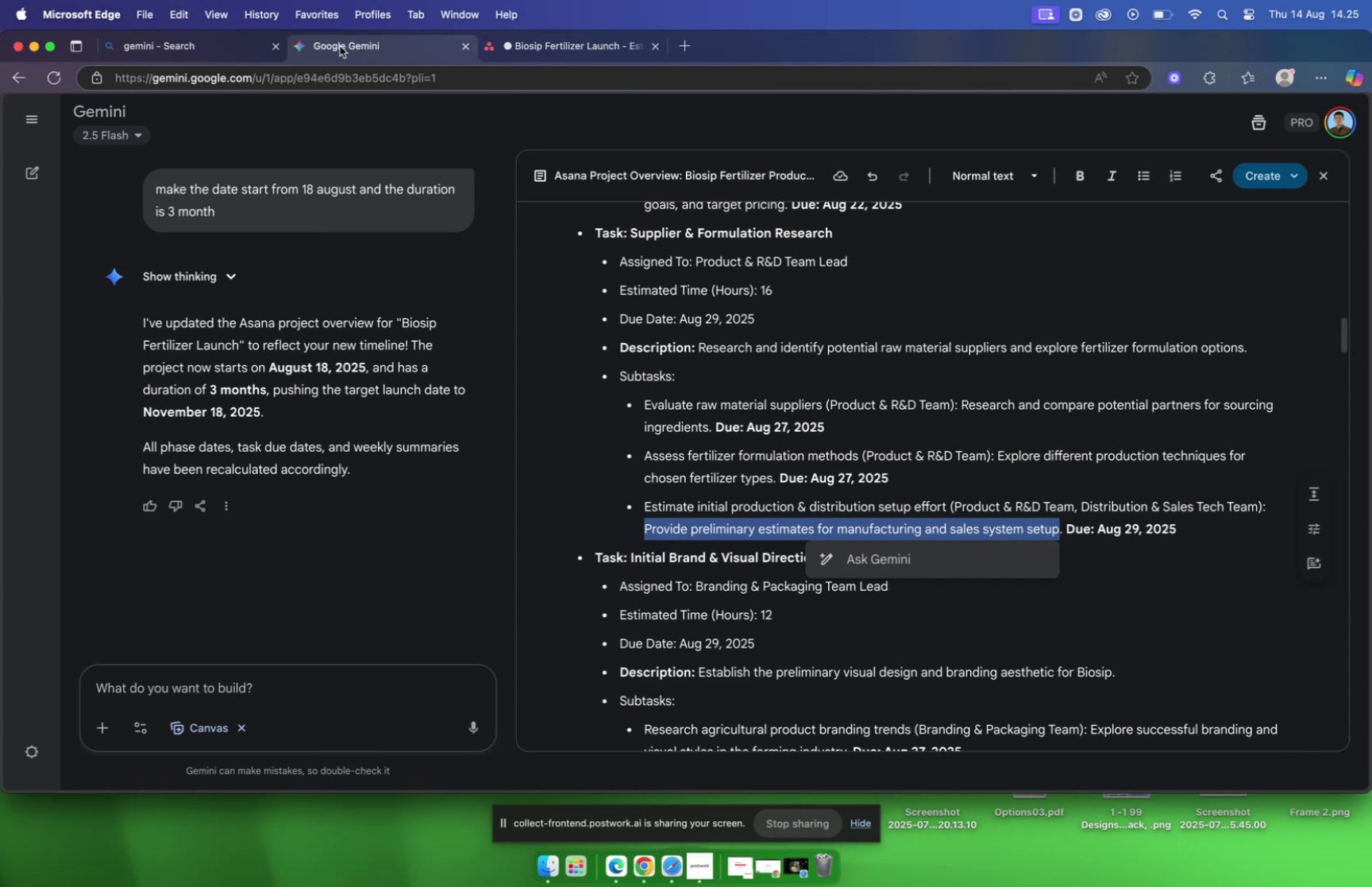 
wait(6.02)
 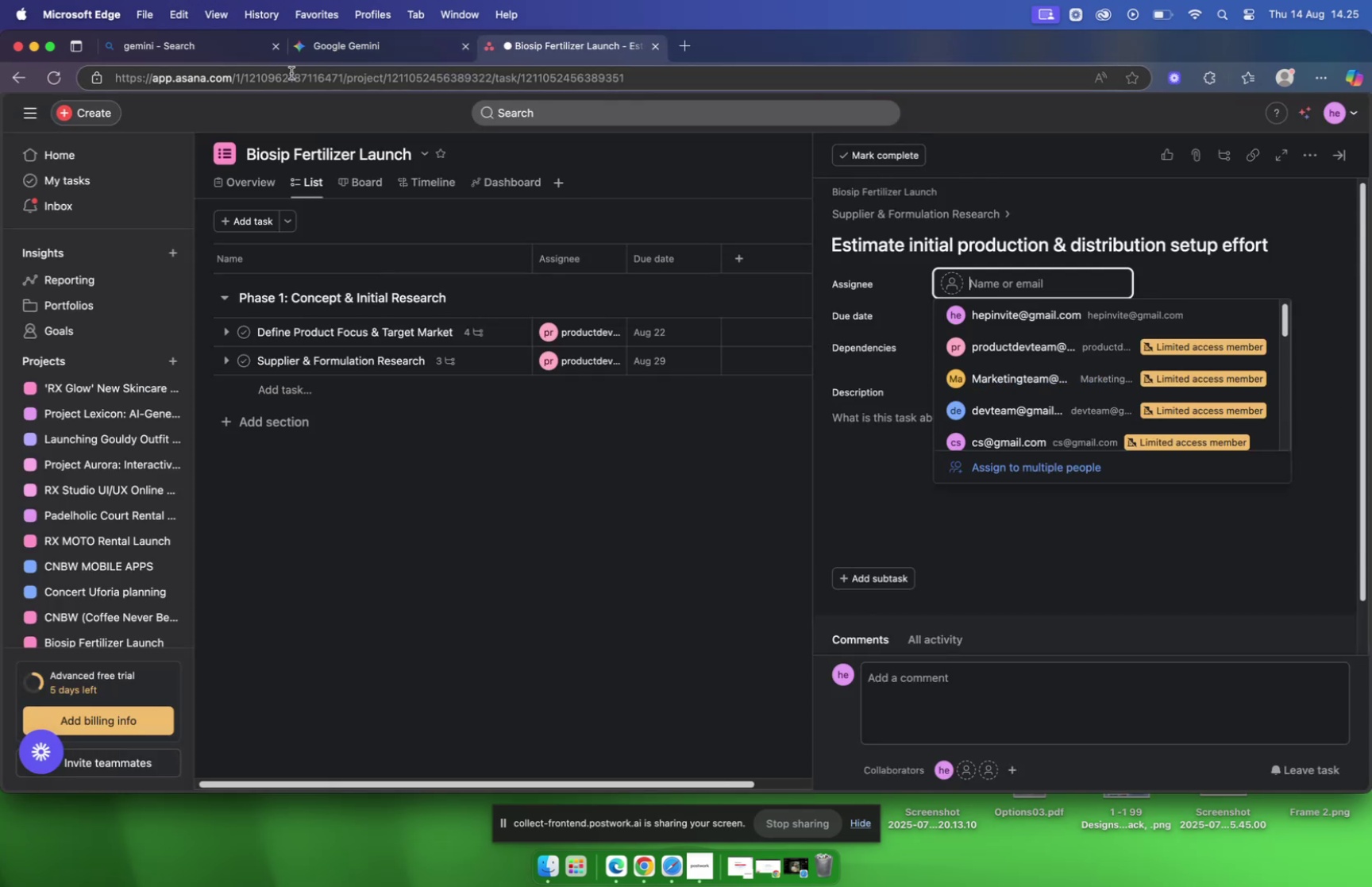 
left_click([541, 46])
 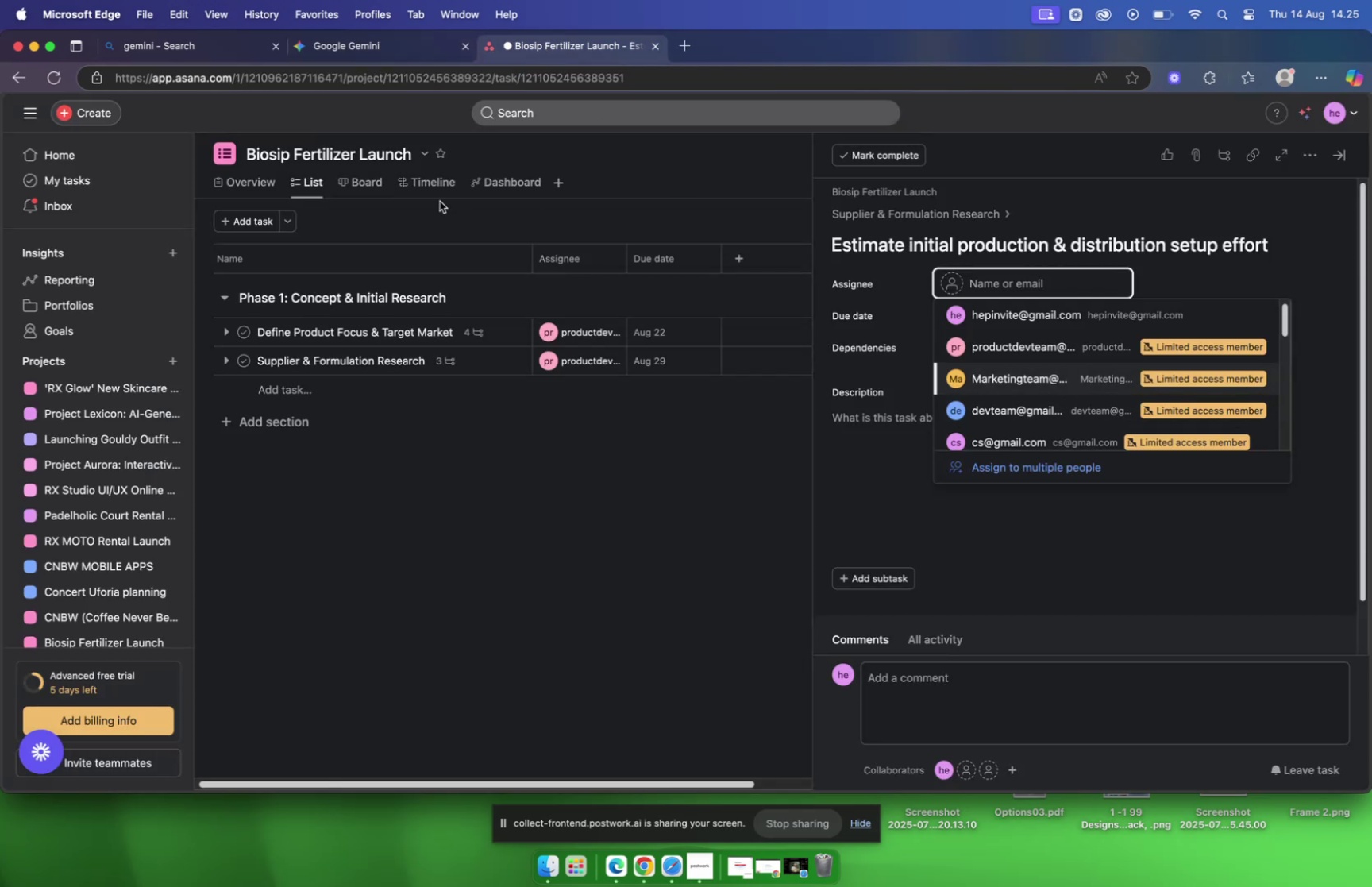 
left_click([365, 56])
 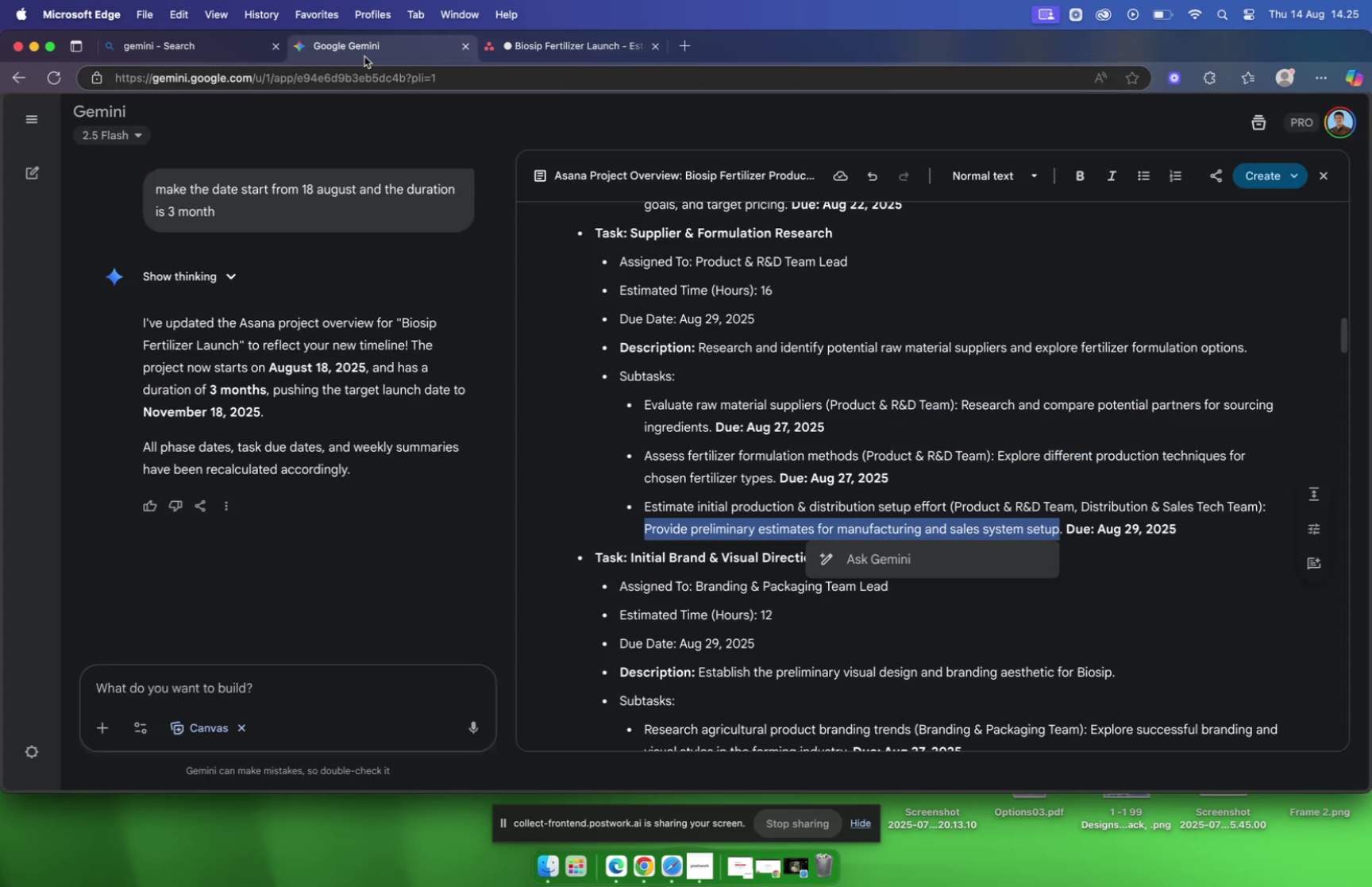 
left_click([586, 52])
 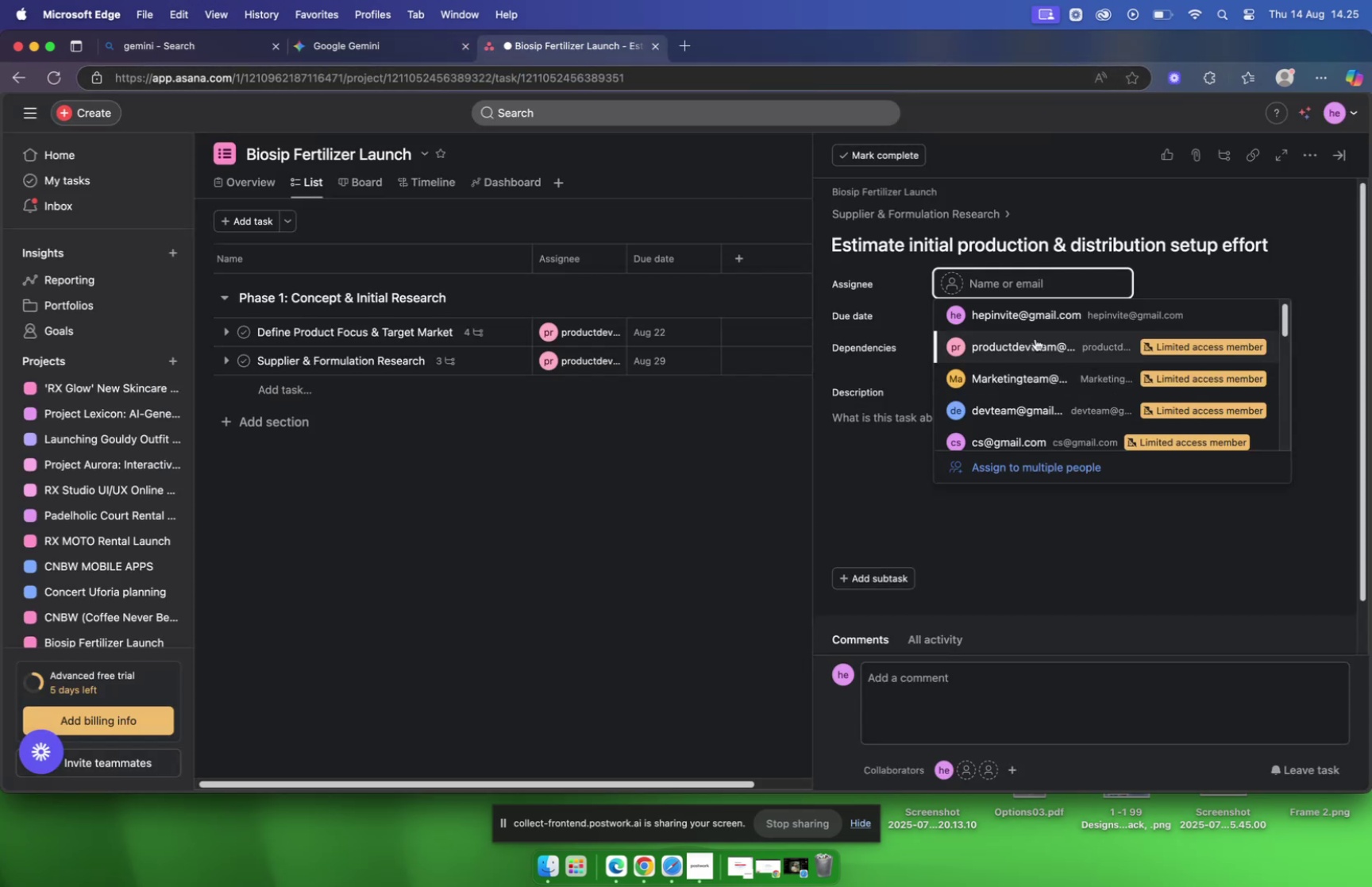 
mouse_move([1017, 360])
 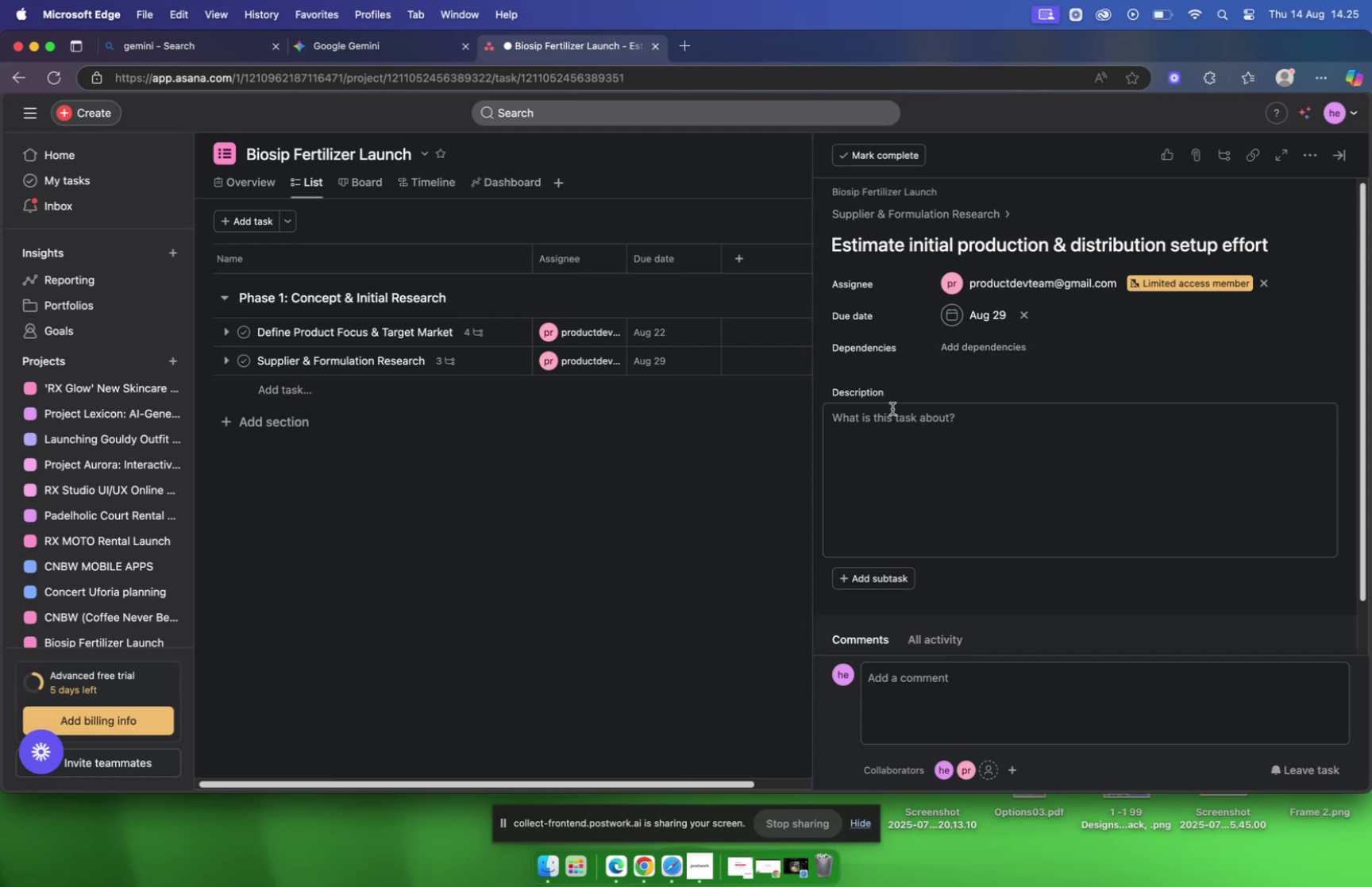 
left_click([916, 428])
 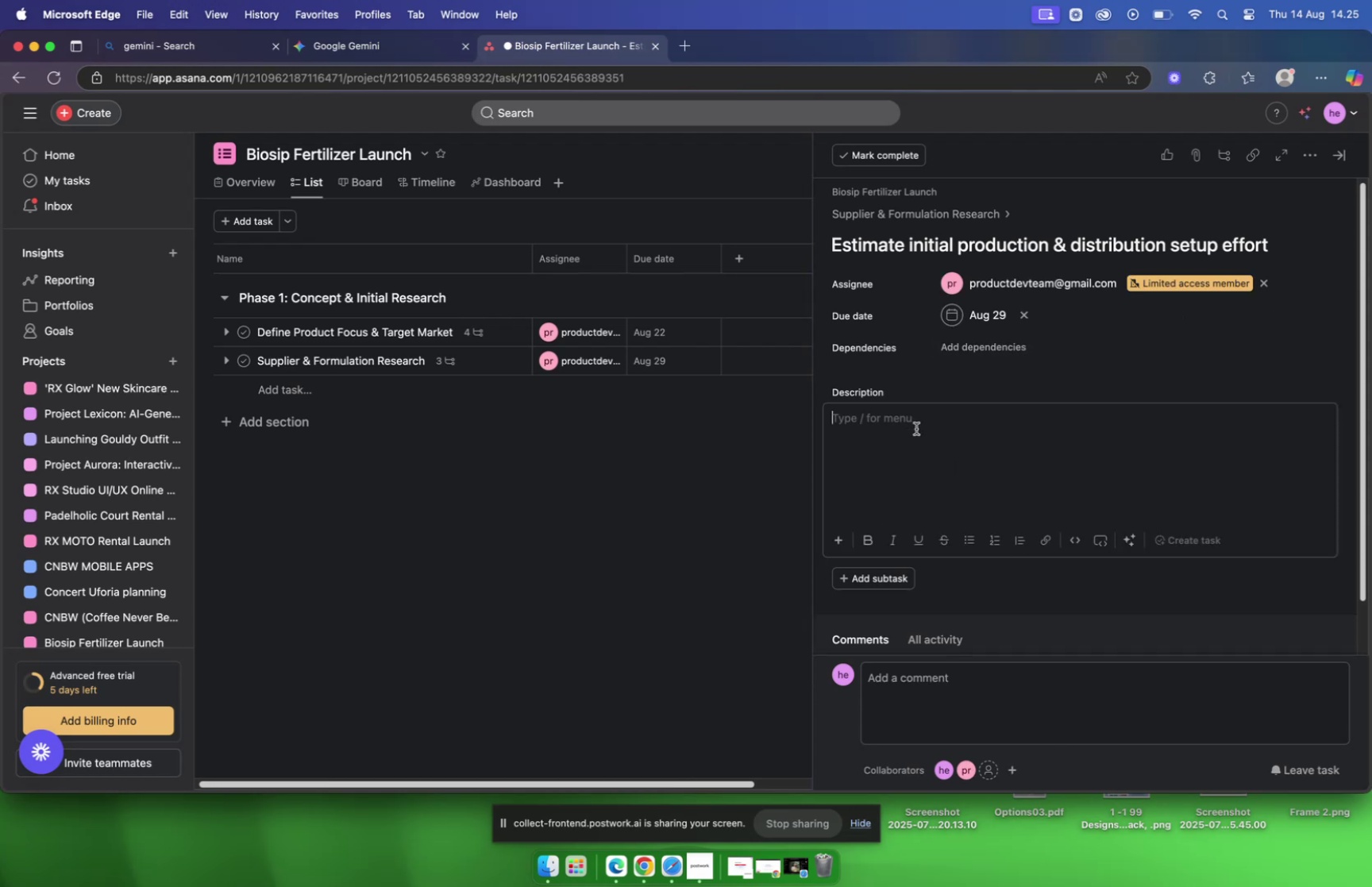 
right_click([916, 428])
 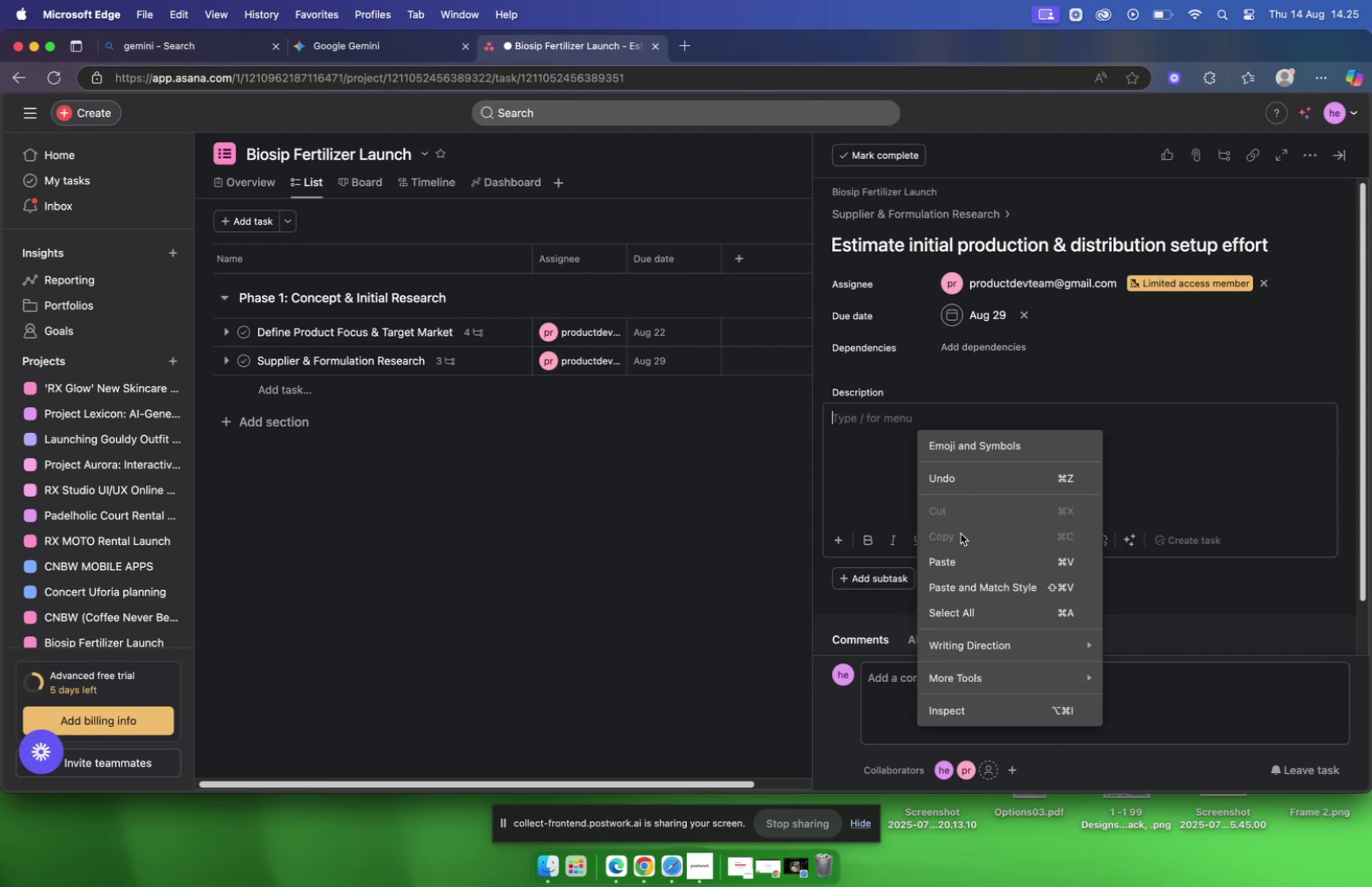 
left_click([958, 561])
 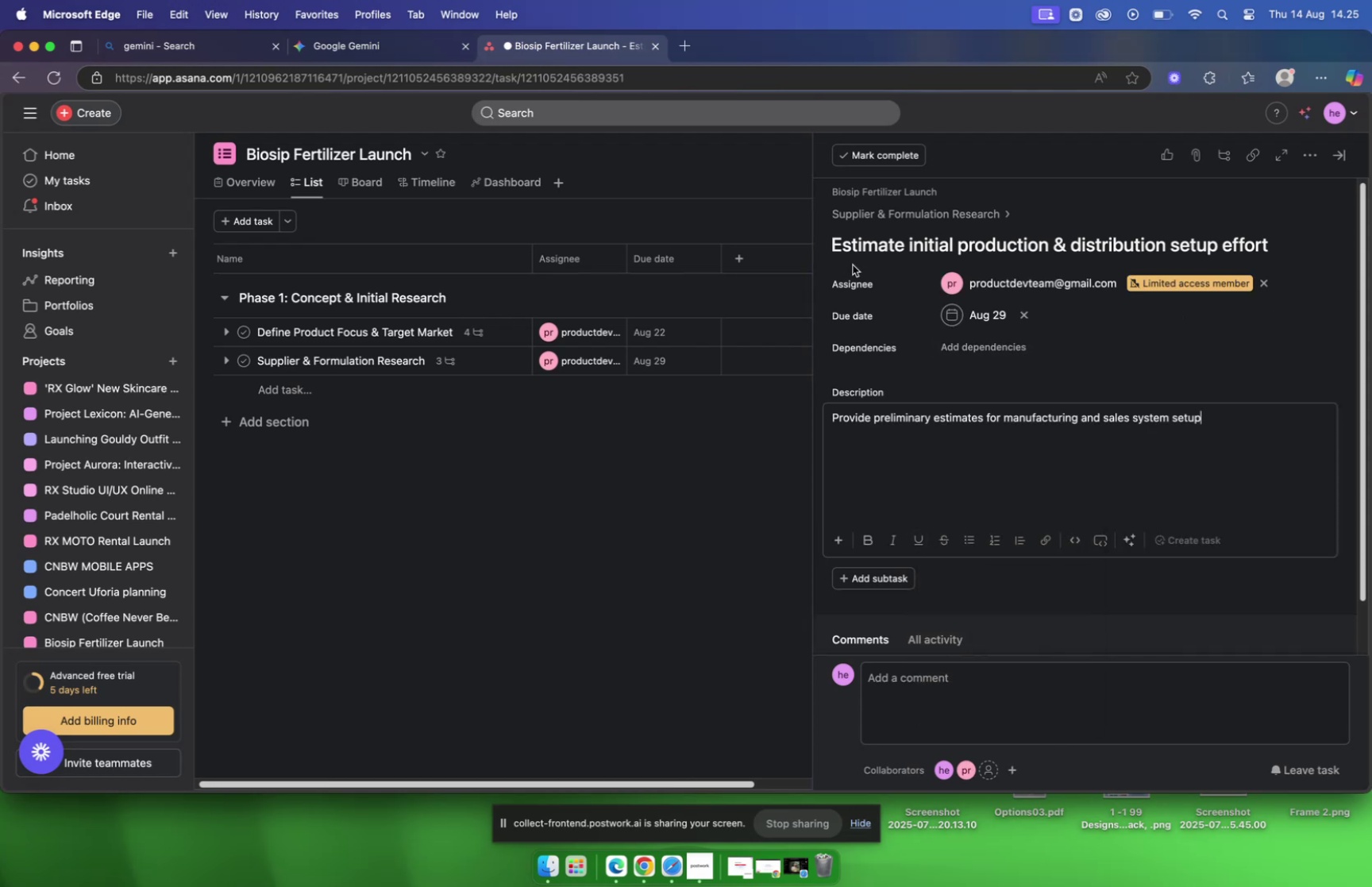 
left_click([869, 219])
 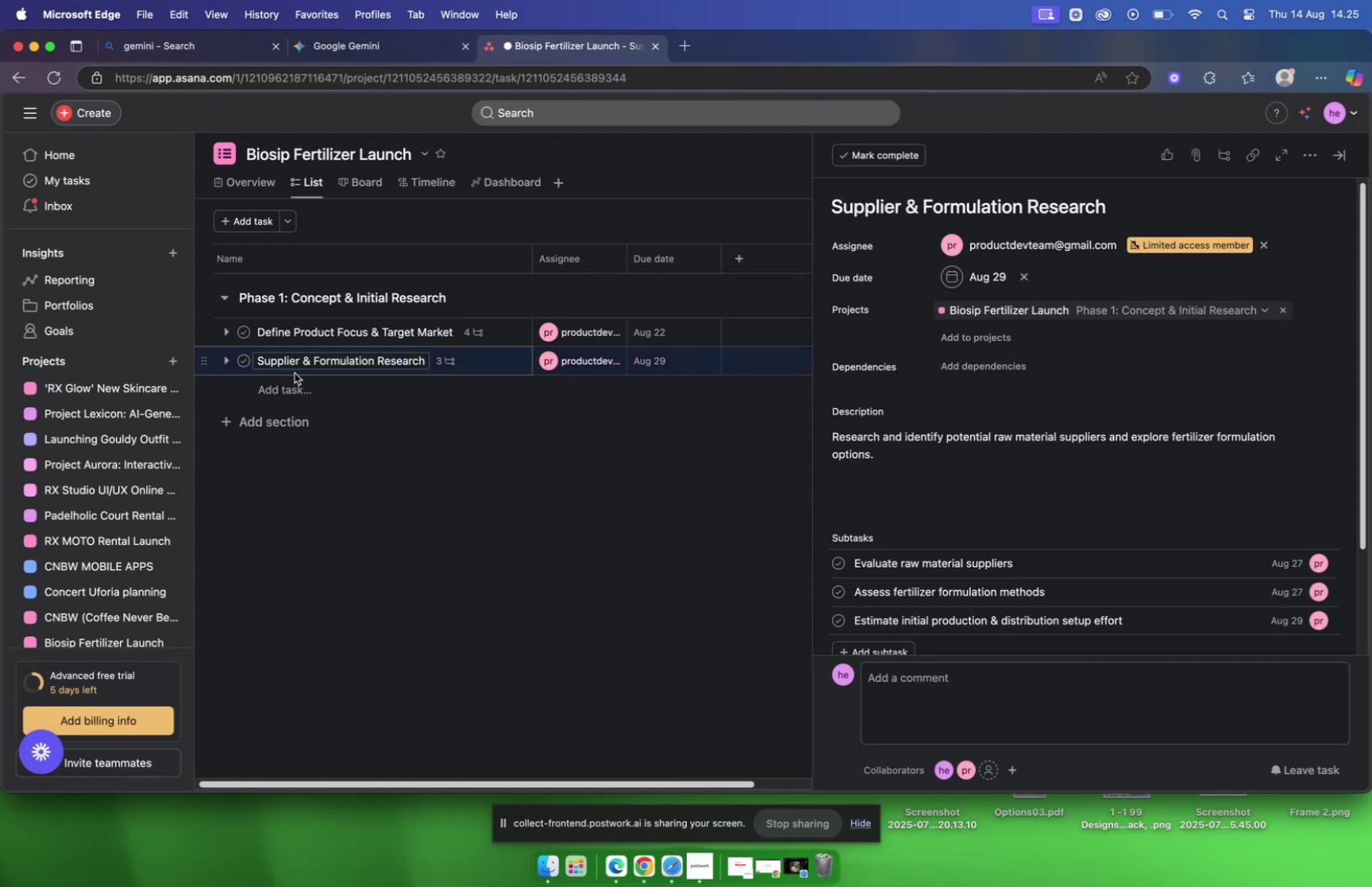 
left_click([333, 52])
 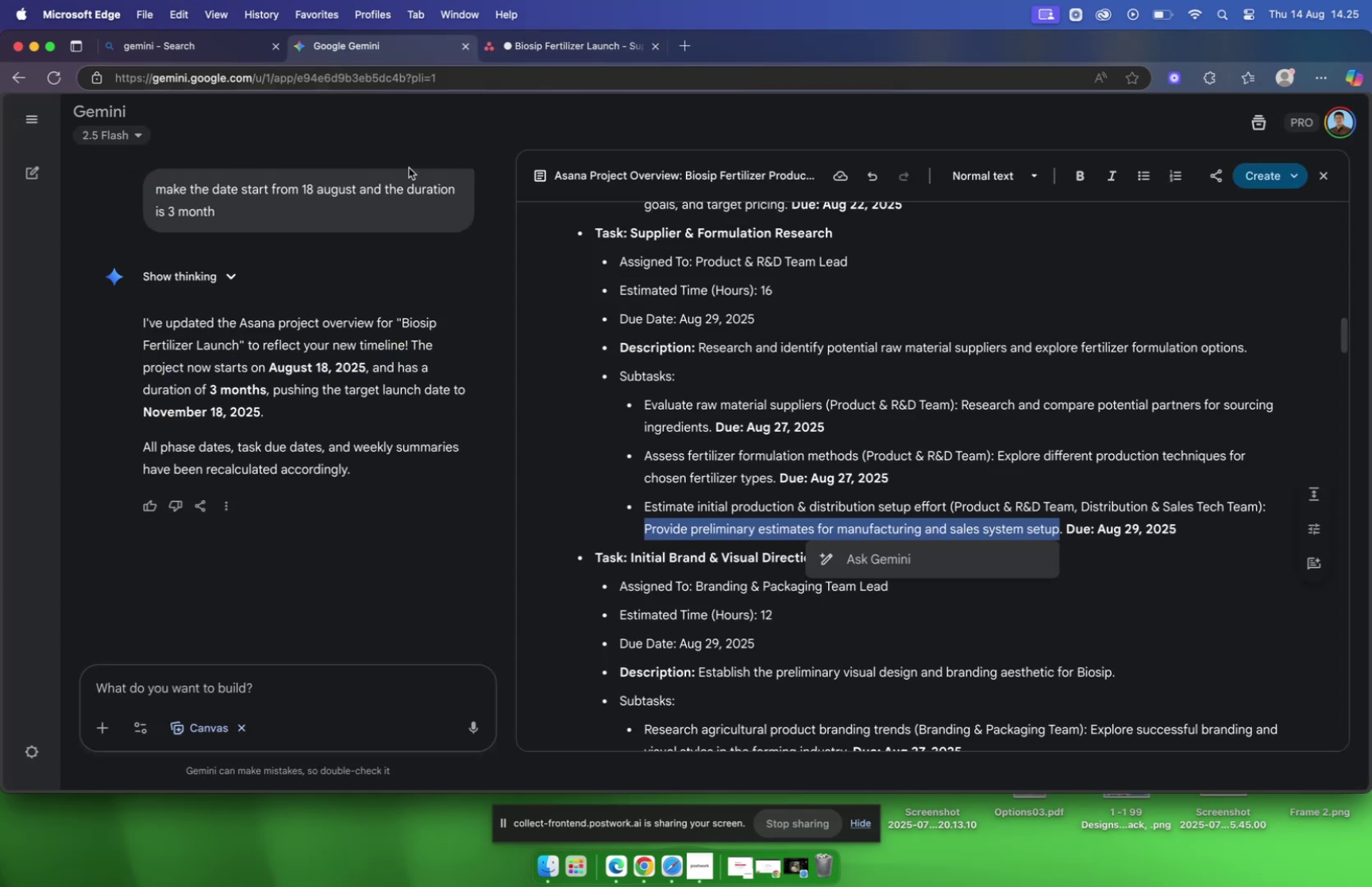 
scroll: coordinate [630, 412], scroll_direction: down, amount: 5.0
 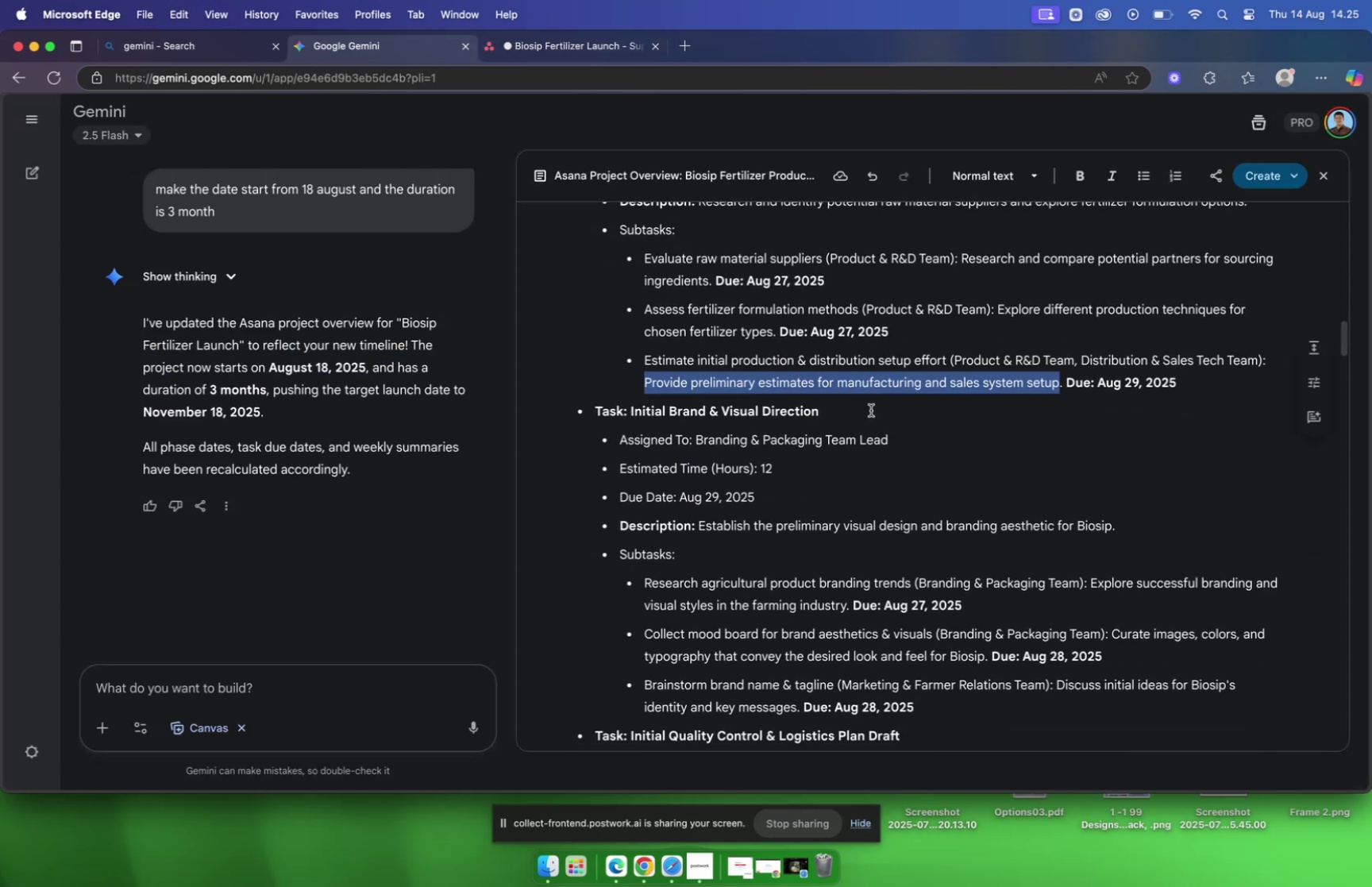 
left_click([871, 410])
 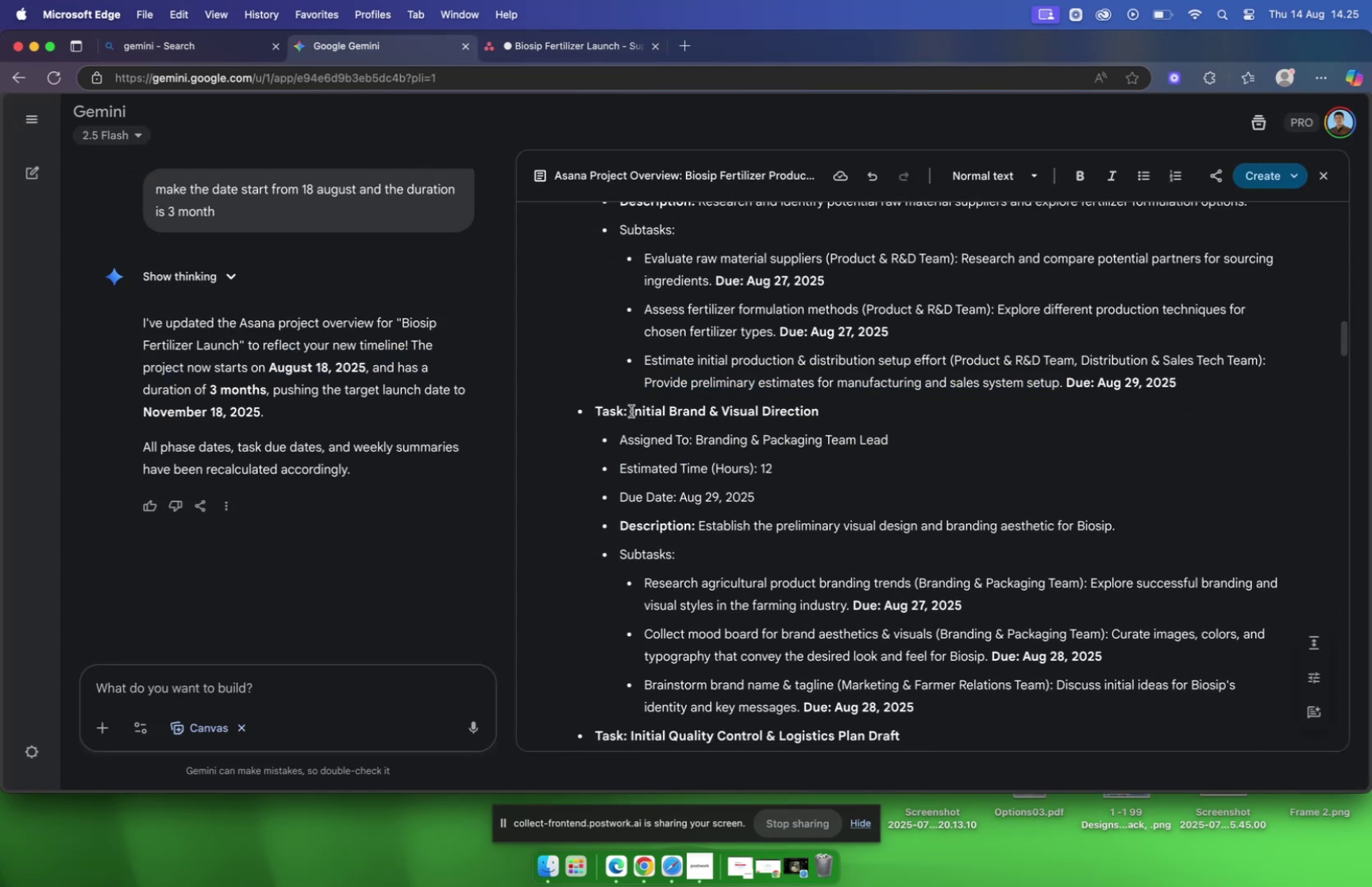 
left_click_drag(start_coordinate=[631, 411], to_coordinate=[847, 409])
 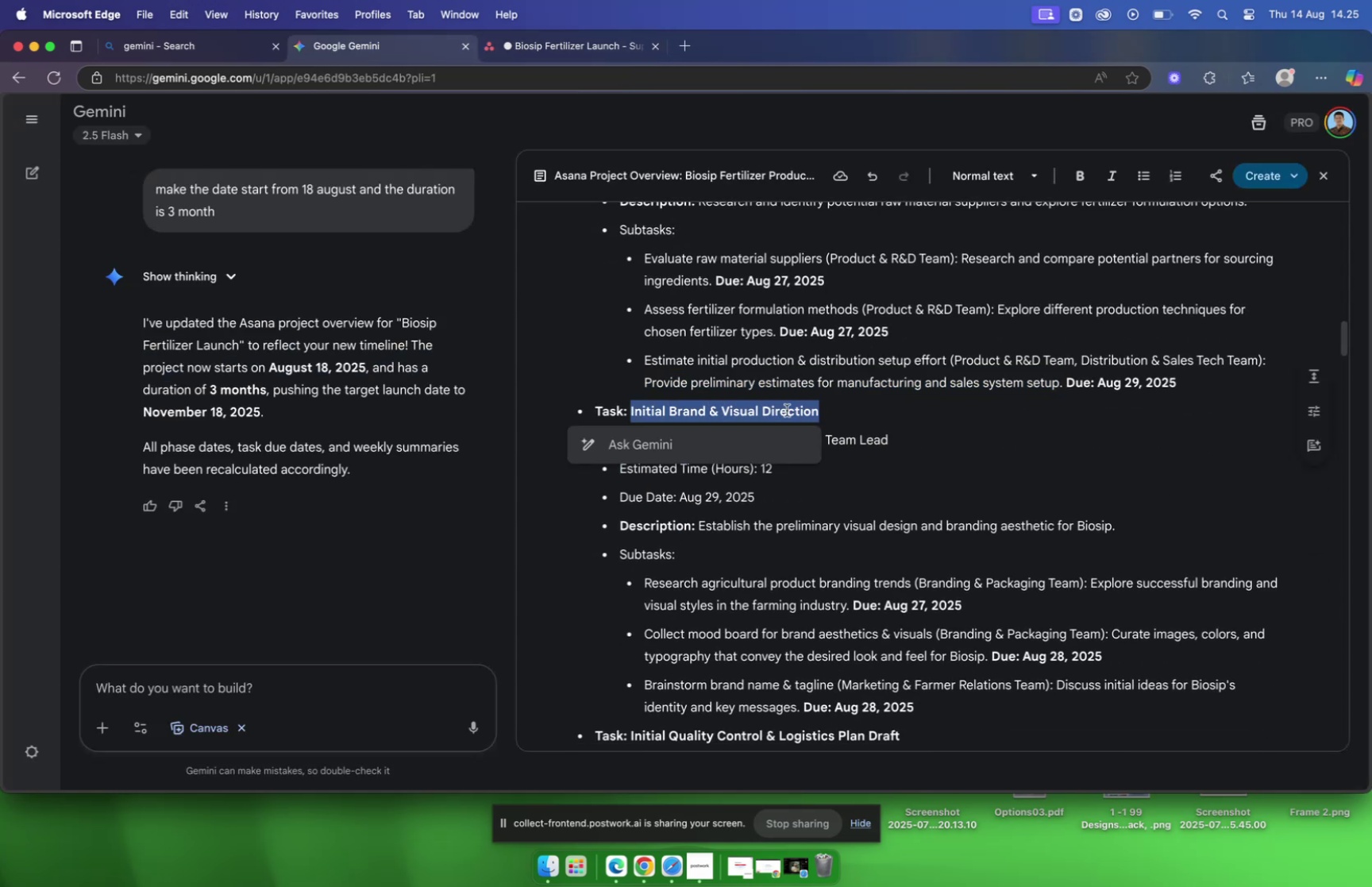 
right_click([780, 409])
 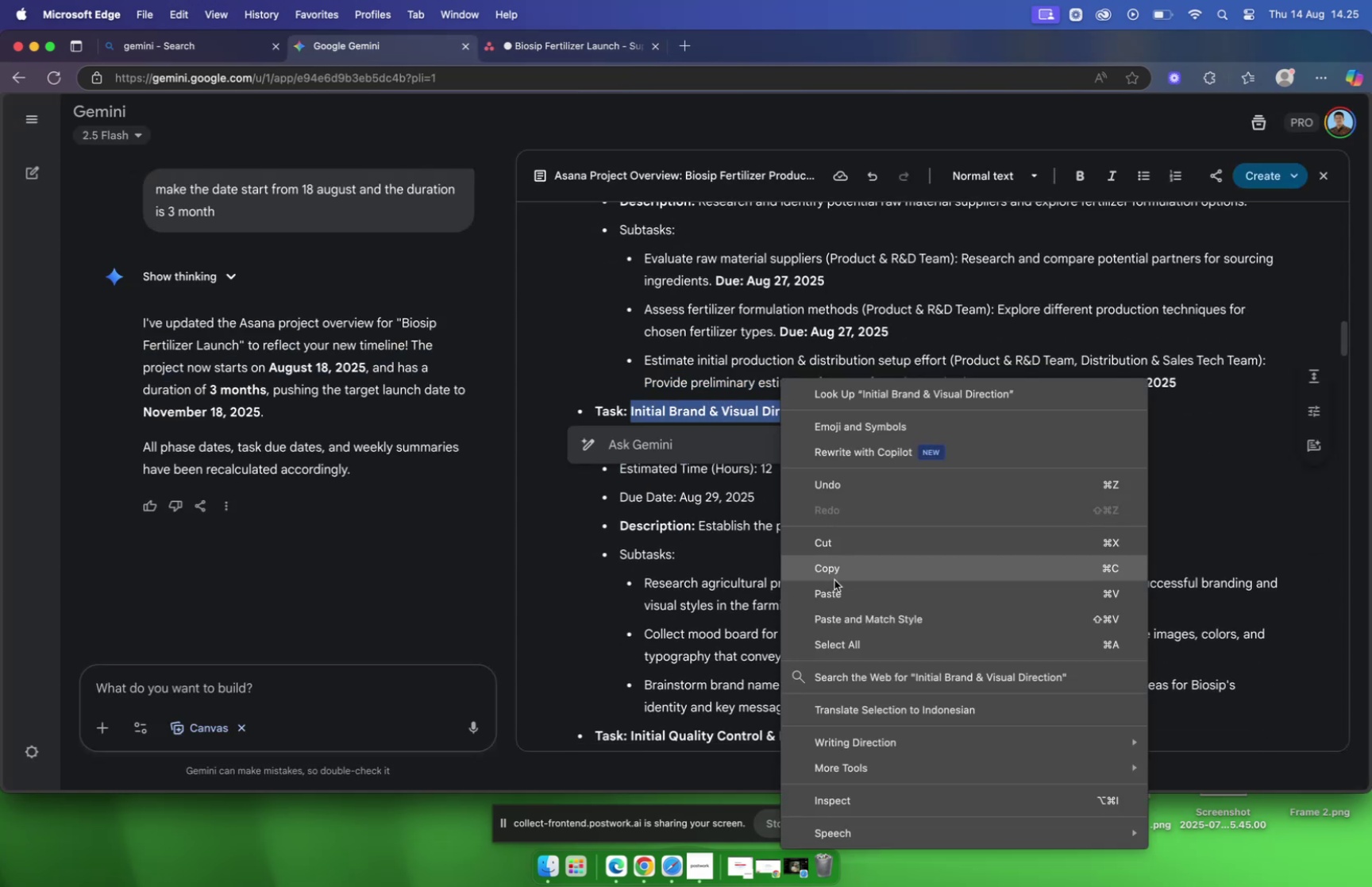 
left_click([834, 579])
 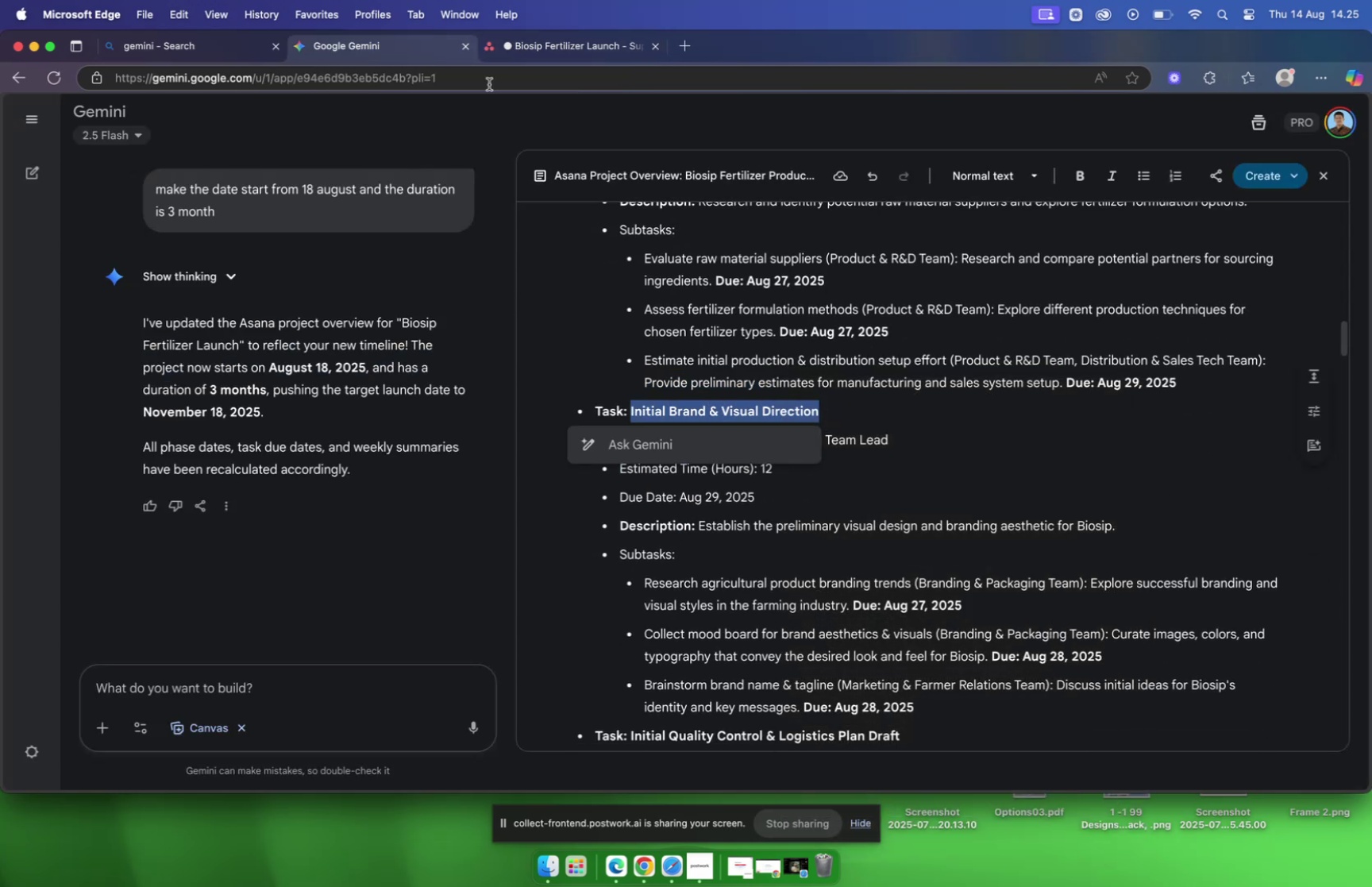 
left_click([576, 38])
 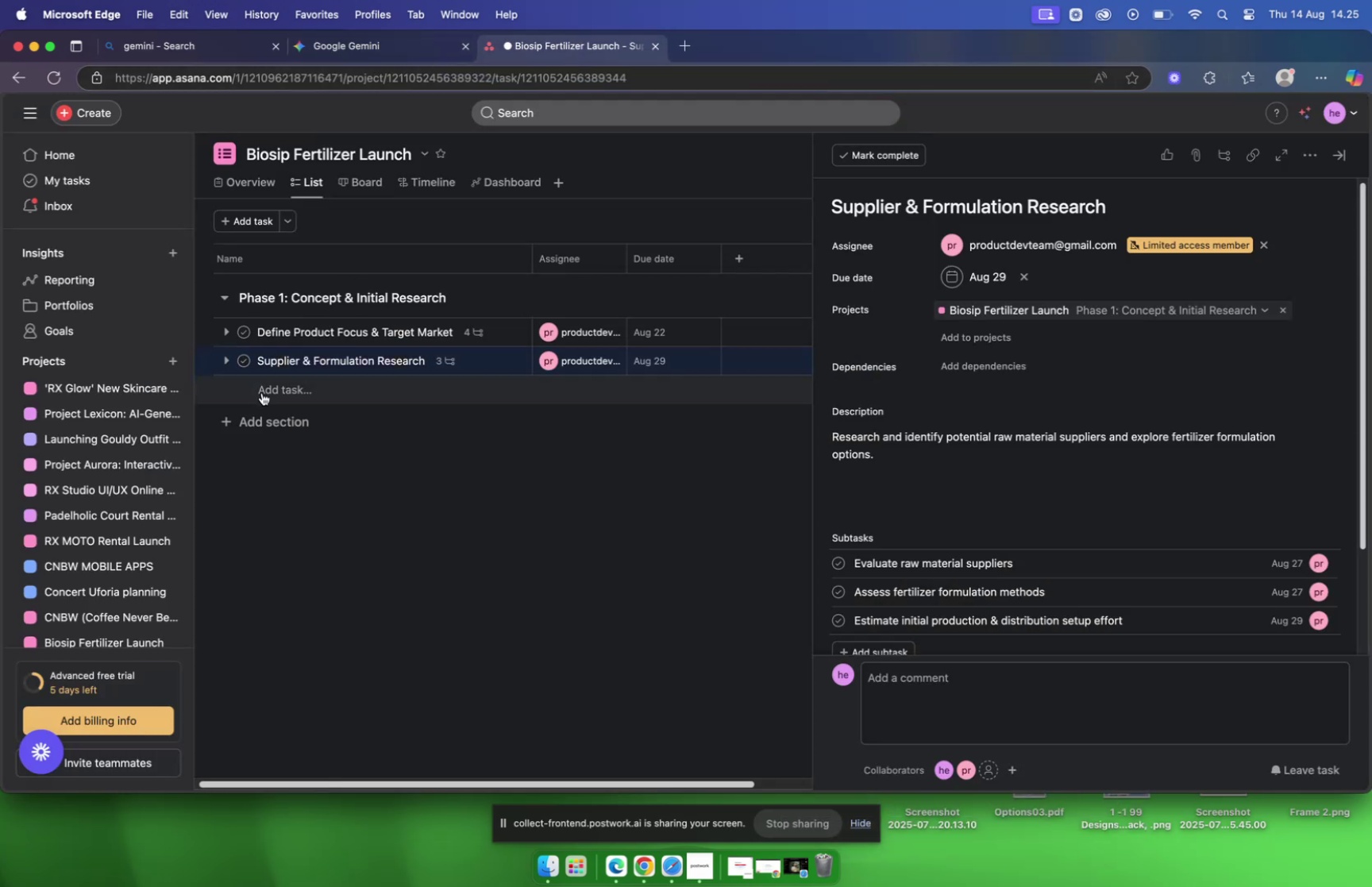 
left_click([277, 390])
 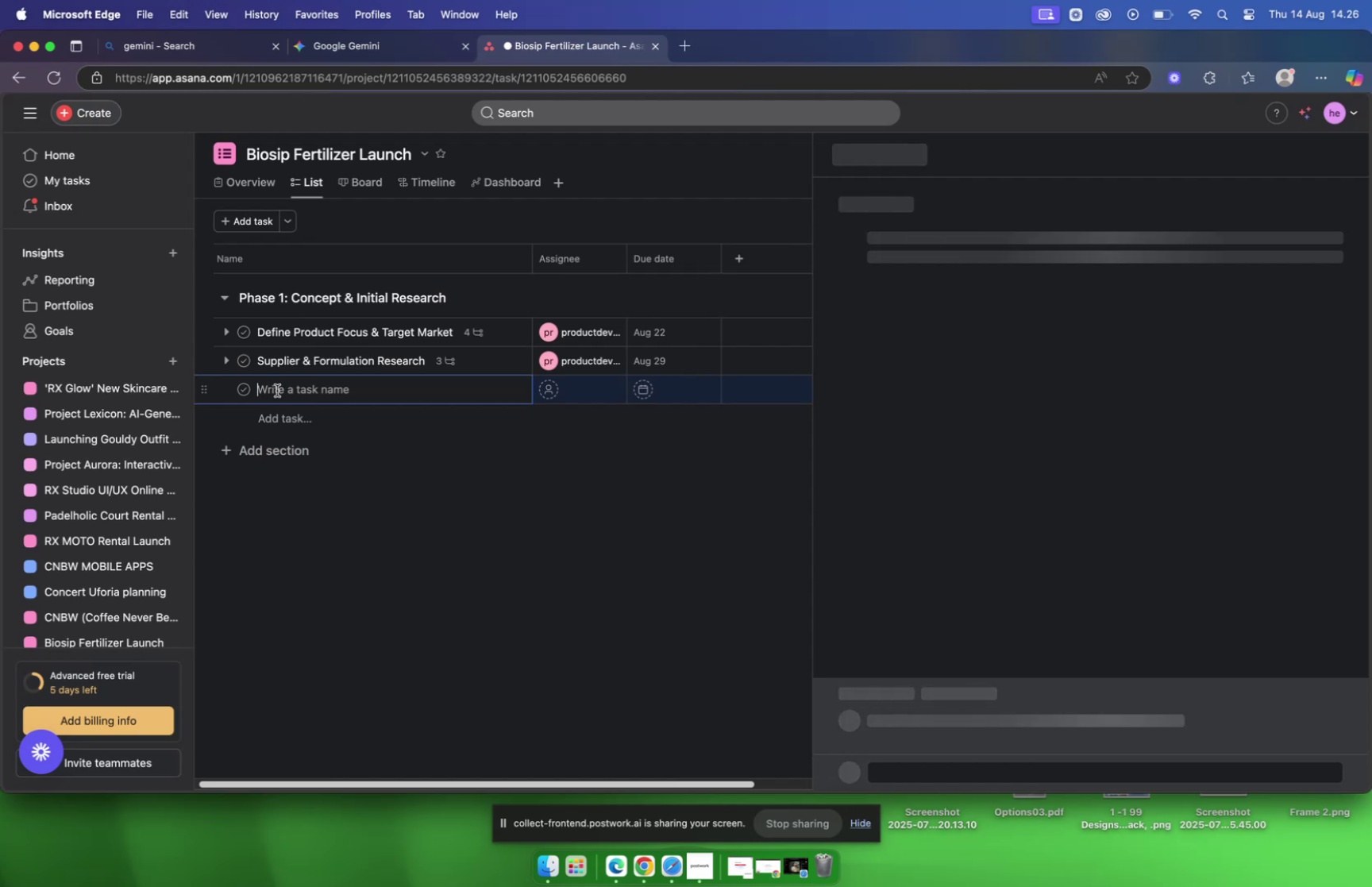 
right_click([277, 390])
 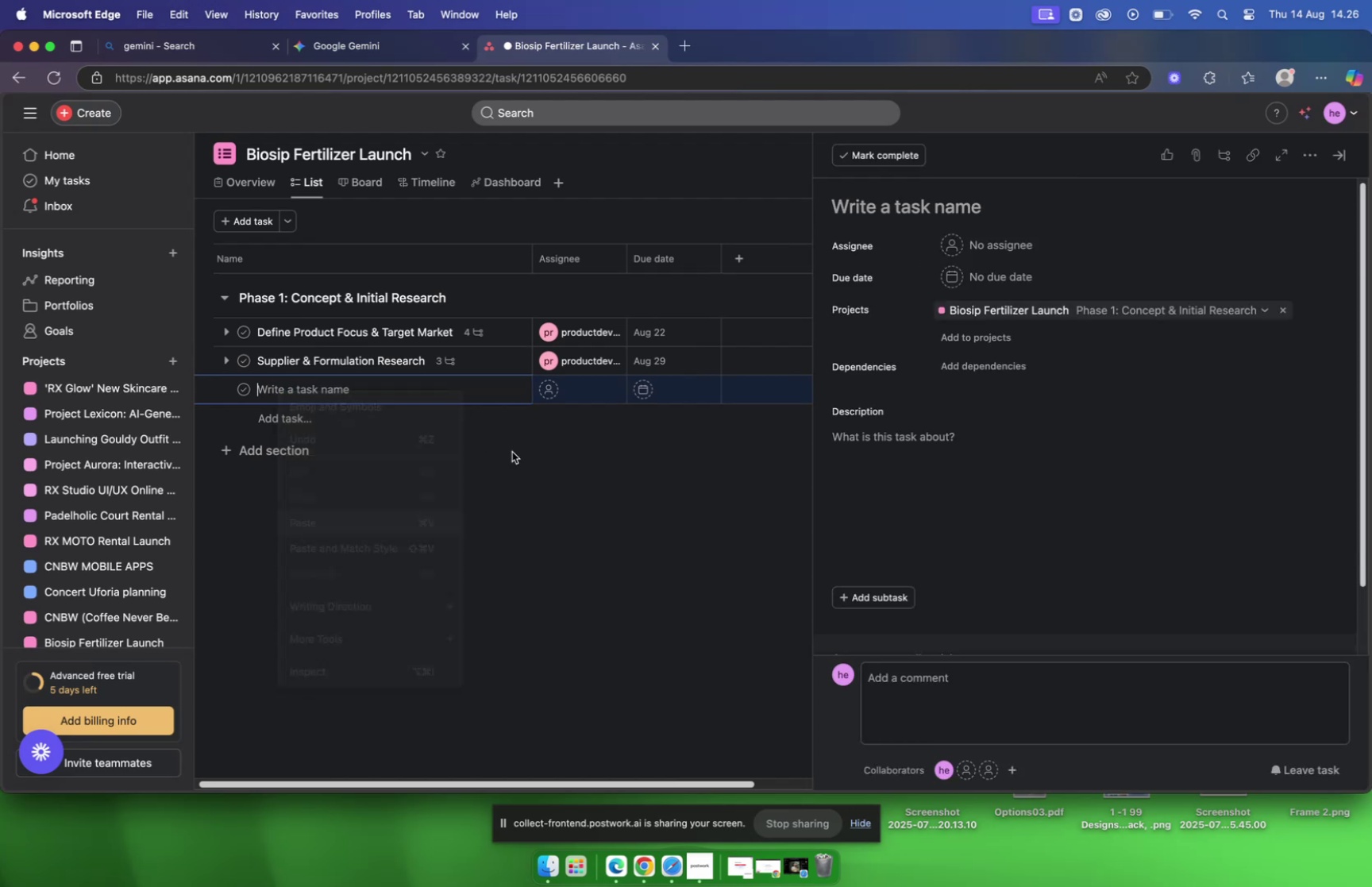 
left_click([512, 450])
 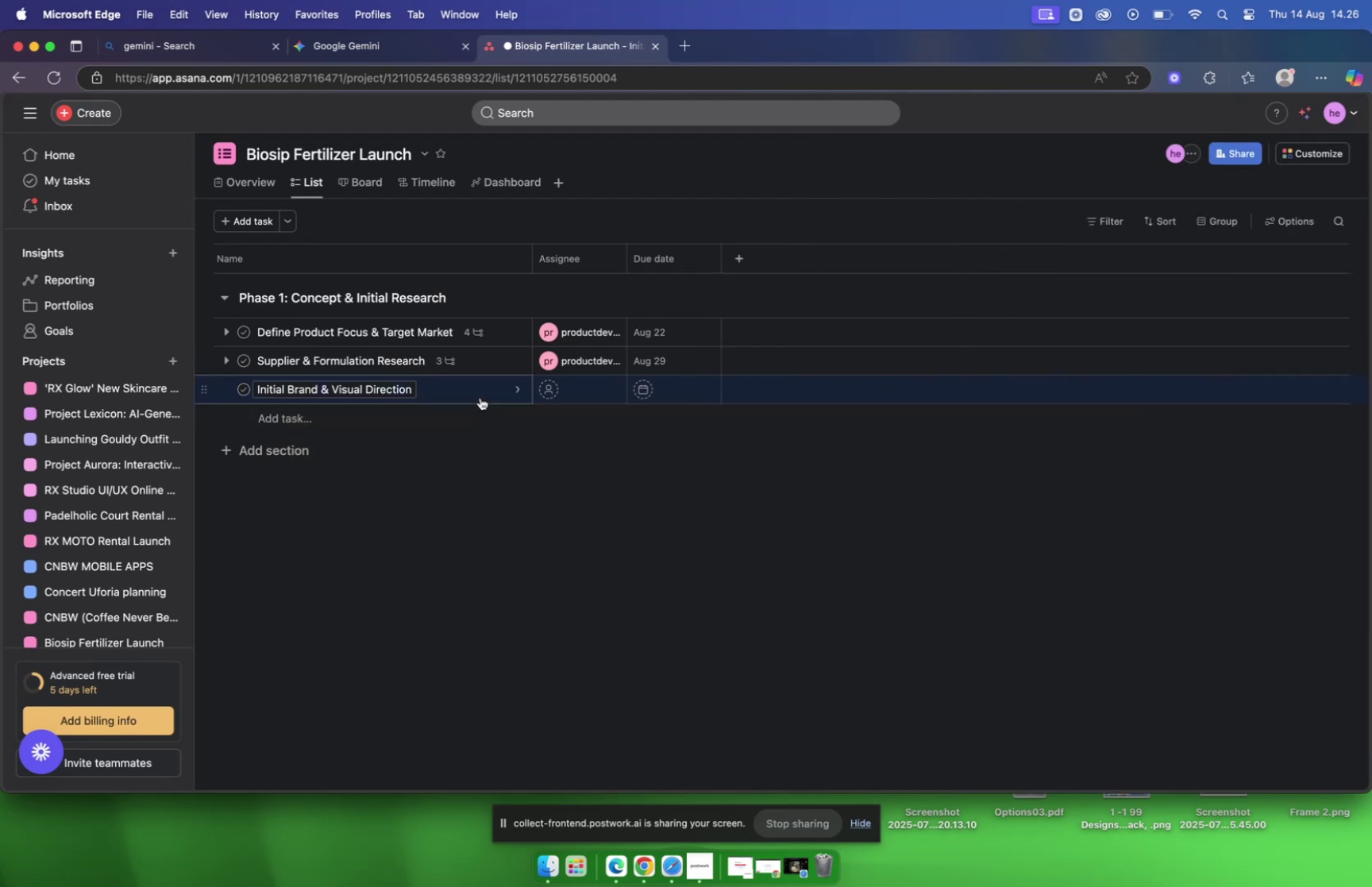 
left_click([480, 388])
 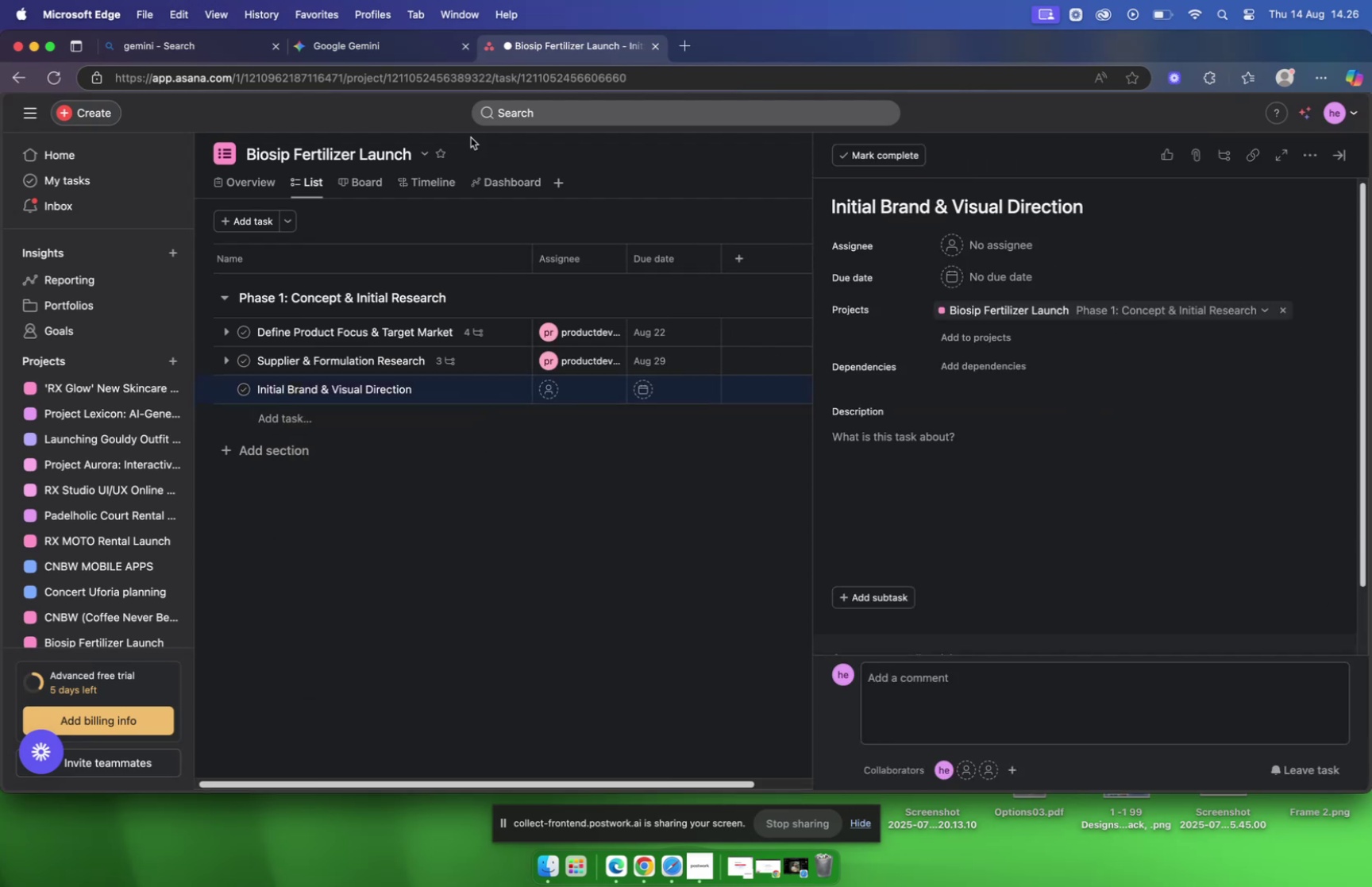 
left_click([337, 47])
 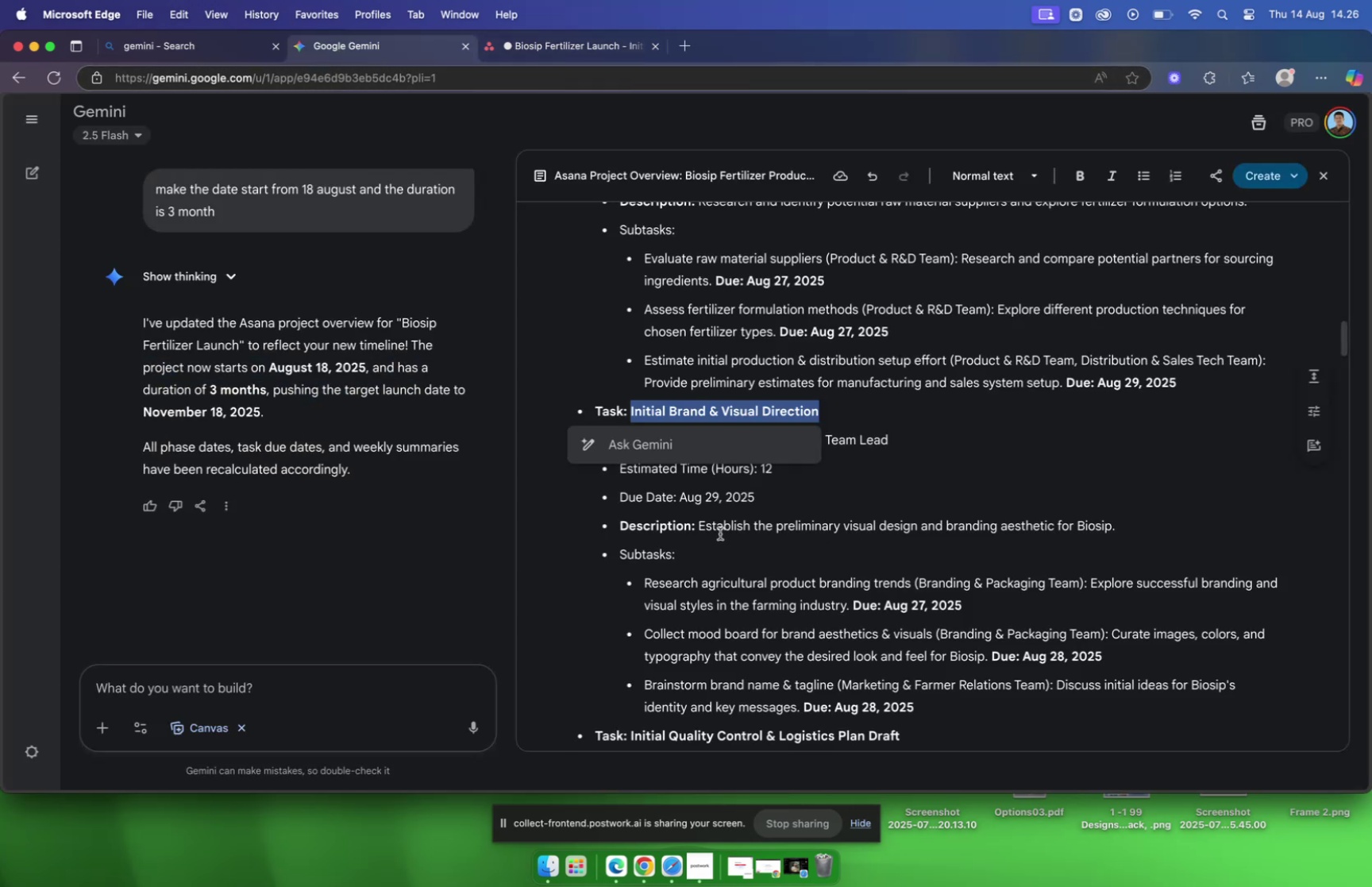 
left_click_drag(start_coordinate=[699, 527], to_coordinate=[1133, 538])
 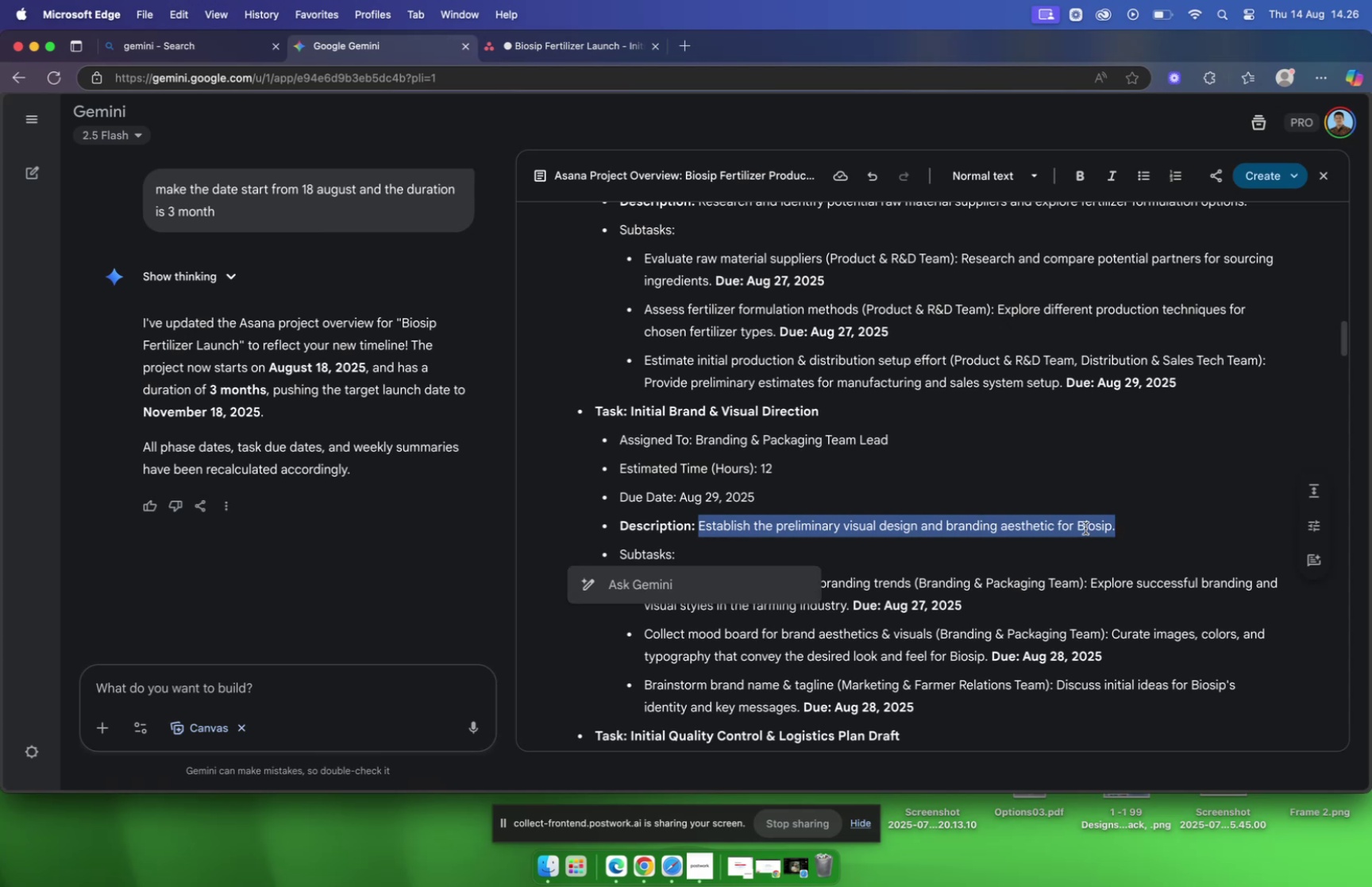 
right_click([1085, 527])
 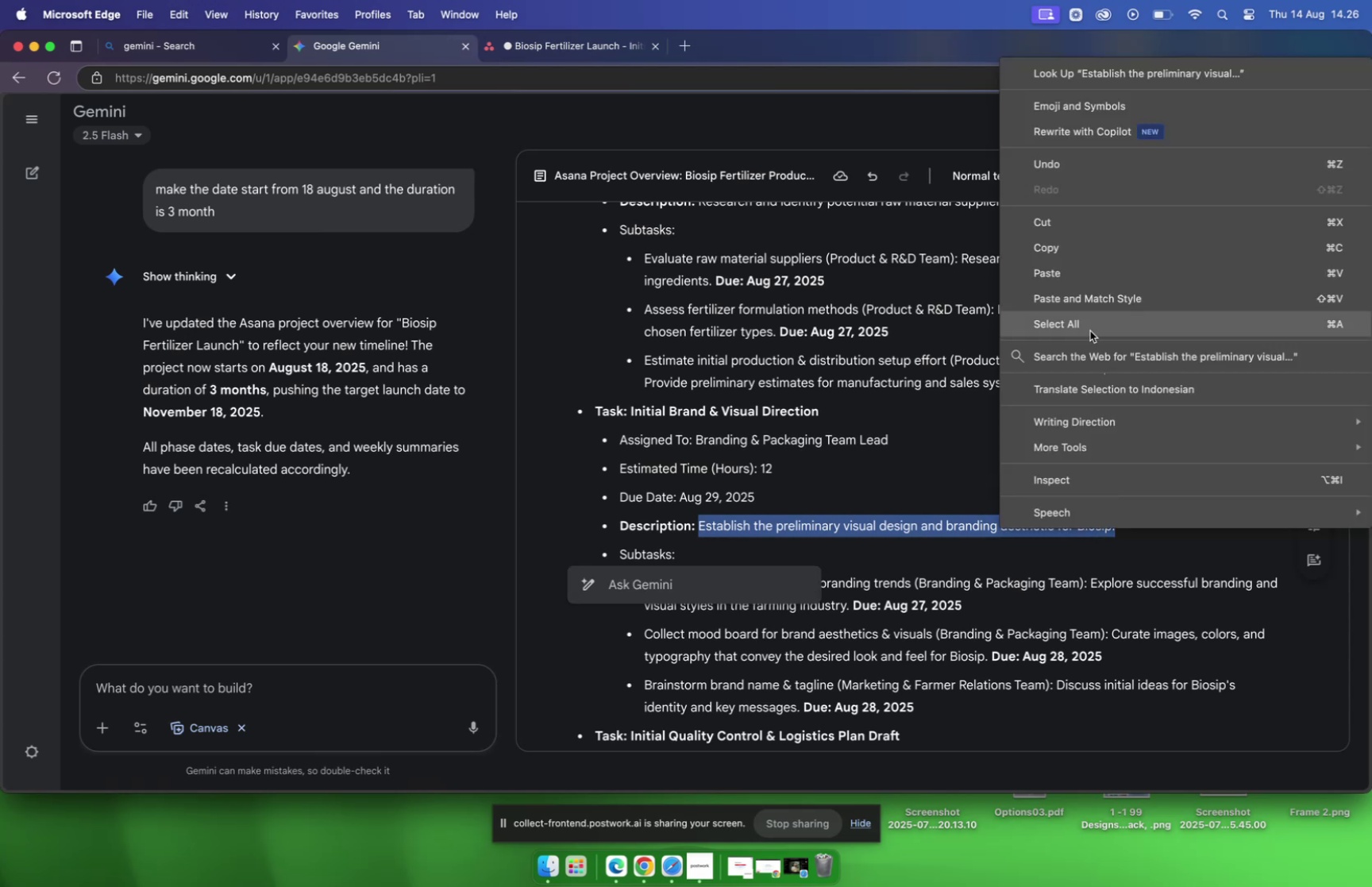 
left_click([1074, 256])
 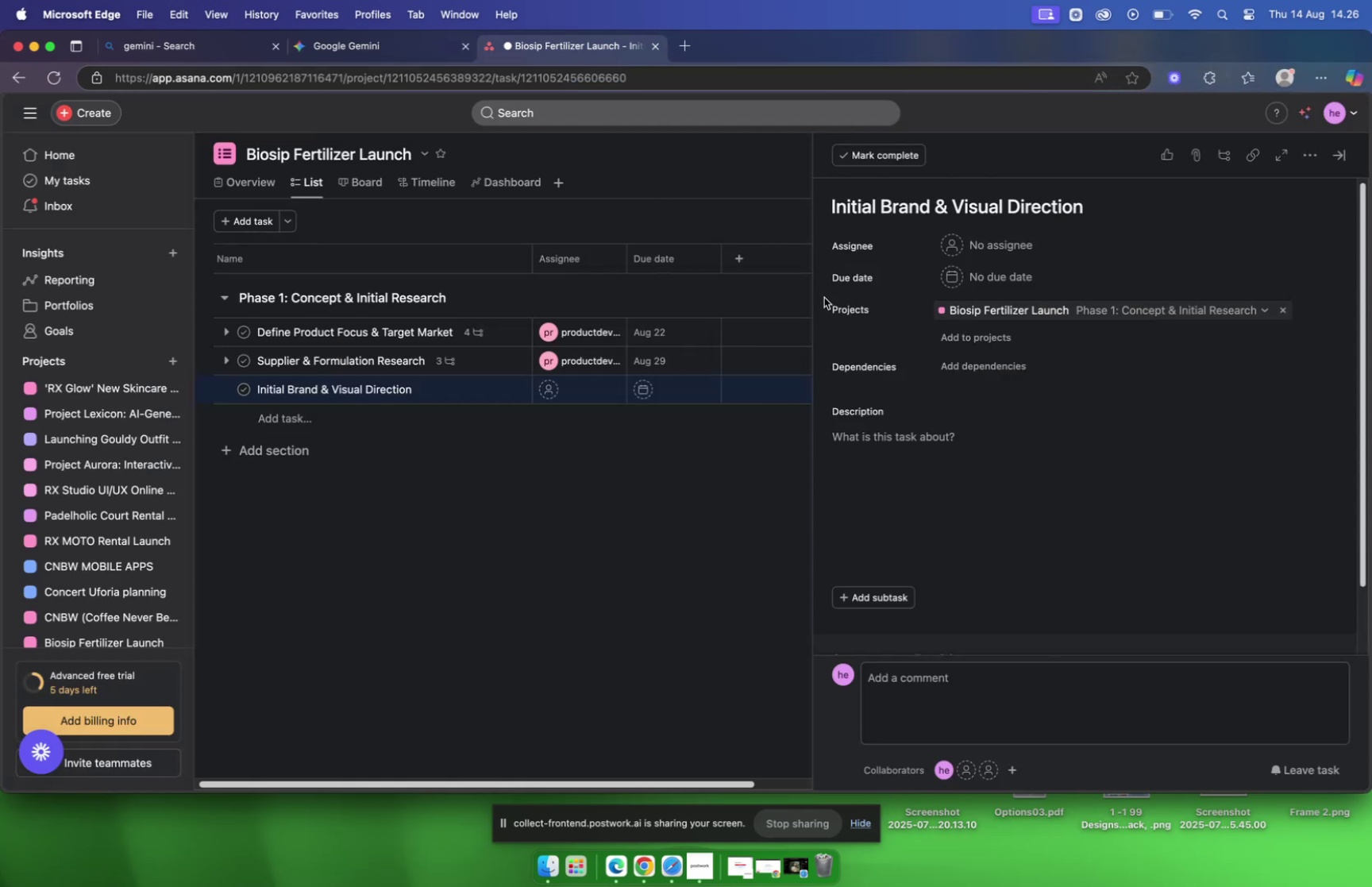 
left_click([963, 274])
 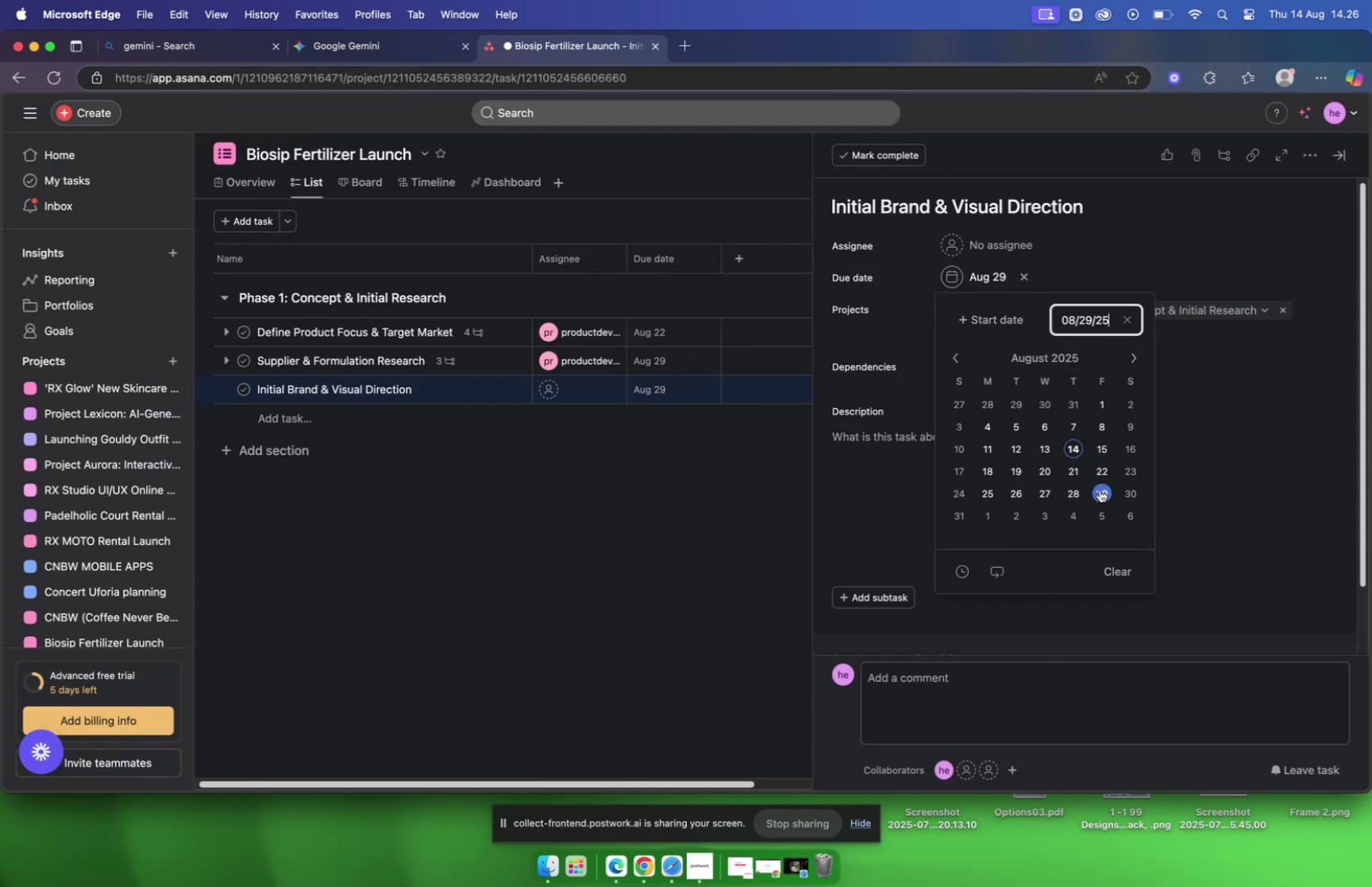 
left_click([1066, 263])
 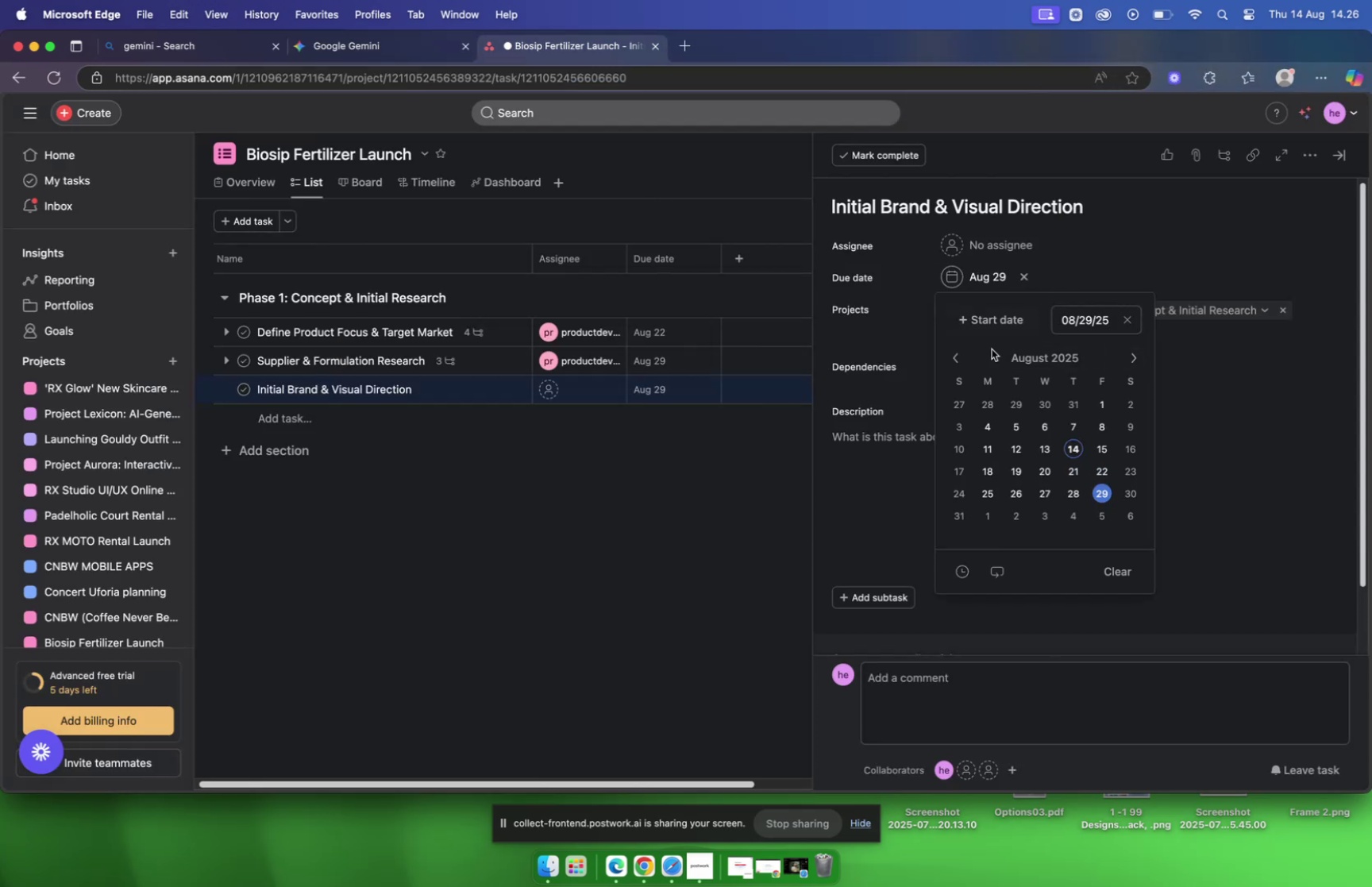 
mouse_move([884, 452])
 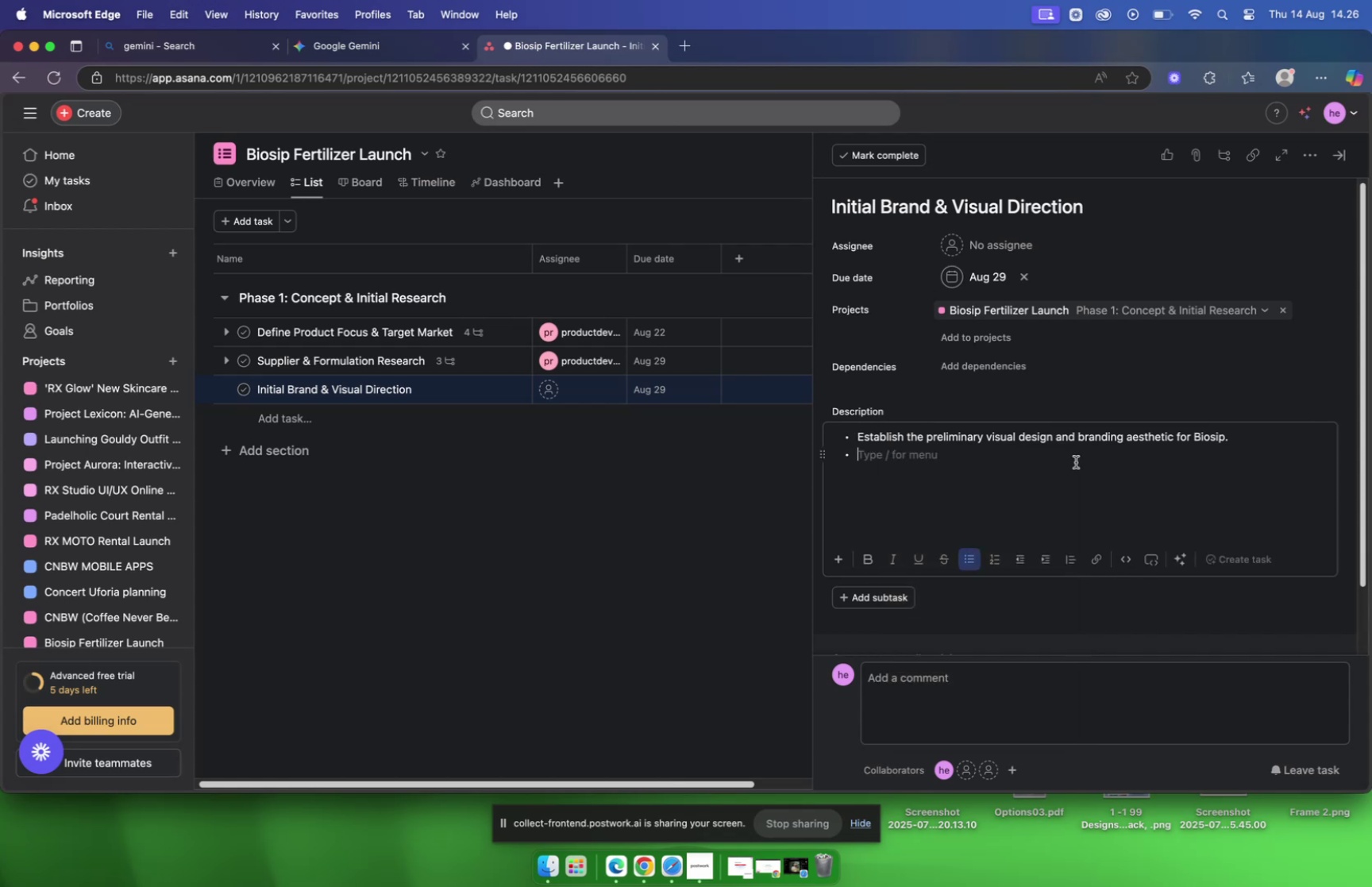 
left_click([975, 248])
 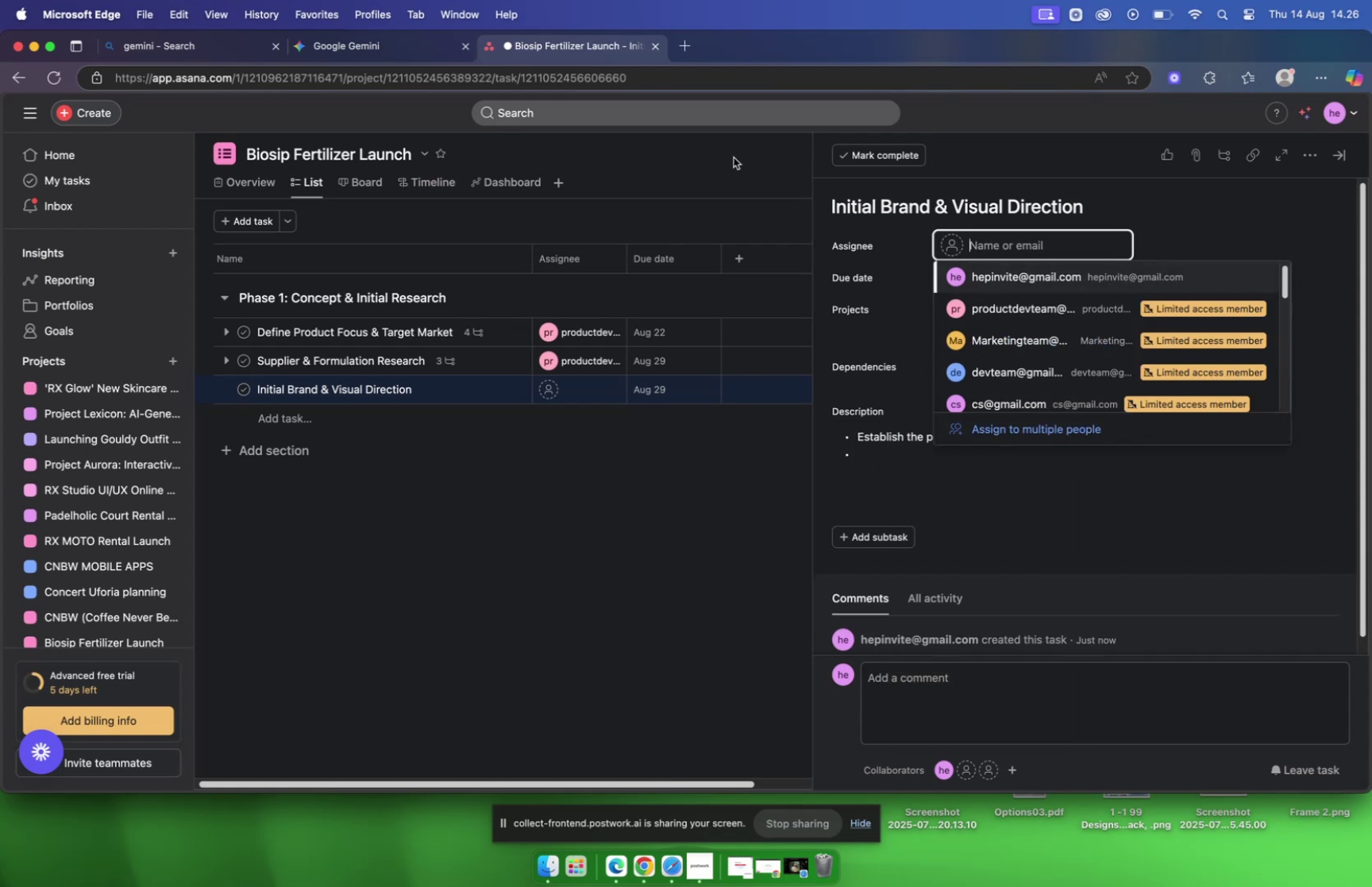 
left_click([372, 48])
 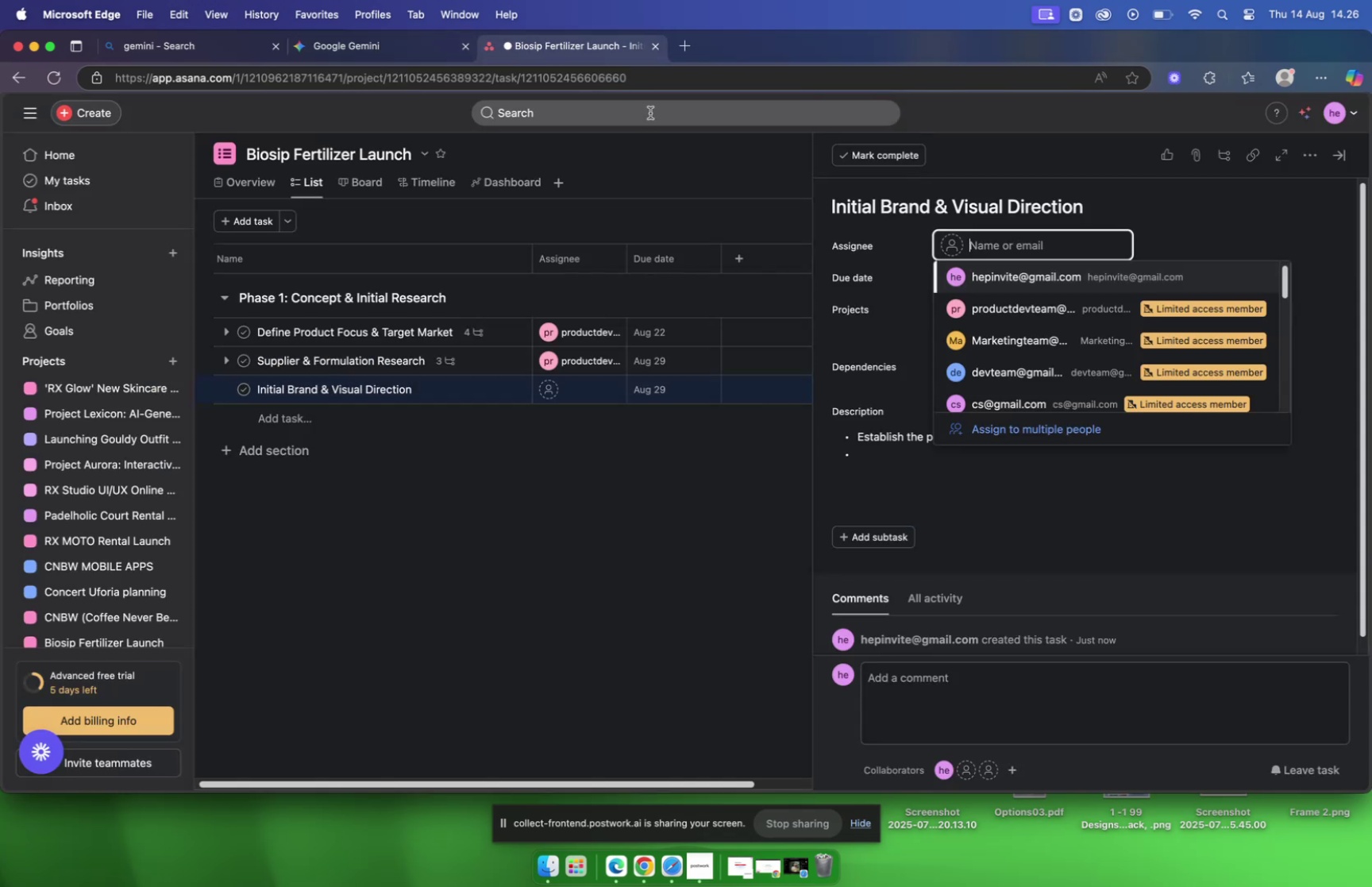 
scroll: coordinate [1029, 307], scroll_direction: down, amount: 7.0
 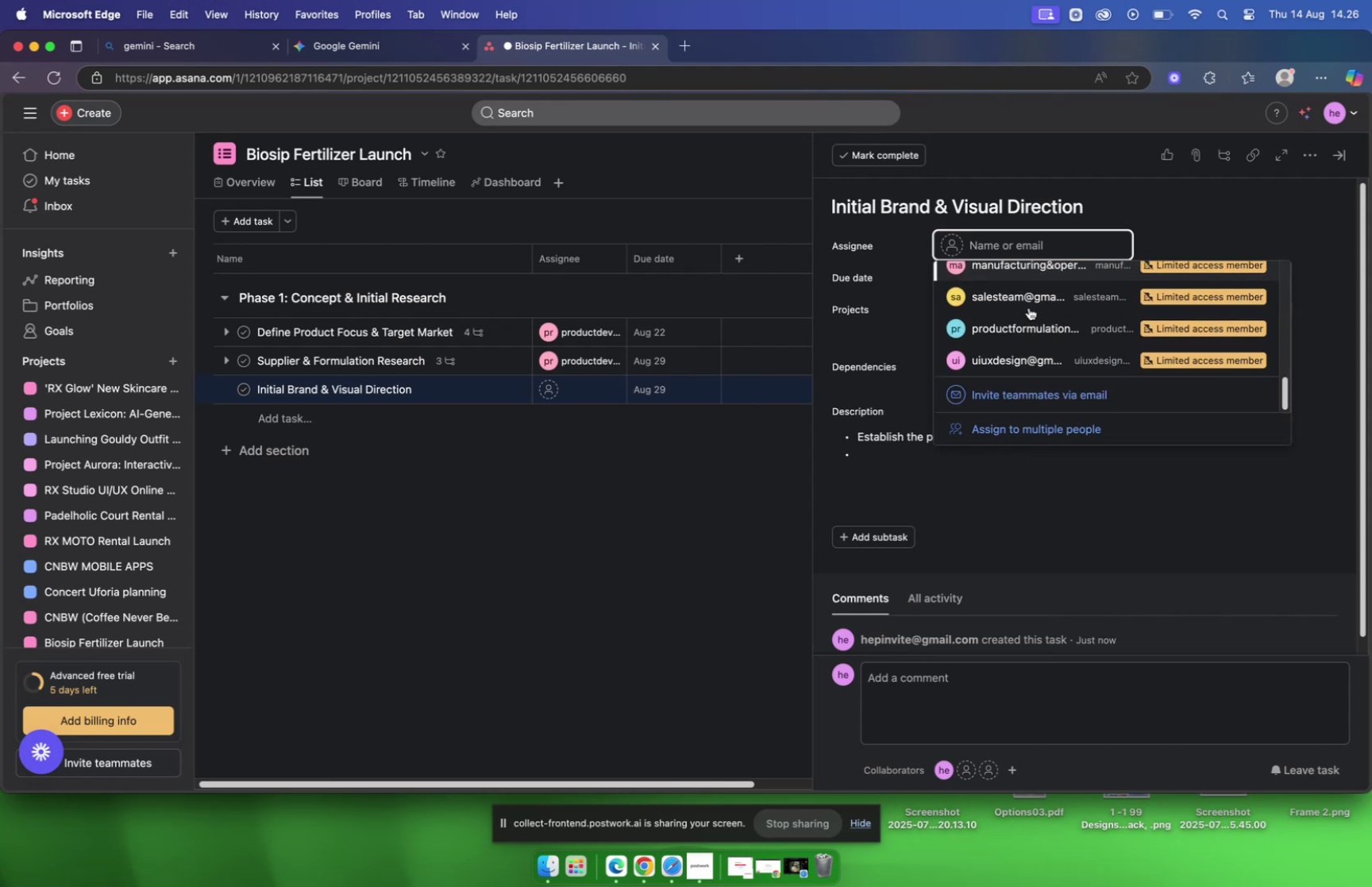 
scroll: coordinate [1027, 310], scroll_direction: up, amount: 43.0
 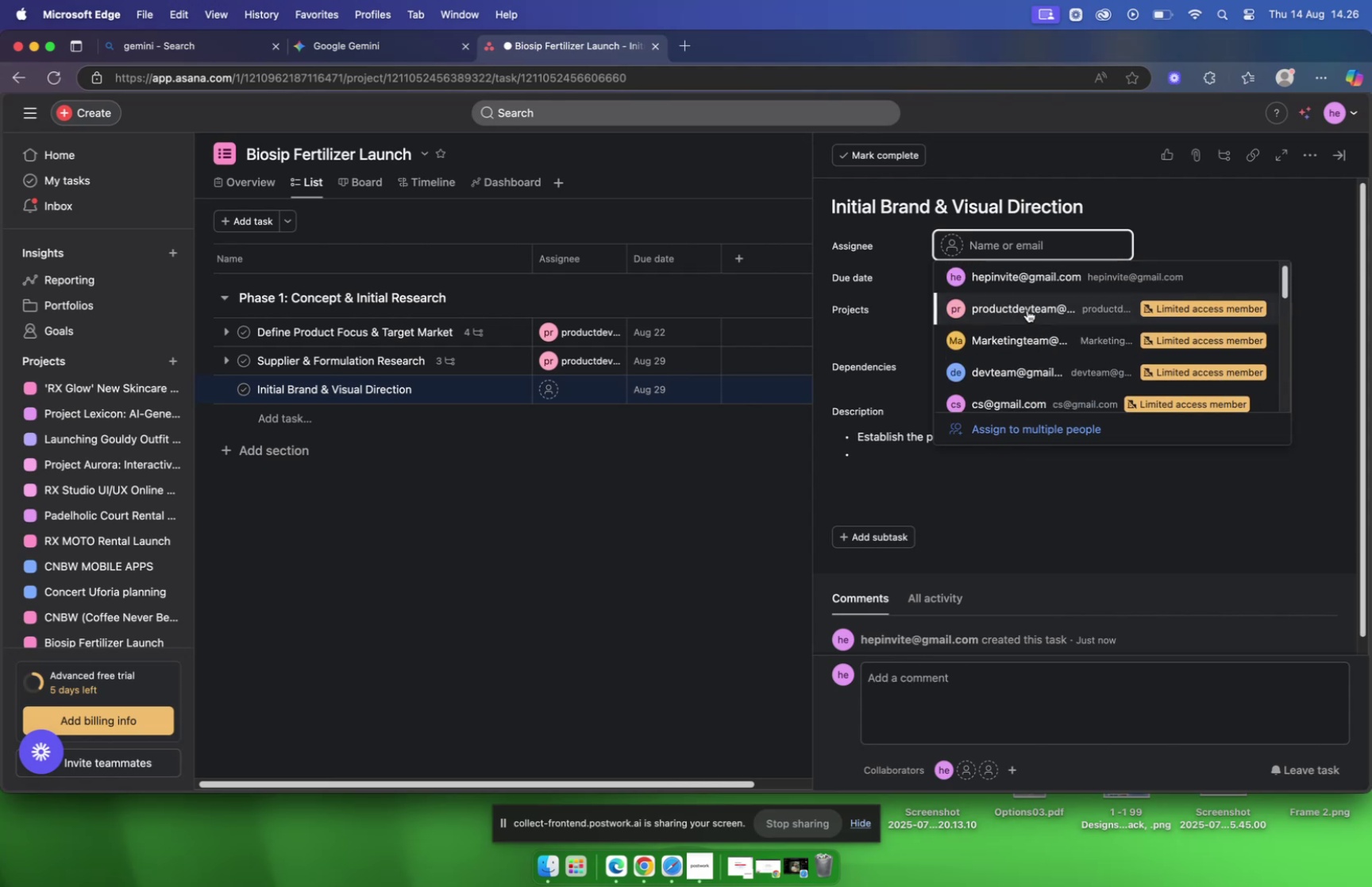 
type(br)
 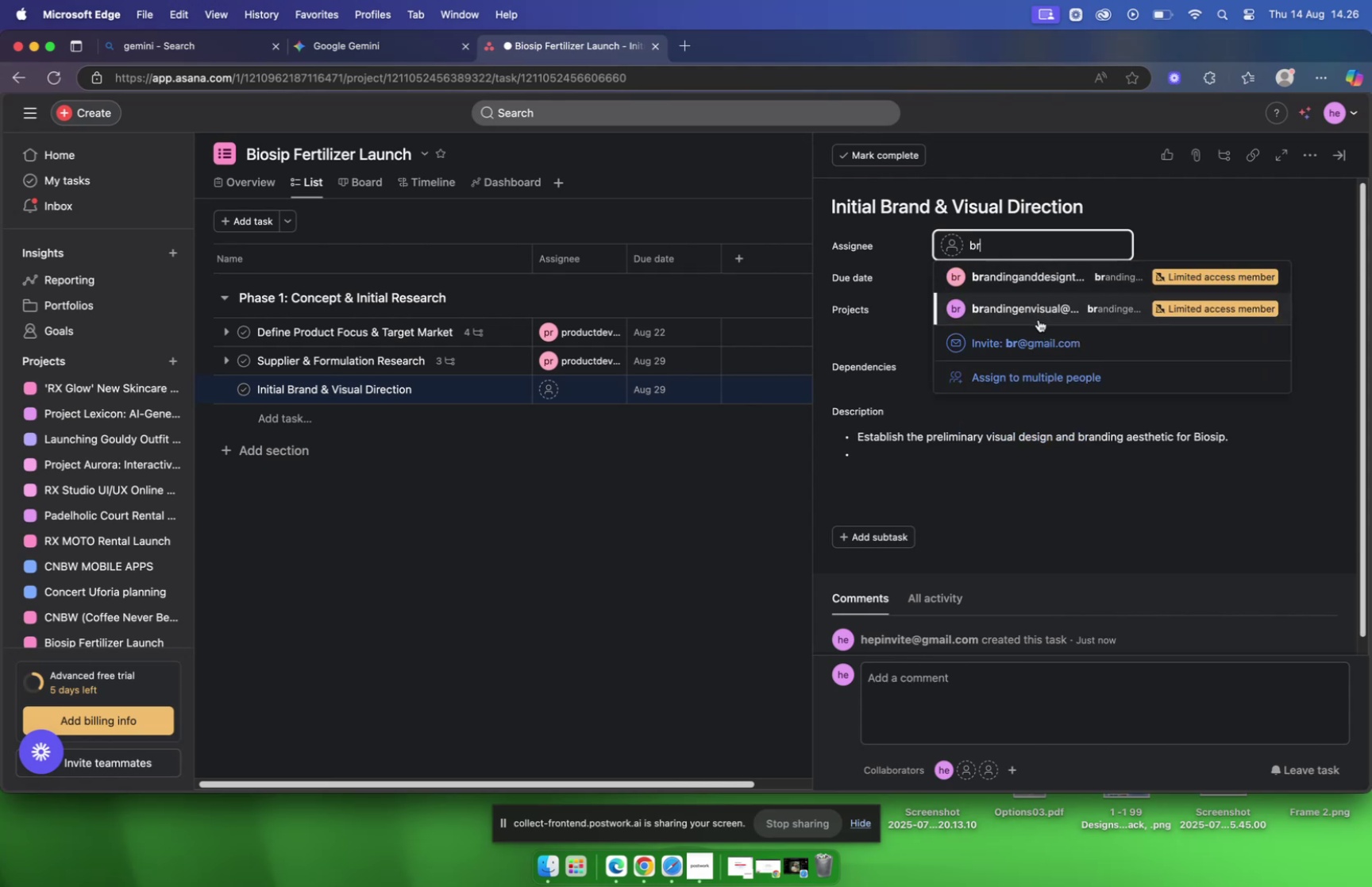 
left_click([1046, 280])
 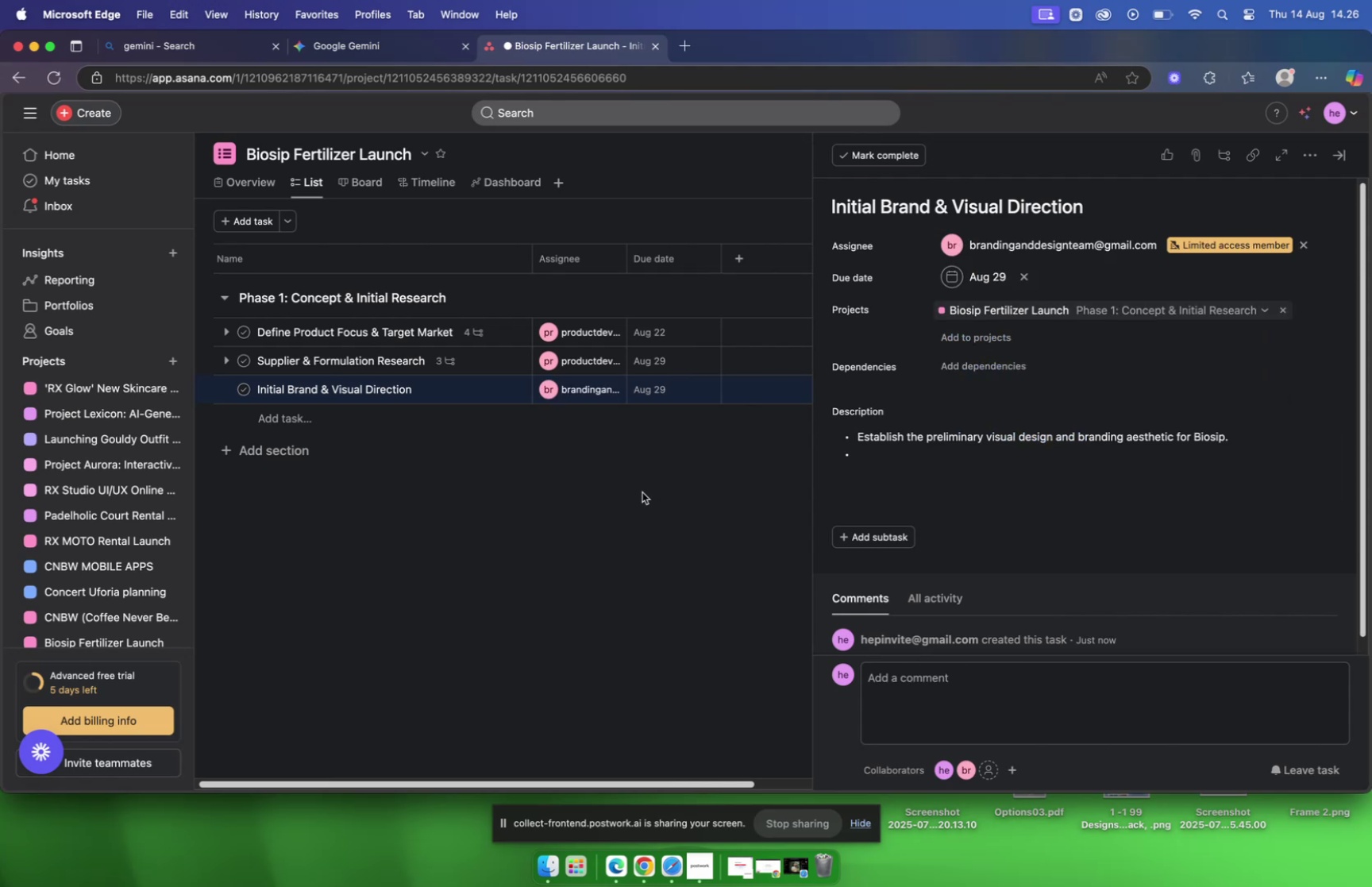 
left_click([642, 492])
 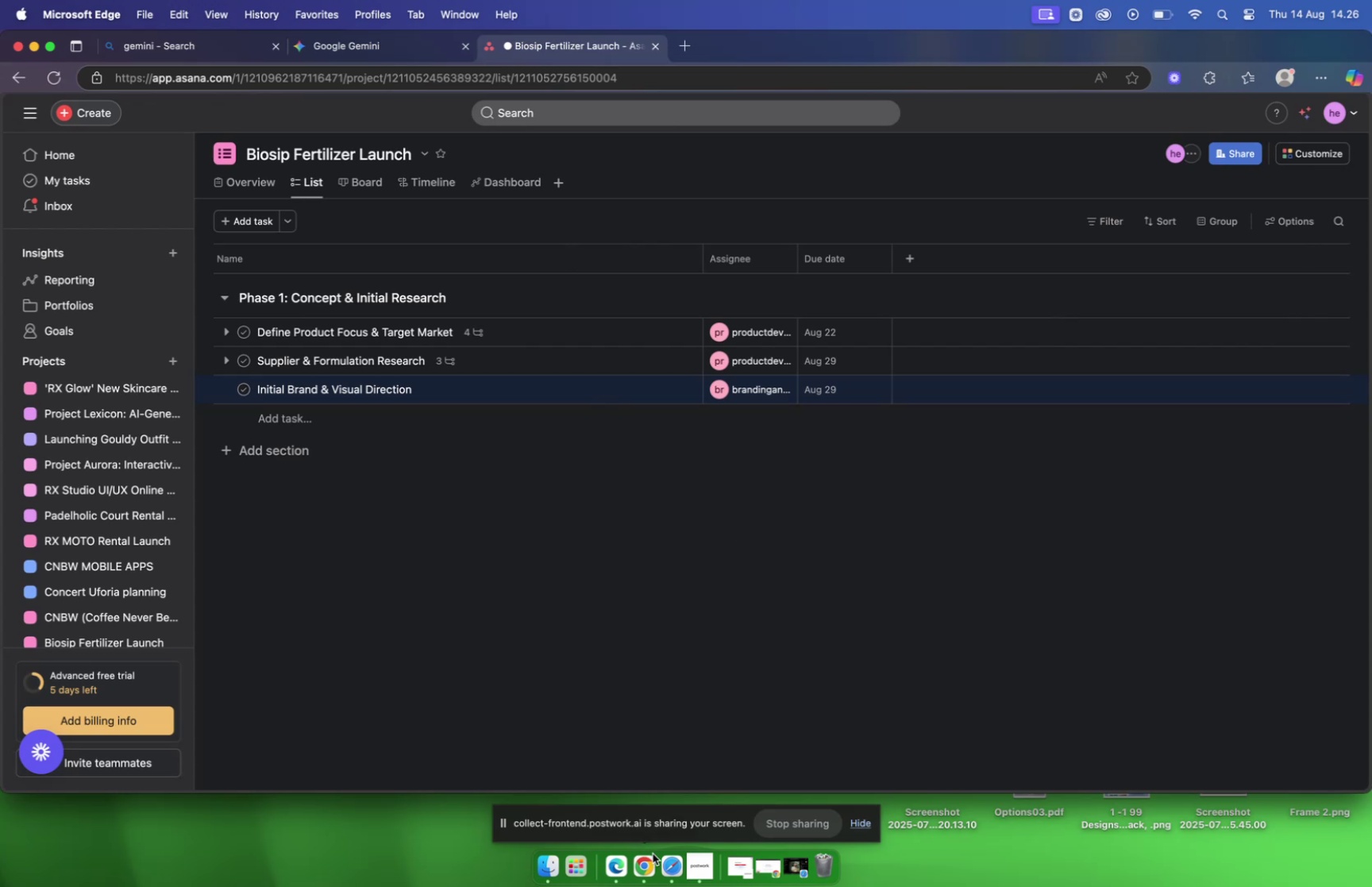 
wait(6.2)
 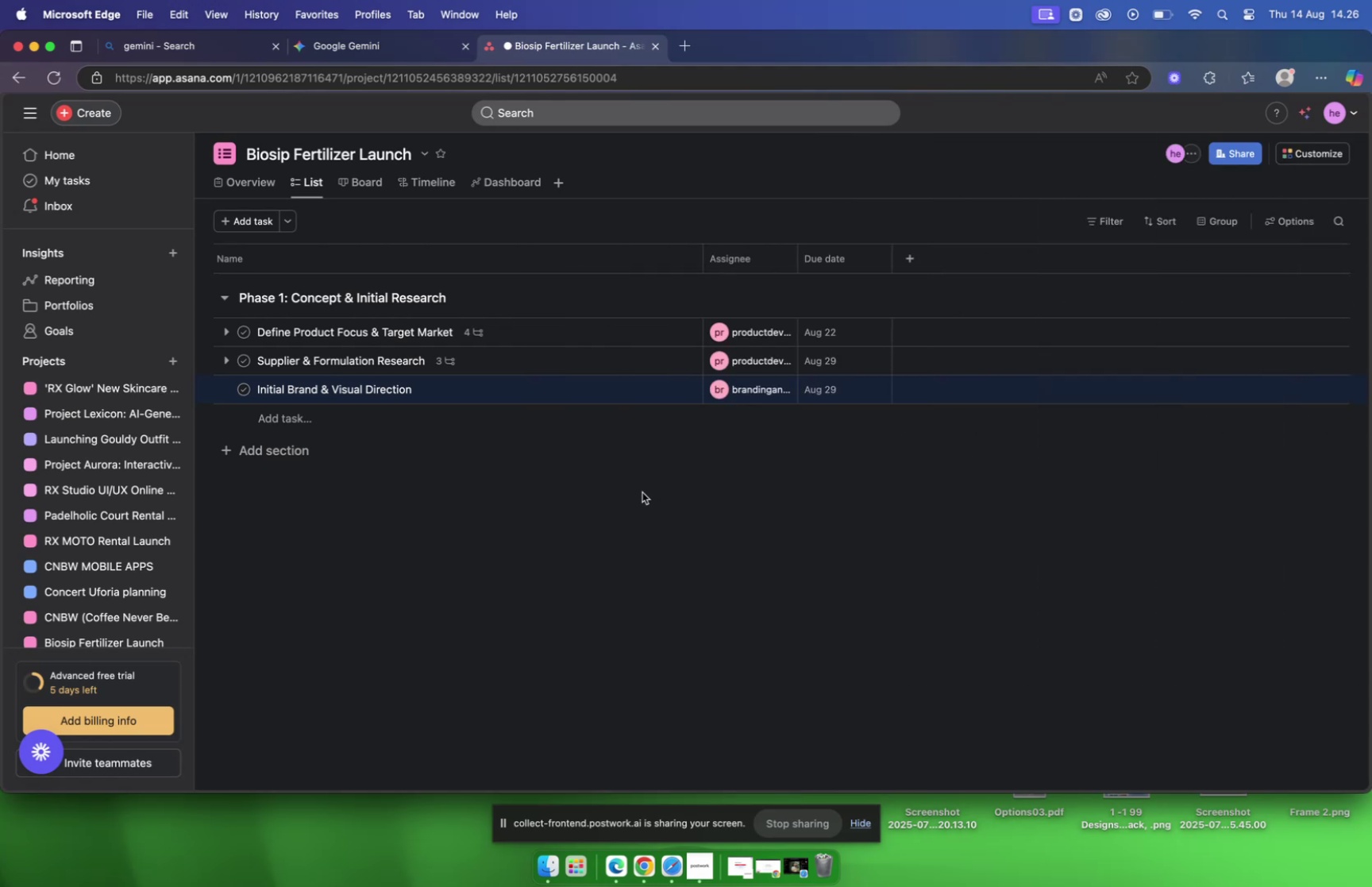 
left_click([616, 574])
 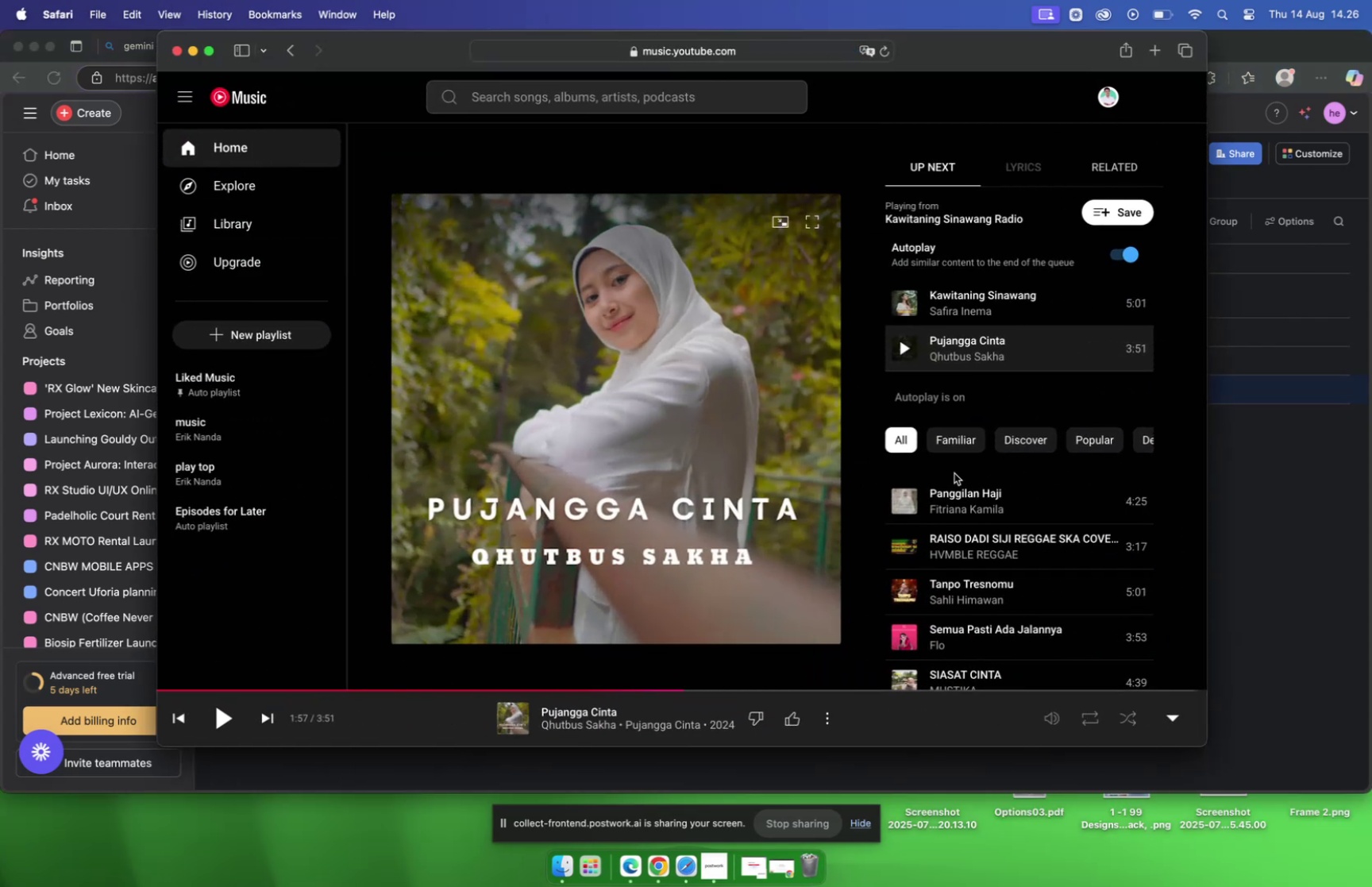 
scroll: coordinate [971, 511], scroll_direction: down, amount: 10.0
 